 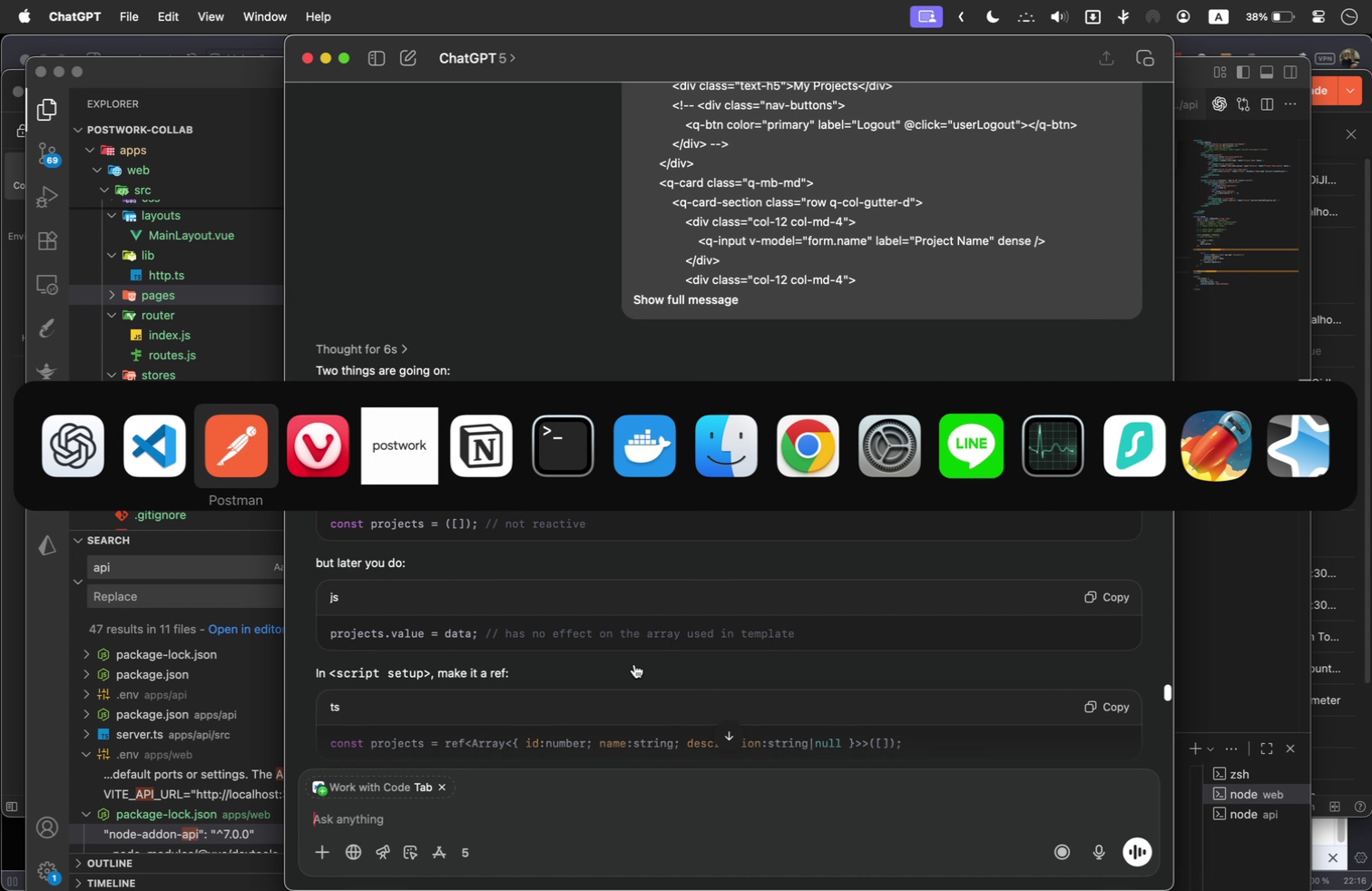 
key(Meta+Tab)
 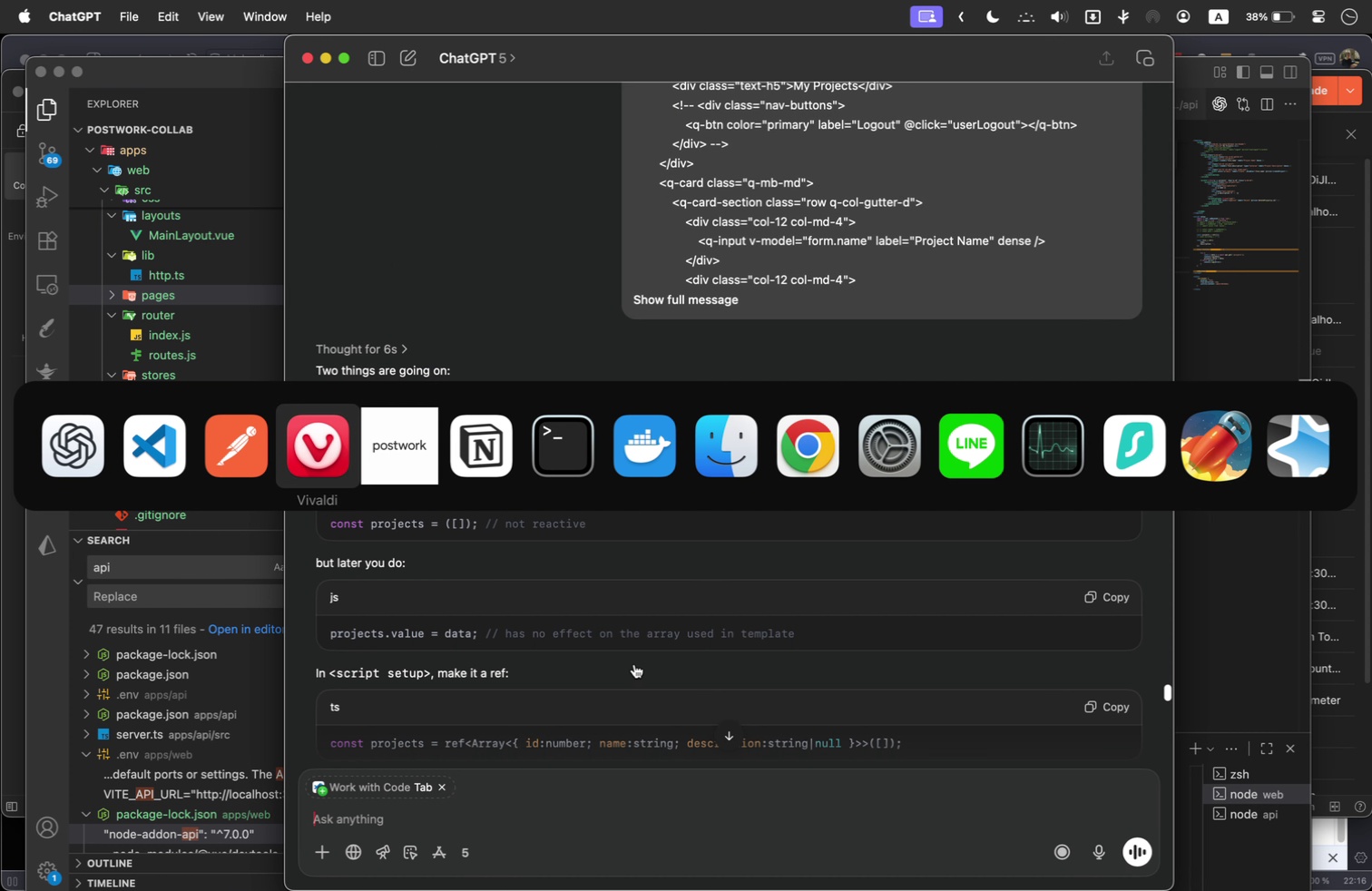 
key(Meta+Tab)
 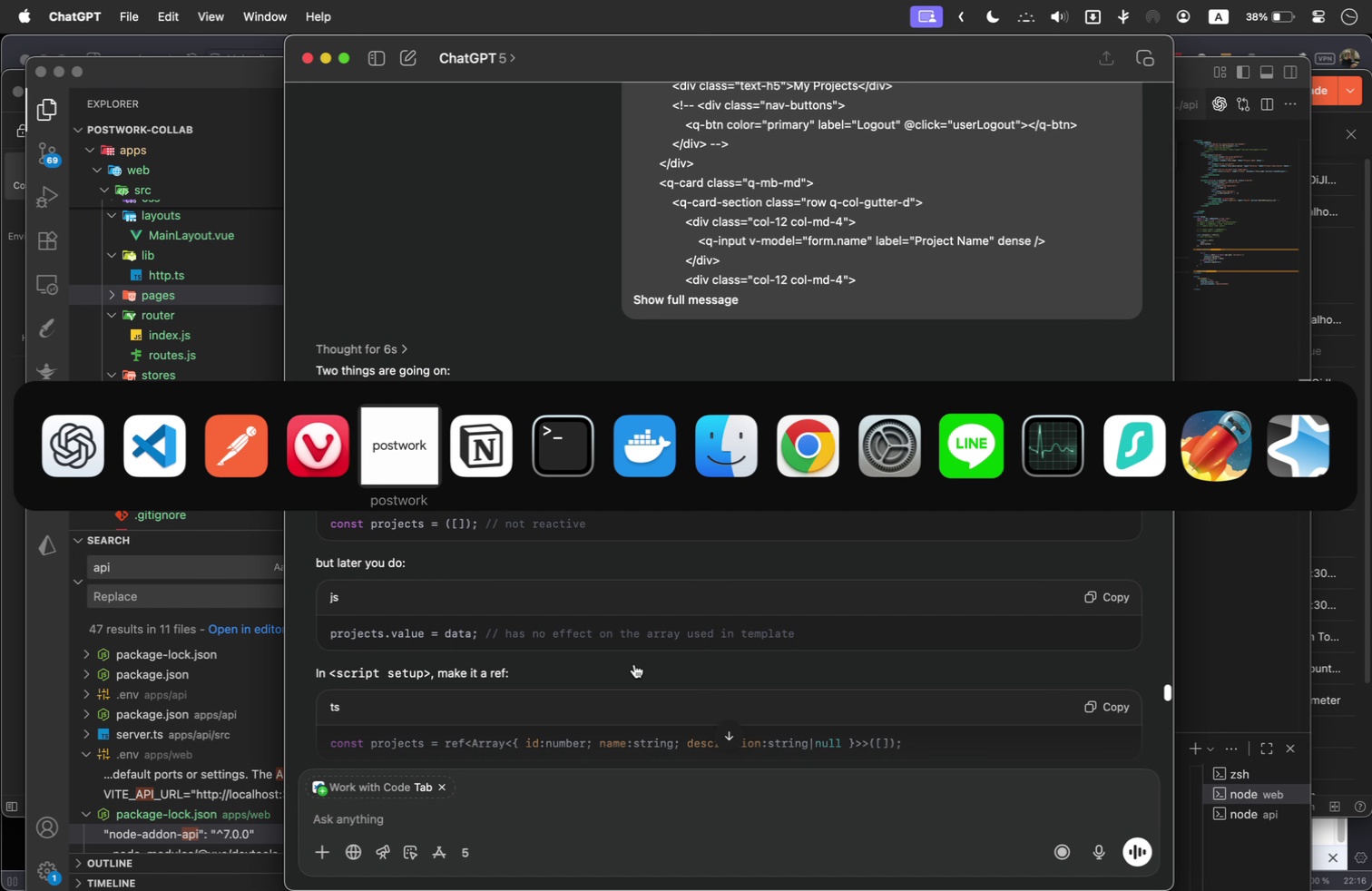 
key(Meta+Tab)
 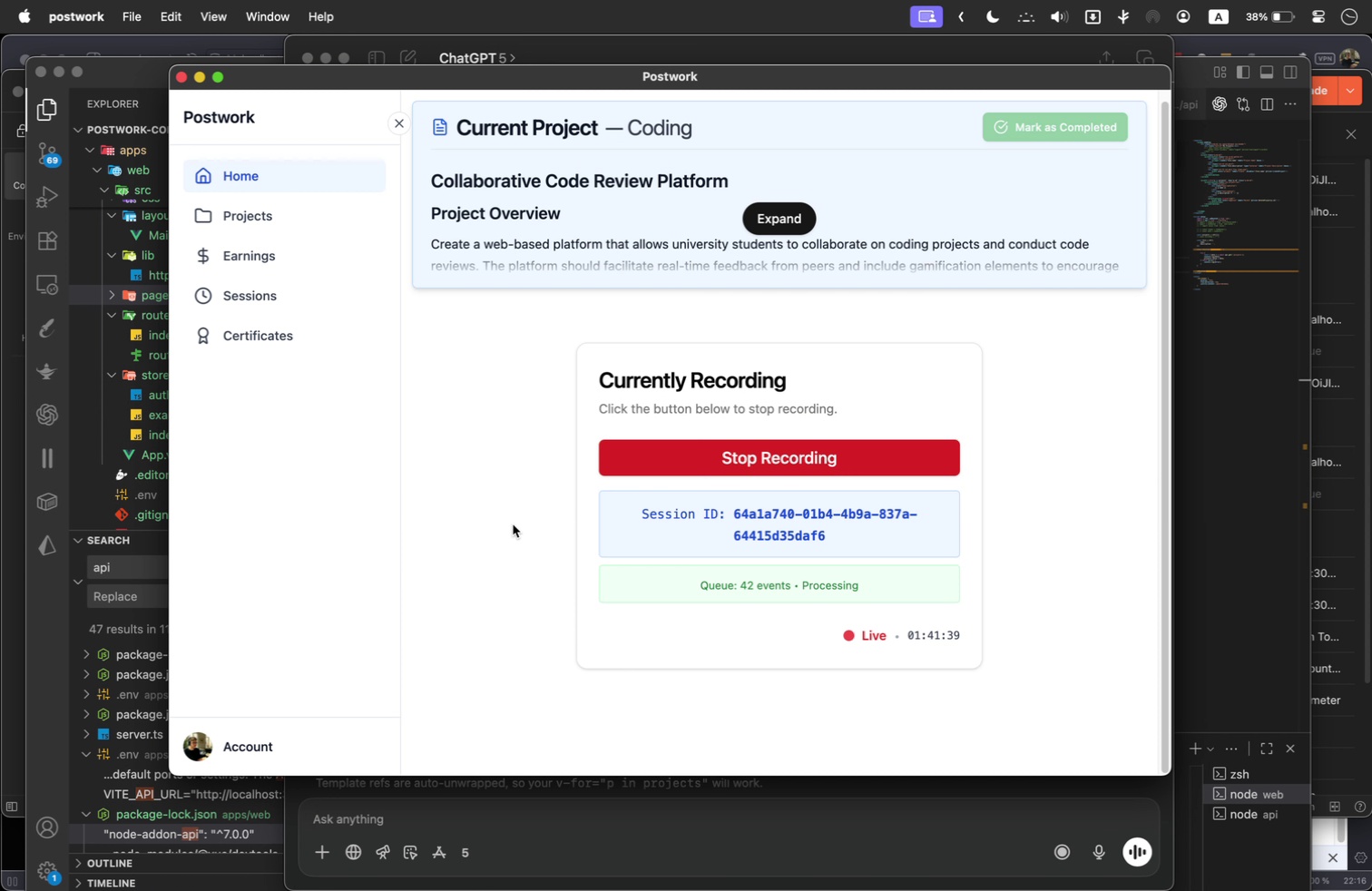 
key(Meta+Tab)
 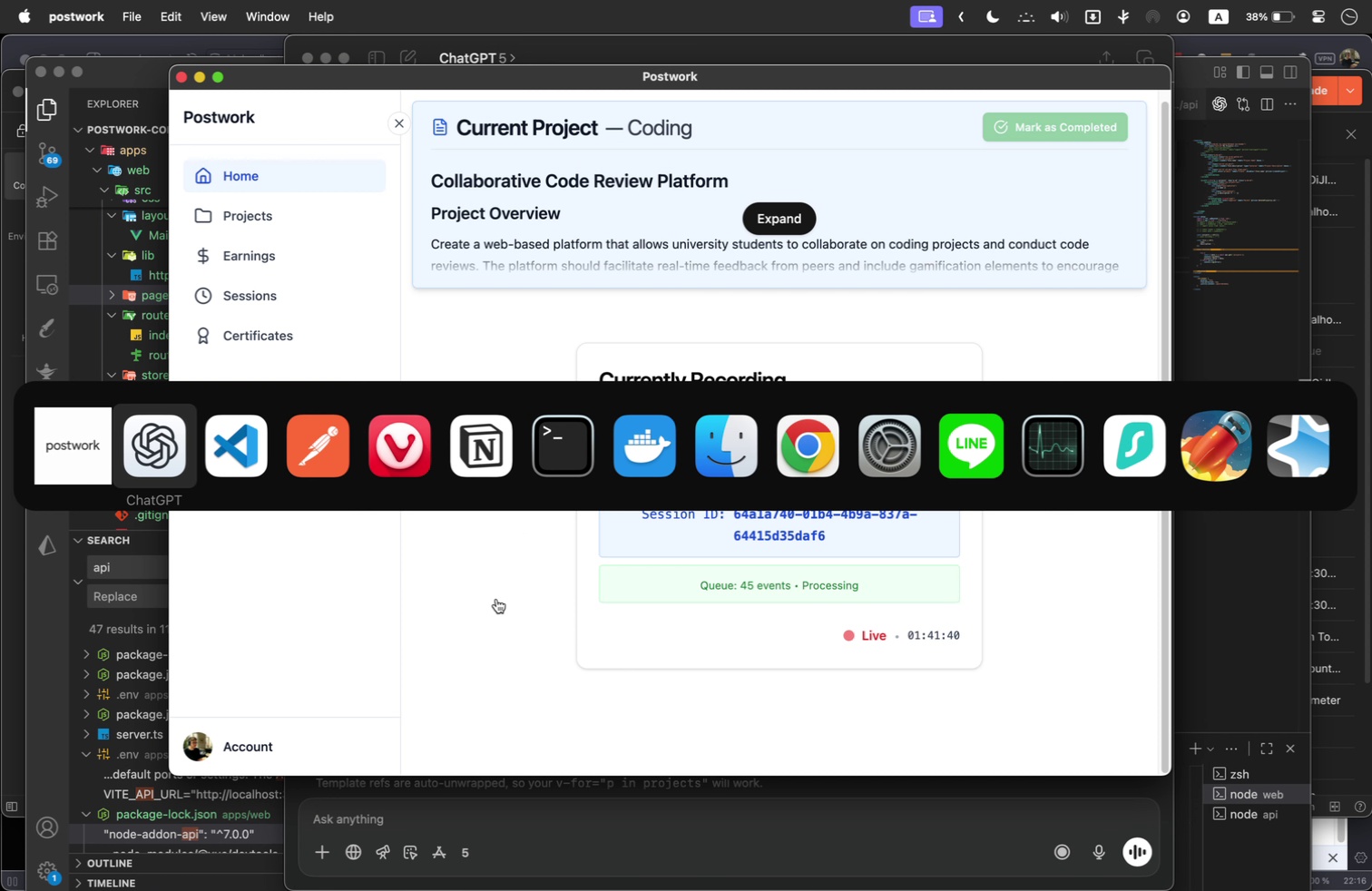 
key(Meta+Tab)
 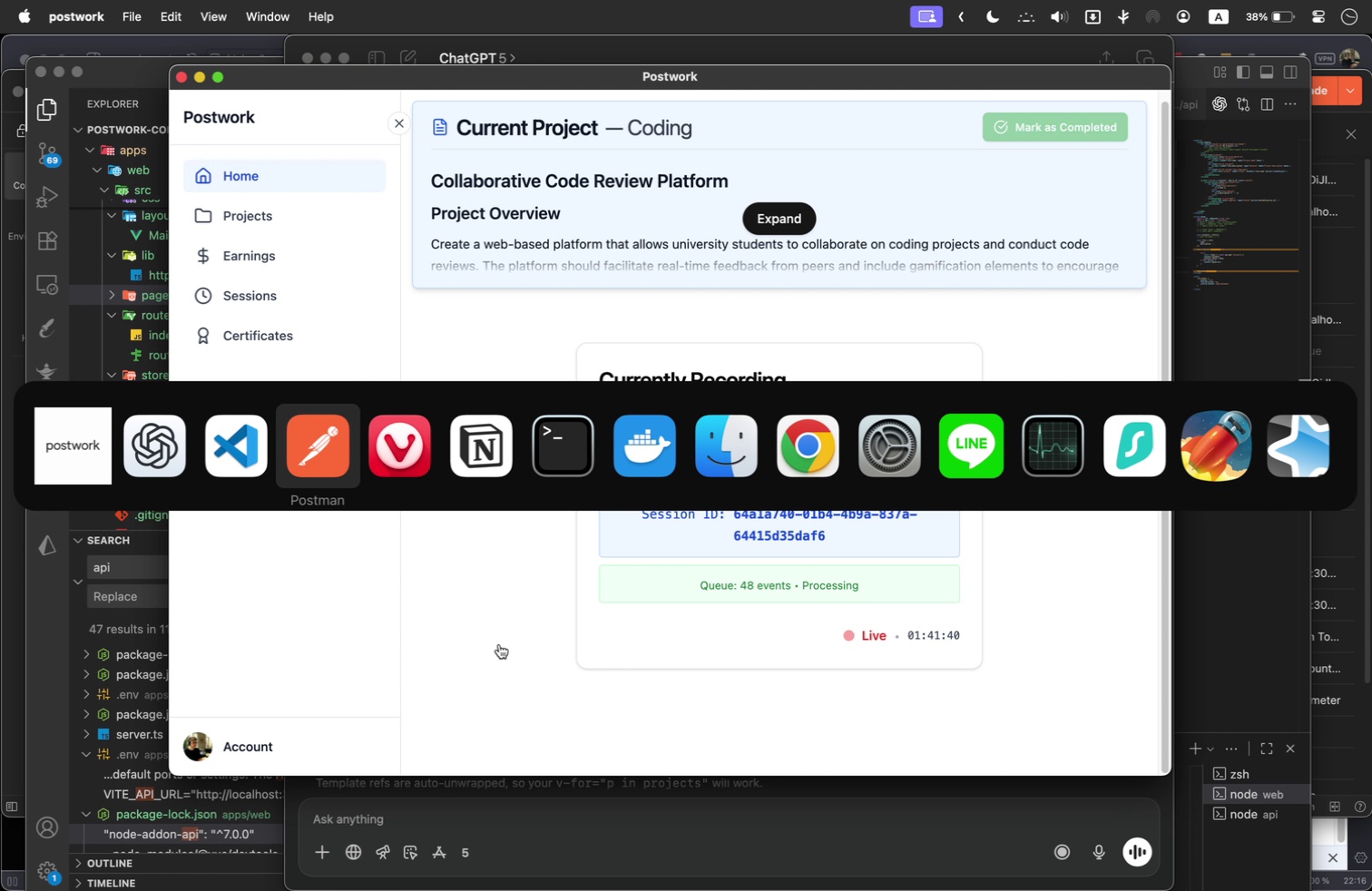 
key(Meta+Tab)
 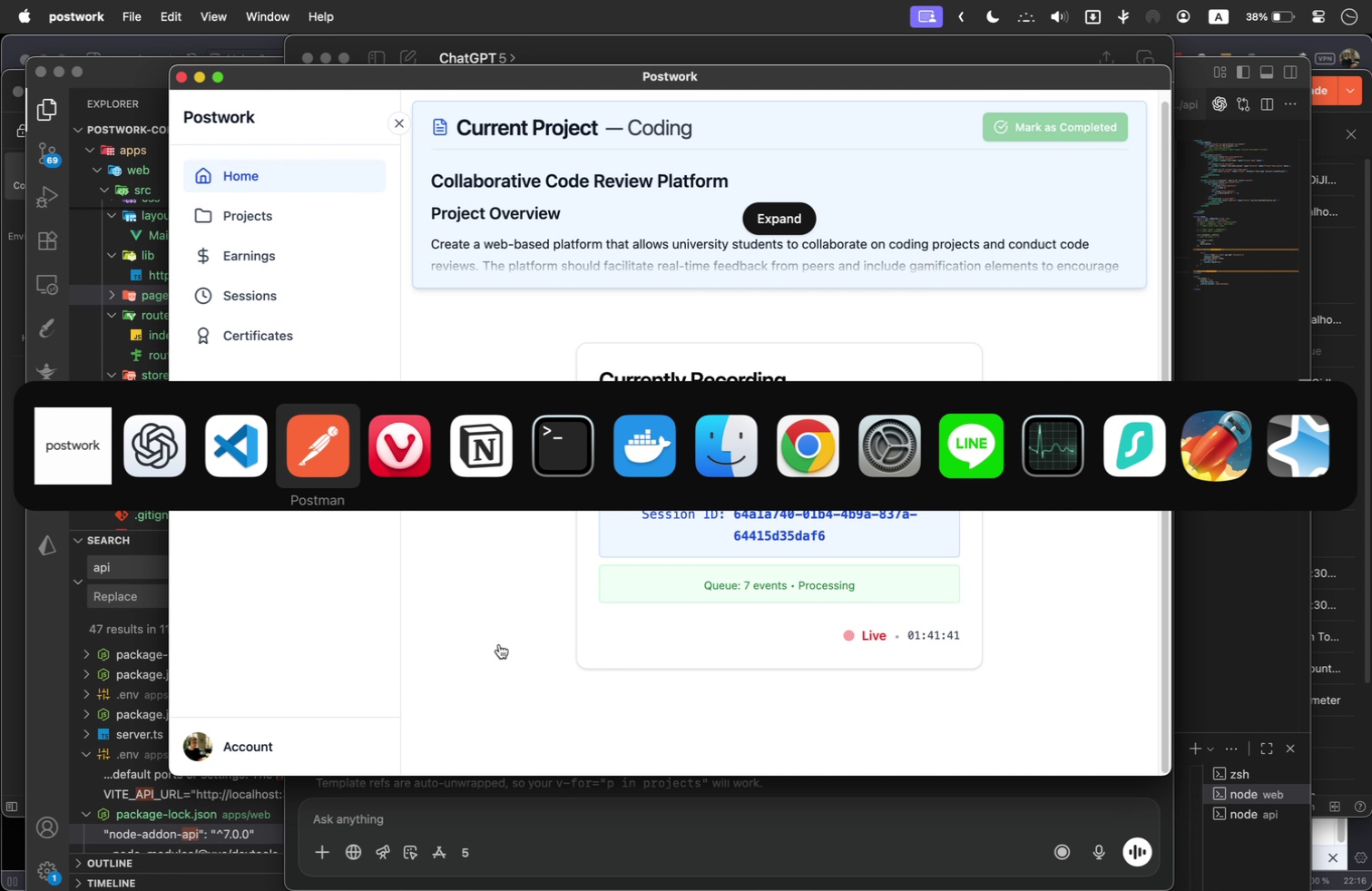 
key(Meta+Tab)
 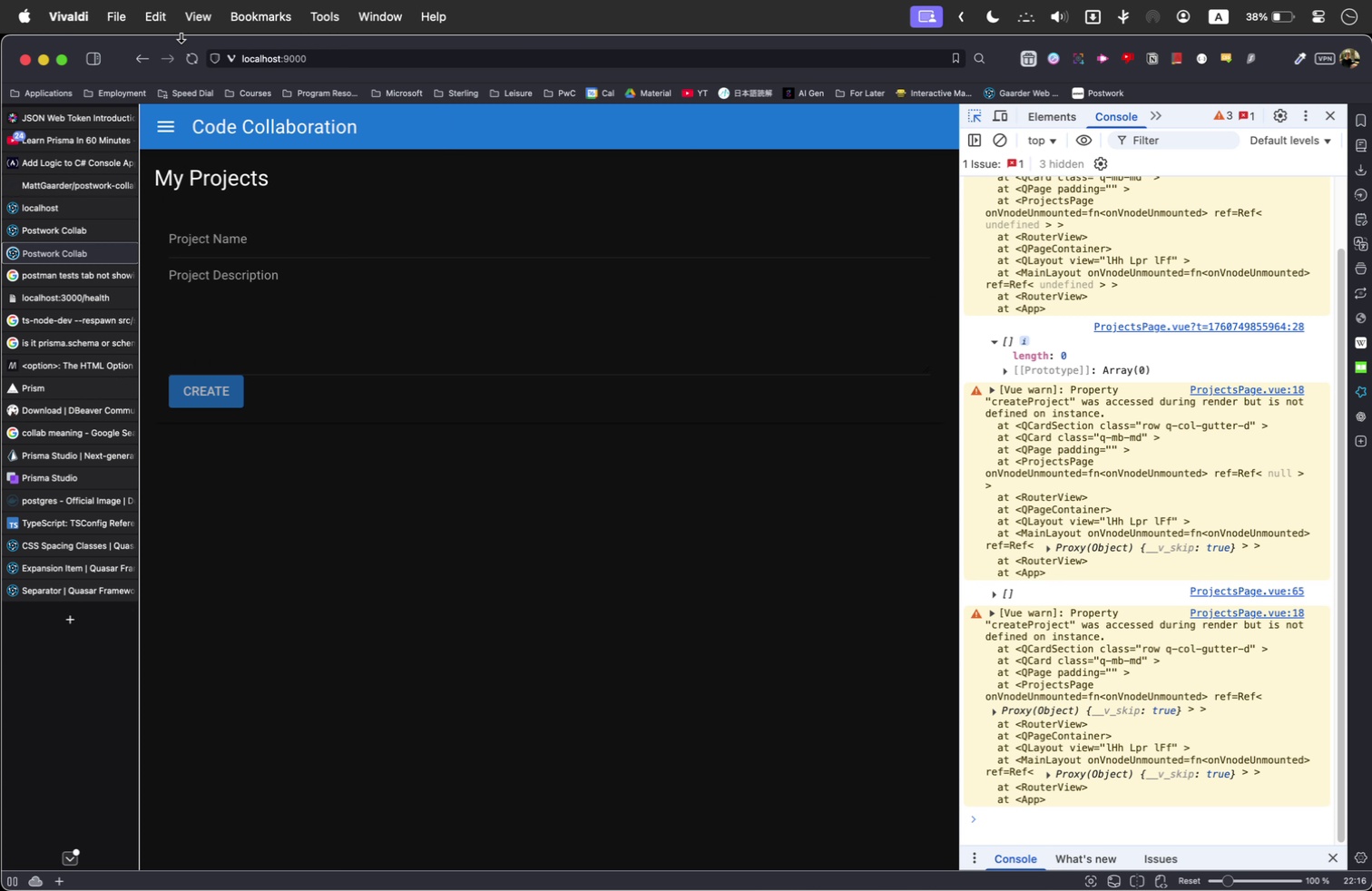 
left_click([191, 68])
 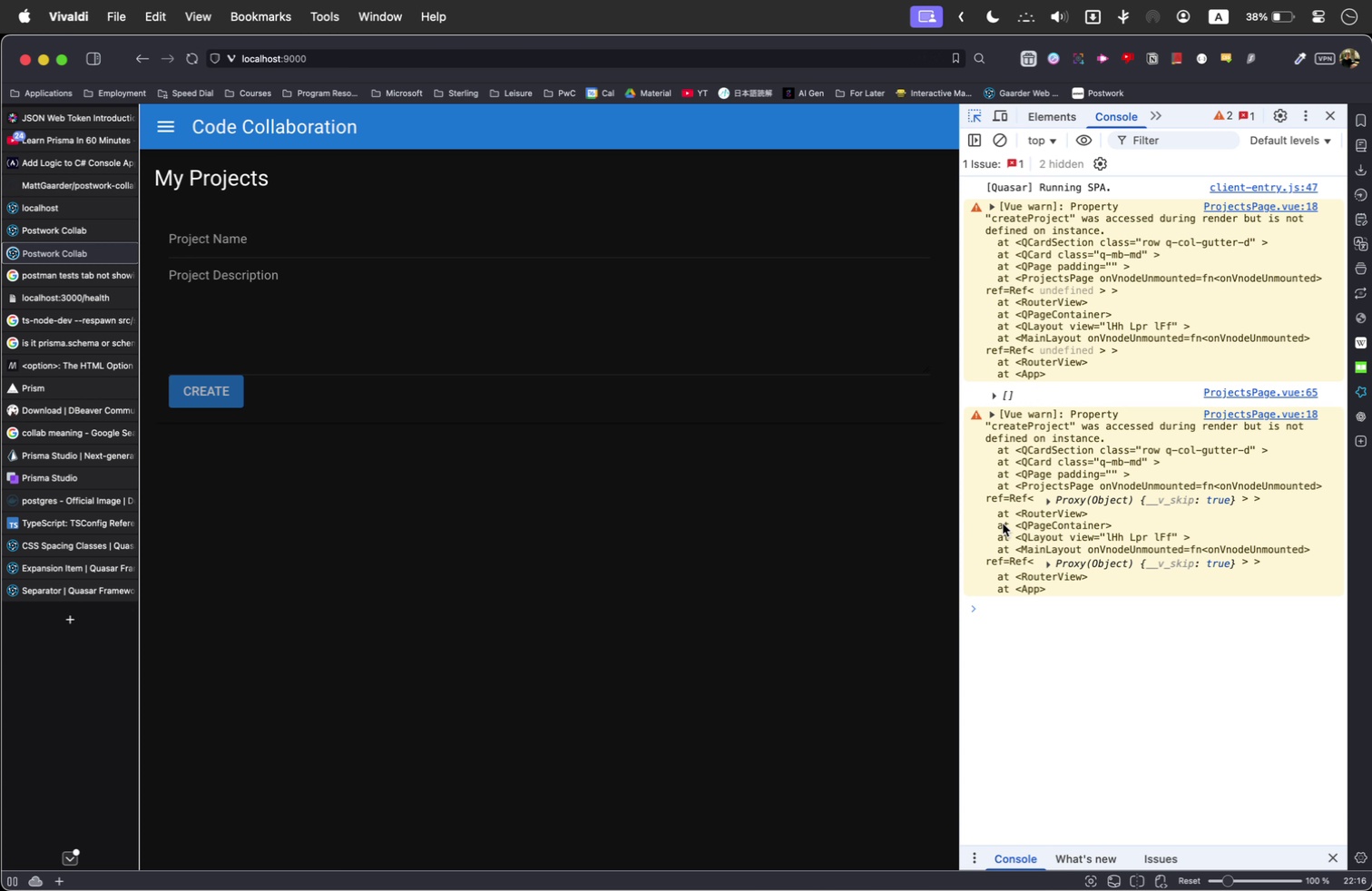 
key(Meta+Tab)
 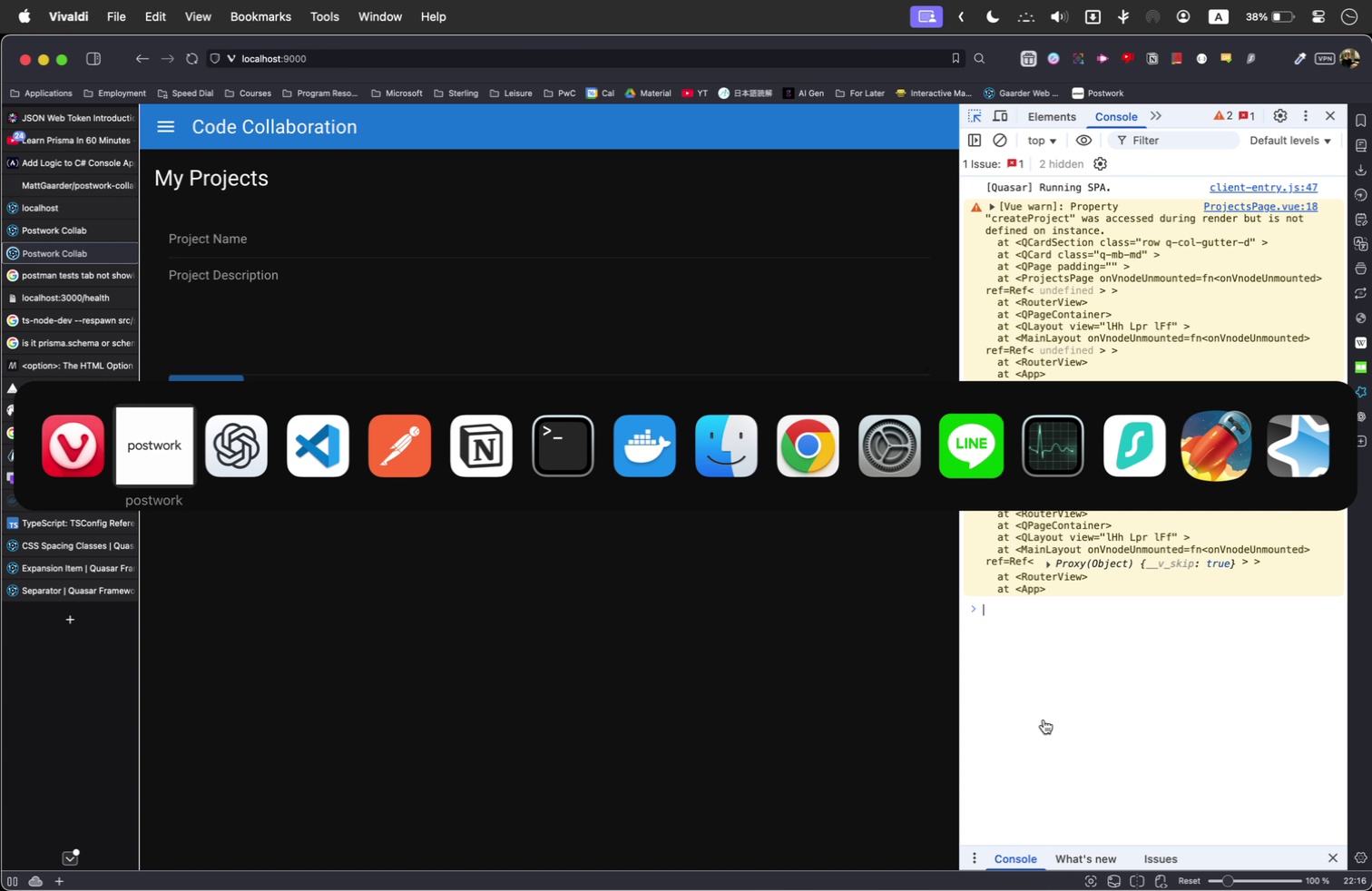 
key(Meta+Tab)
 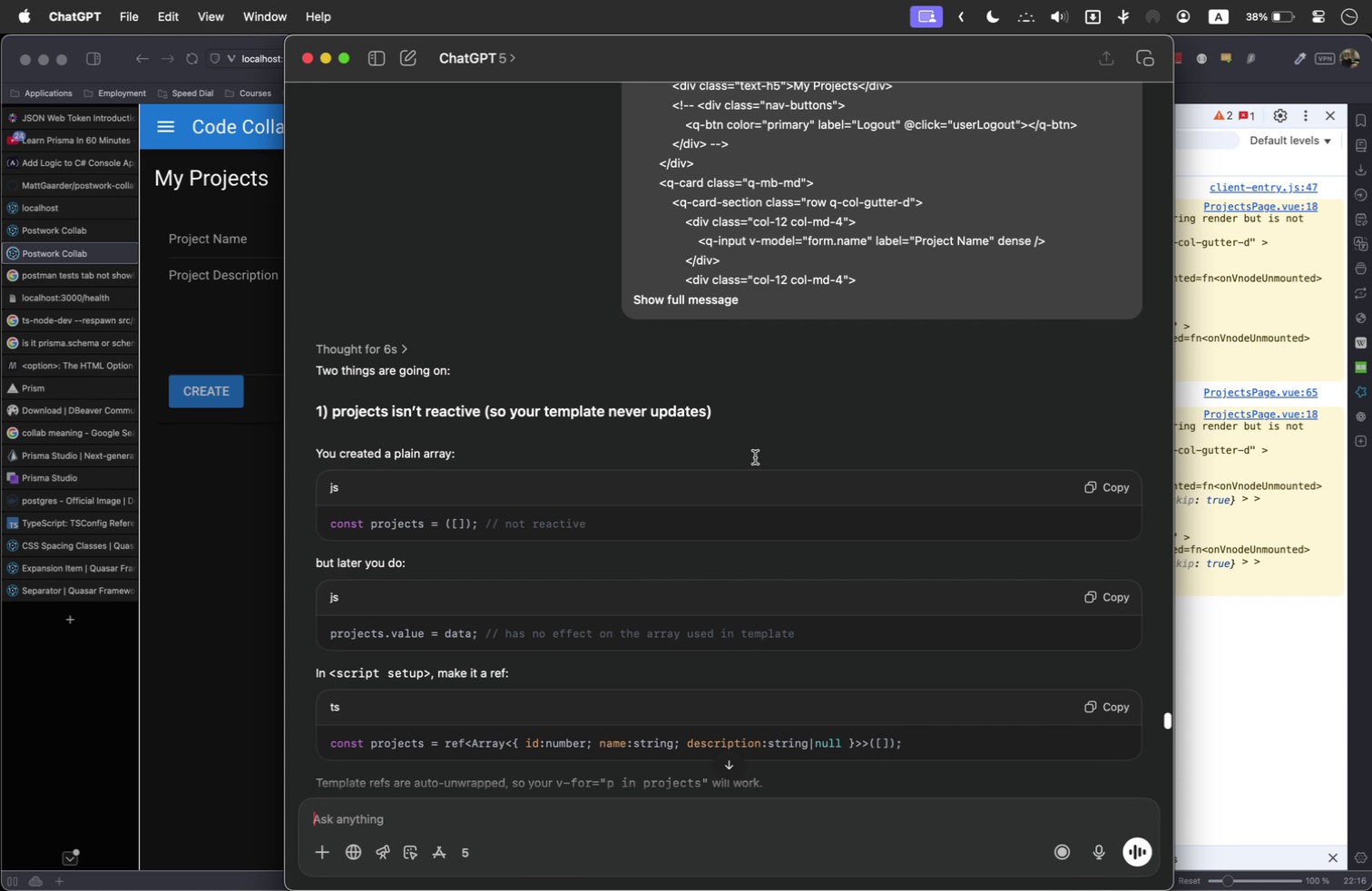 
scroll: coordinate [758, 441], scroll_direction: down, amount: 3.0
 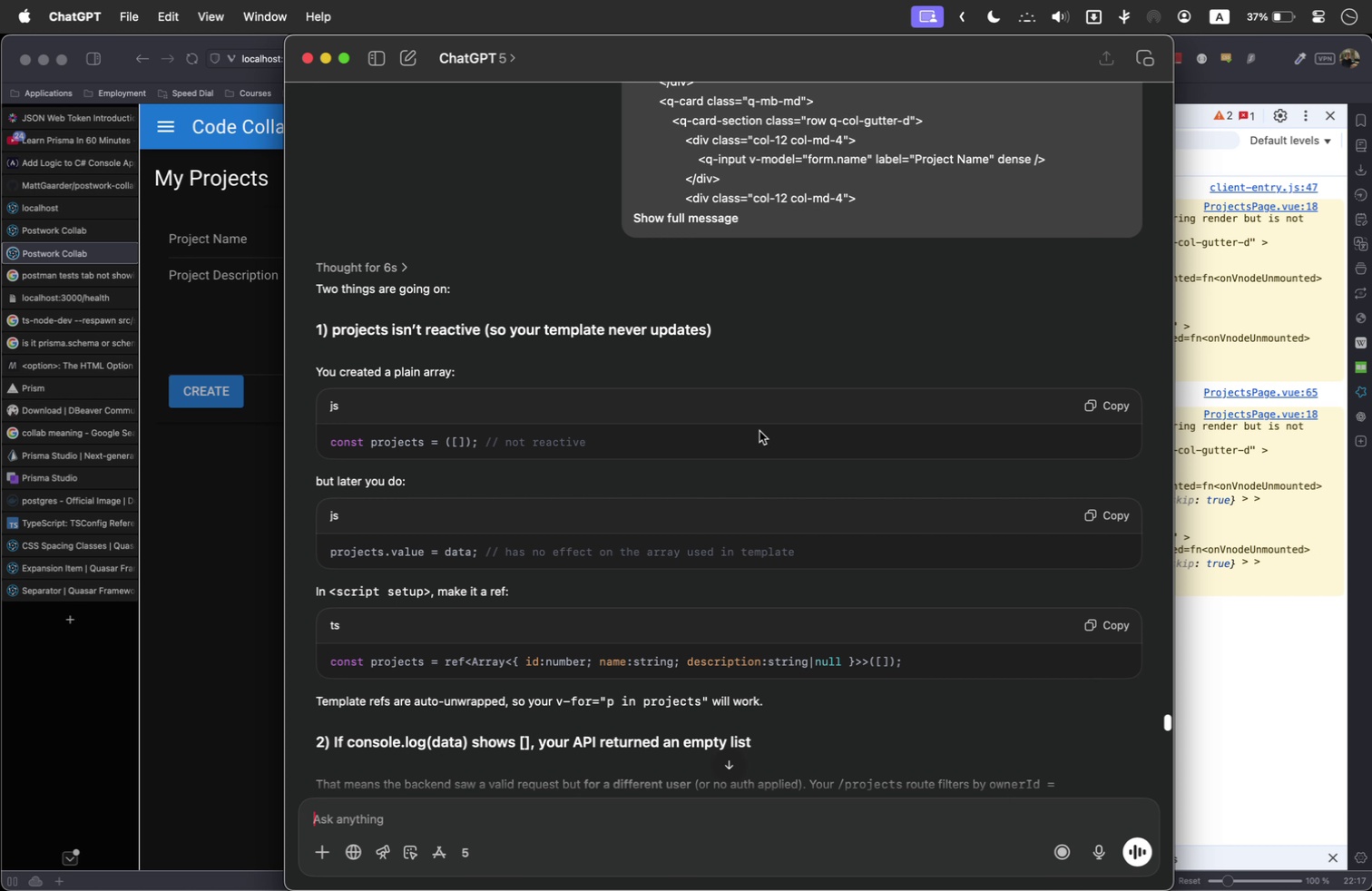 
wait(5.48)
 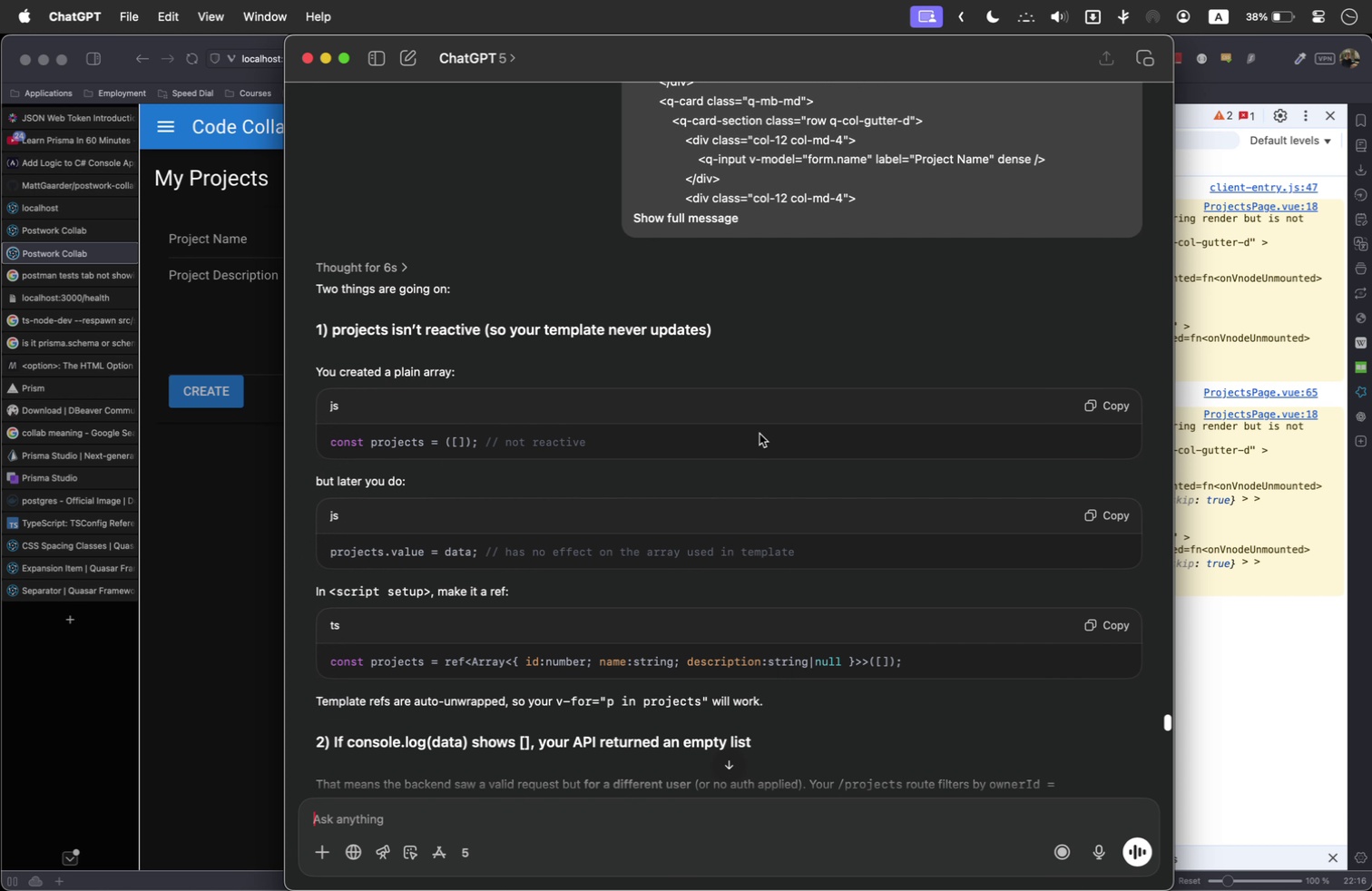 
scroll: coordinate [760, 431], scroll_direction: down, amount: 7.0
 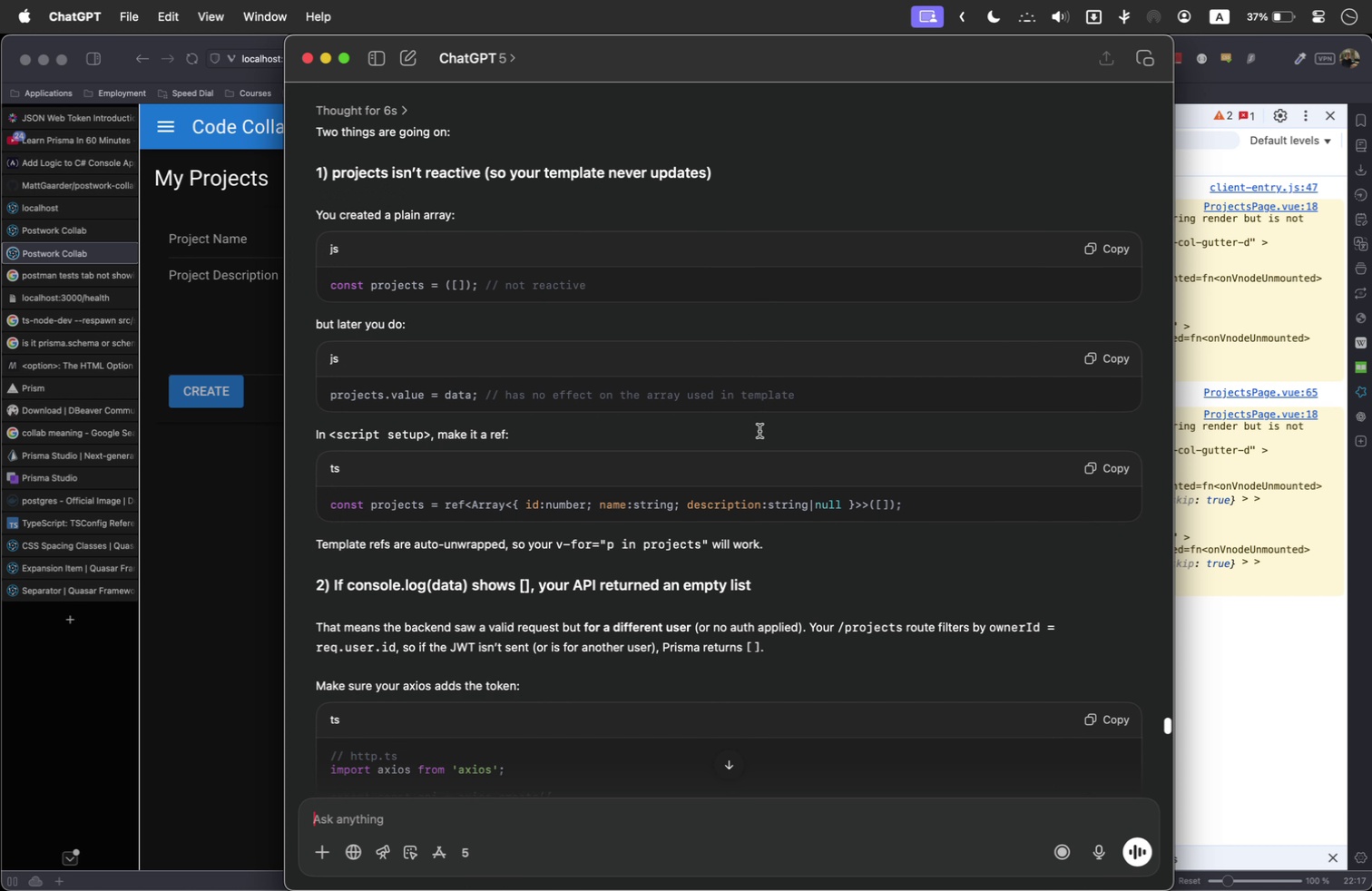 
wait(5.74)
 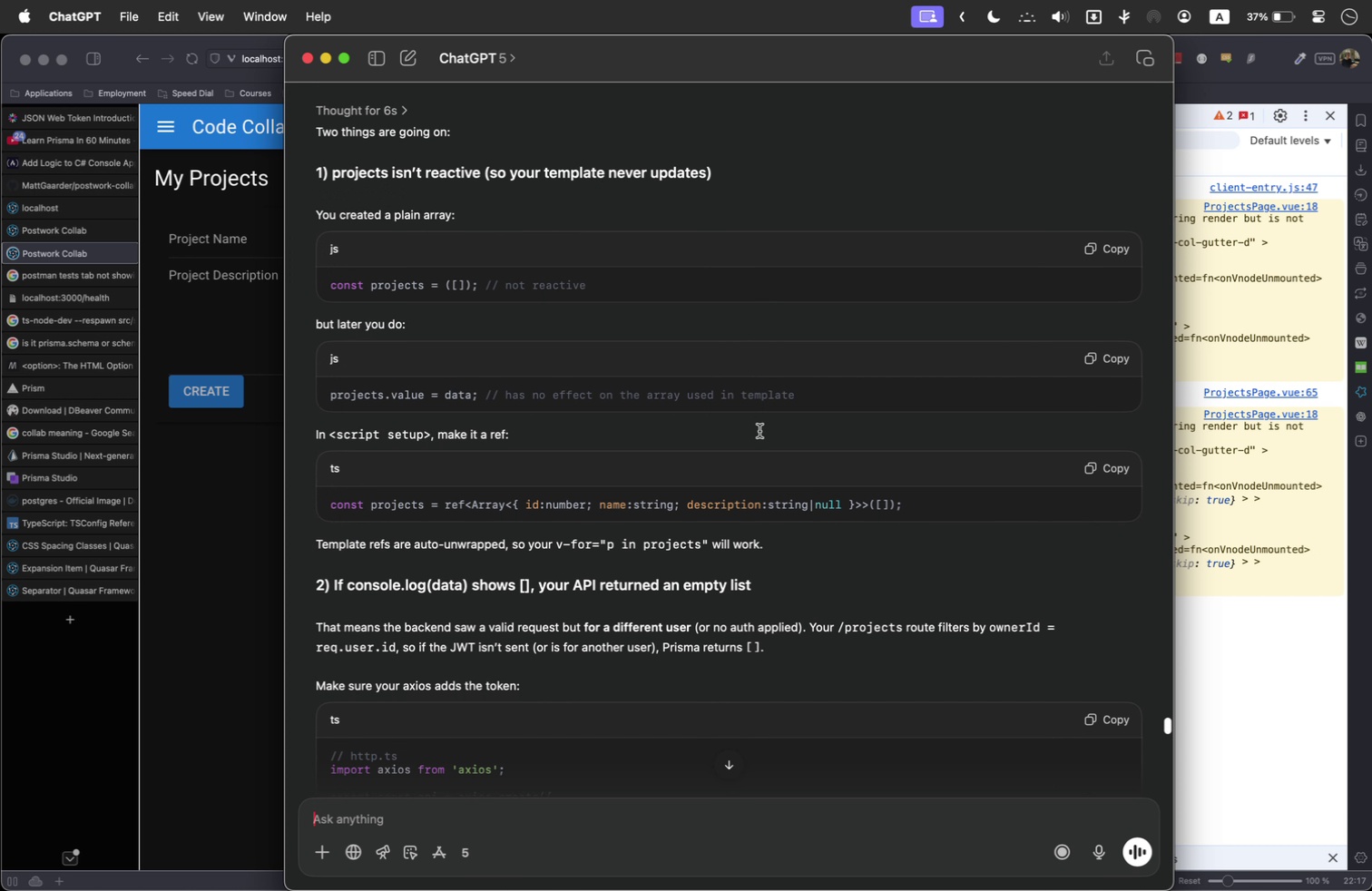 
scroll: coordinate [760, 431], scroll_direction: down, amount: 2.0
 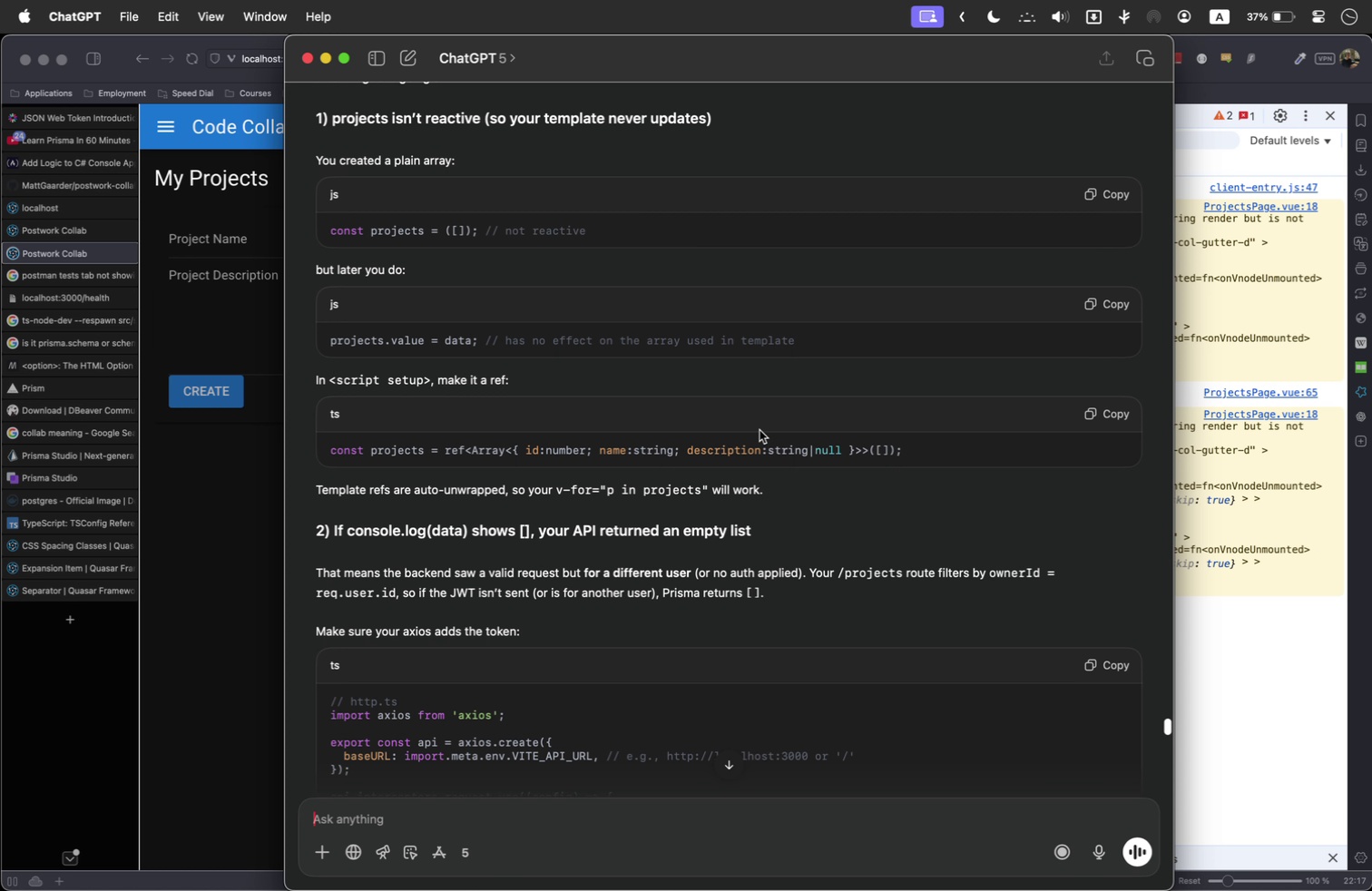 
wait(6.79)
 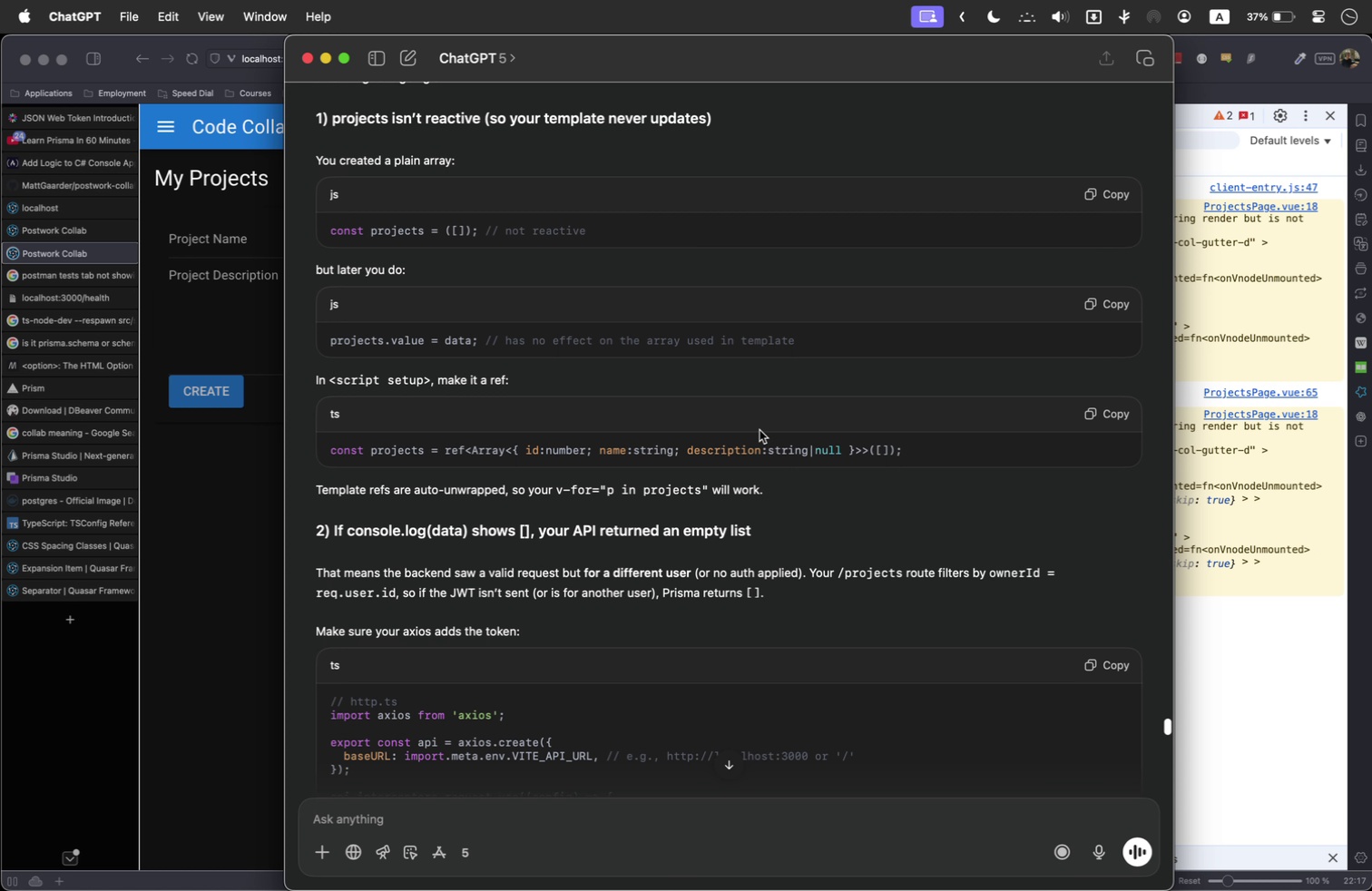 
scroll: coordinate [760, 428], scroll_direction: down, amount: 23.0
 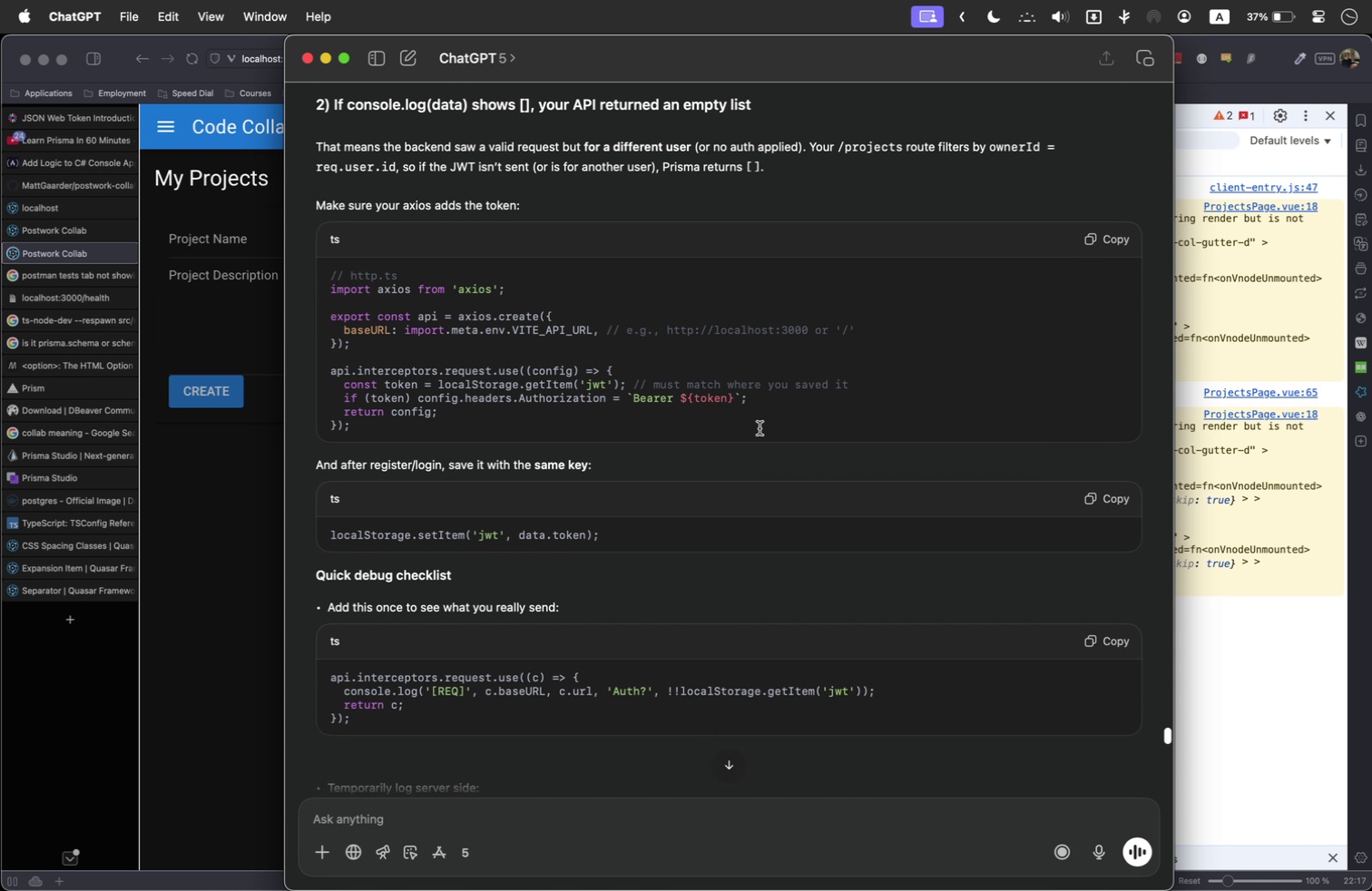 
key(Meta+Tab)
 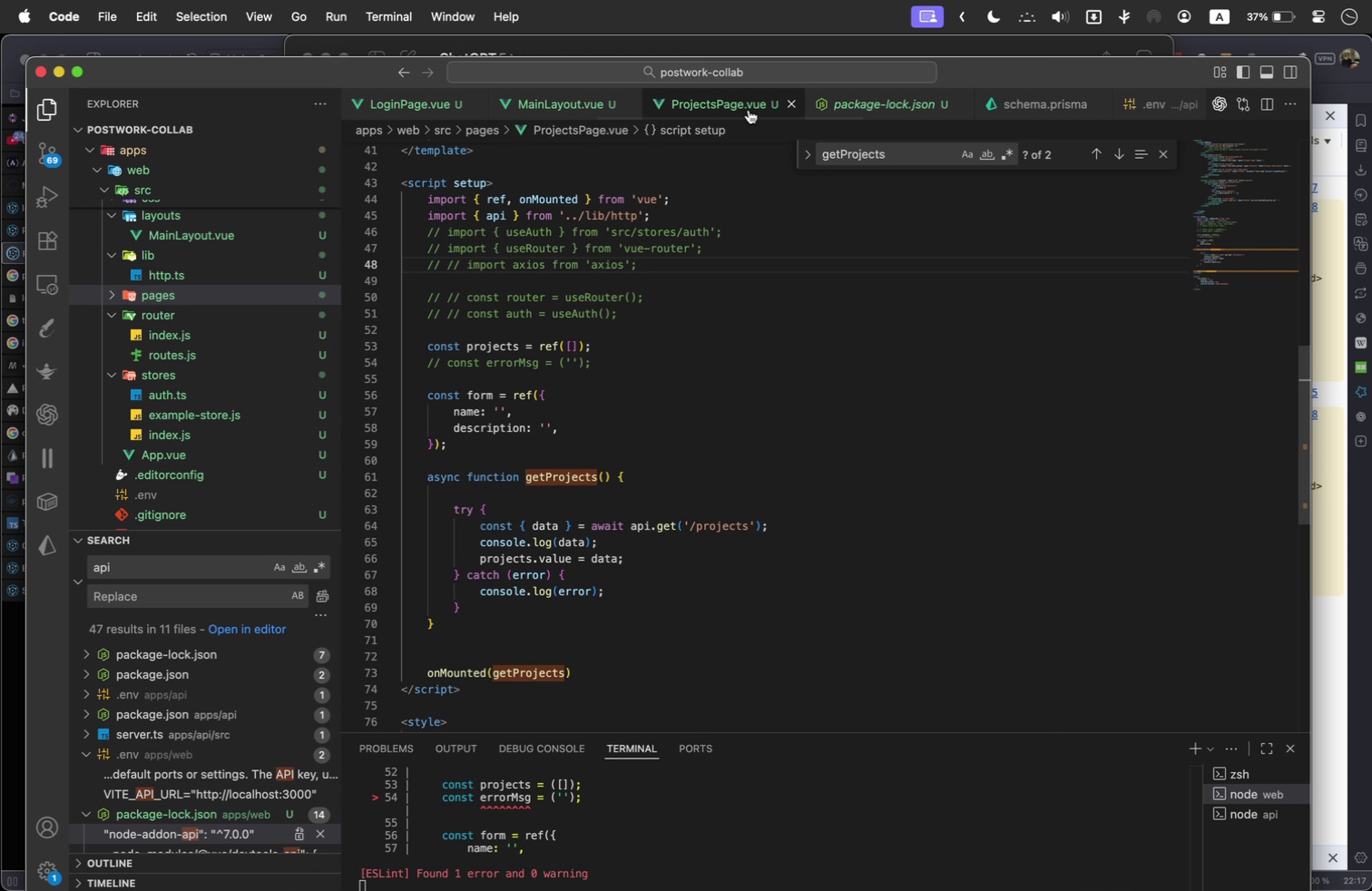 
wait(6.31)
 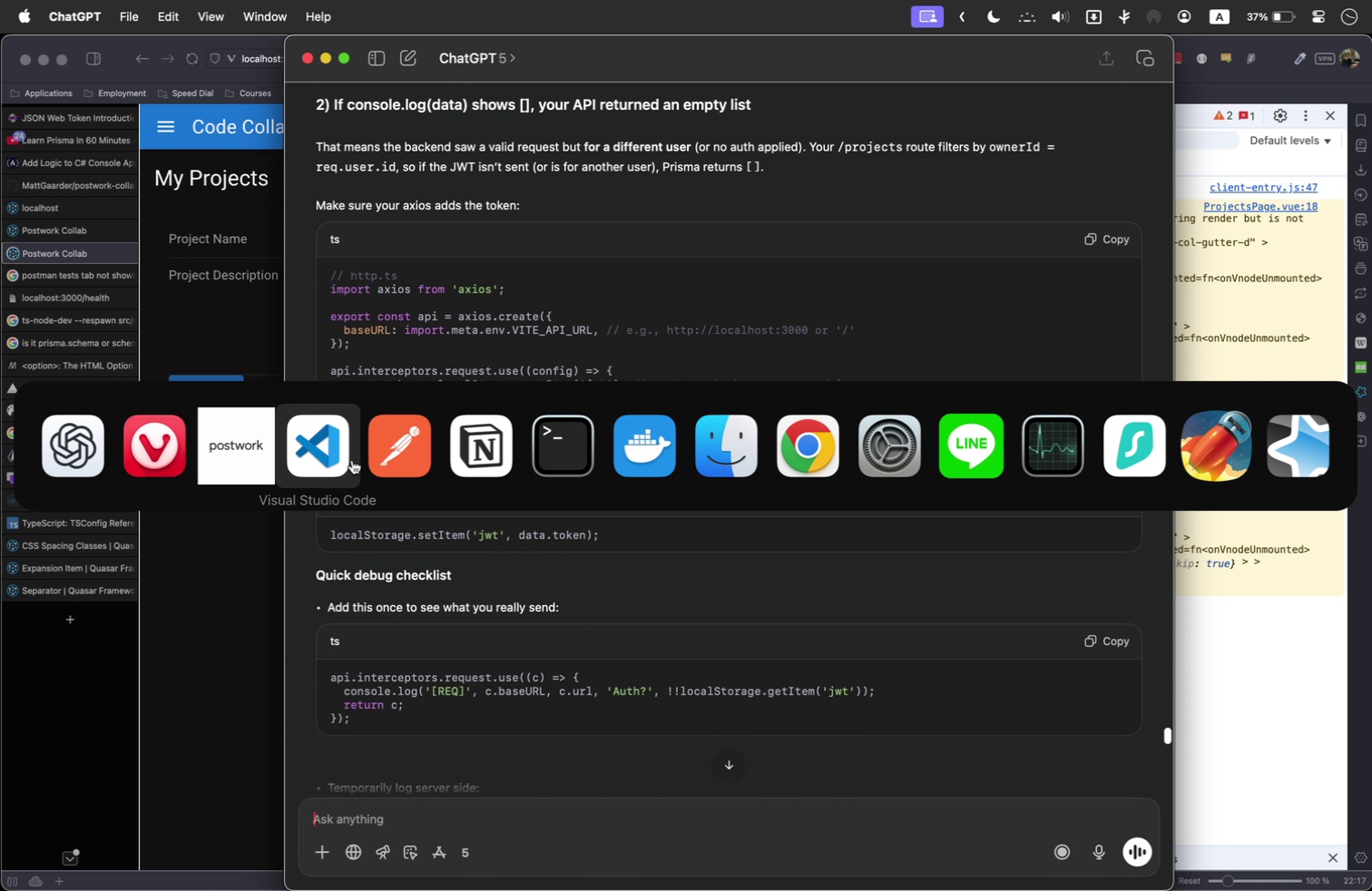 
left_click_drag(start_coordinate=[659, 264], to_coordinate=[385, 264])
 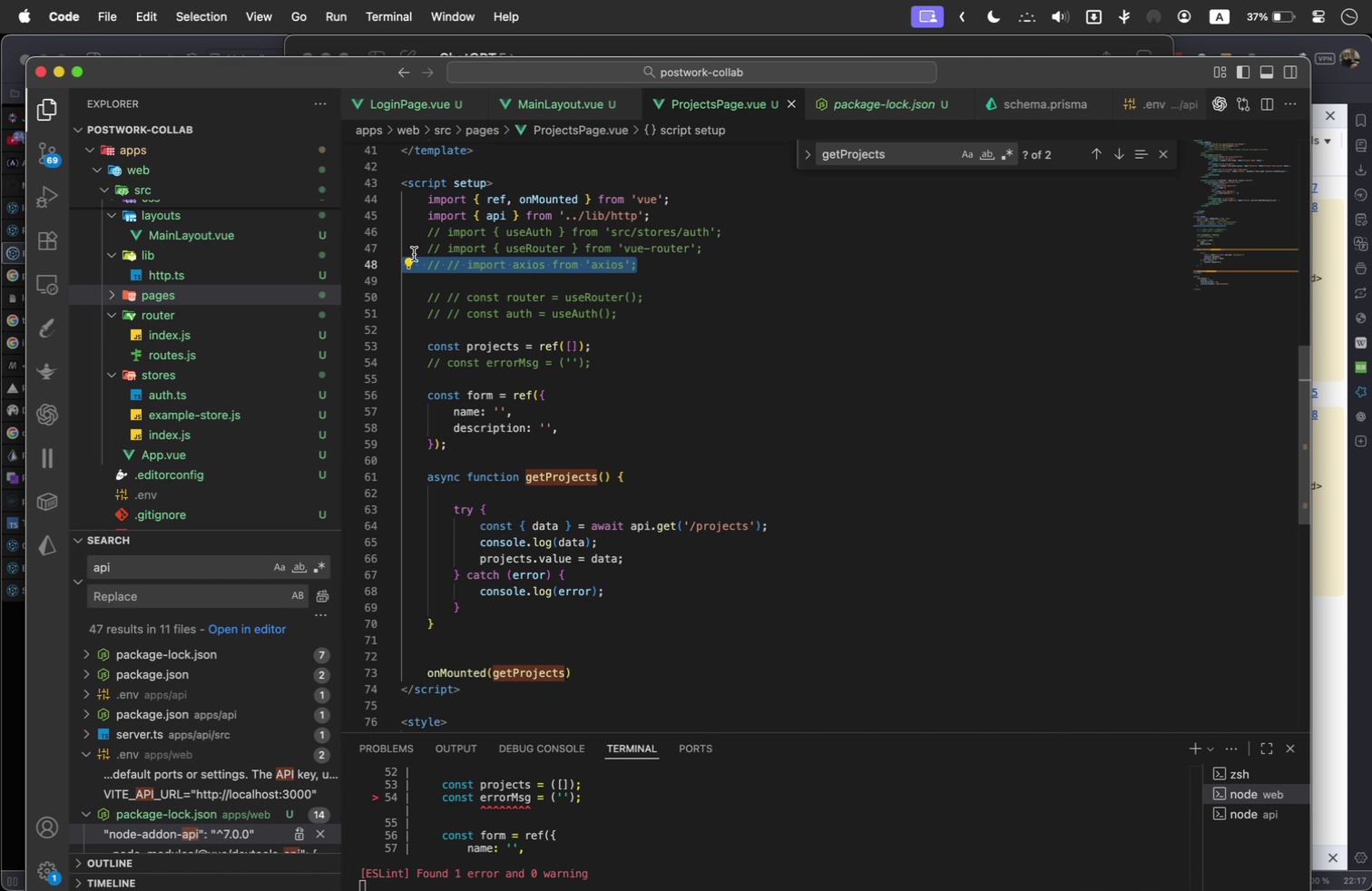 
hold_key(key=ShiftRight, duration=0.62)
 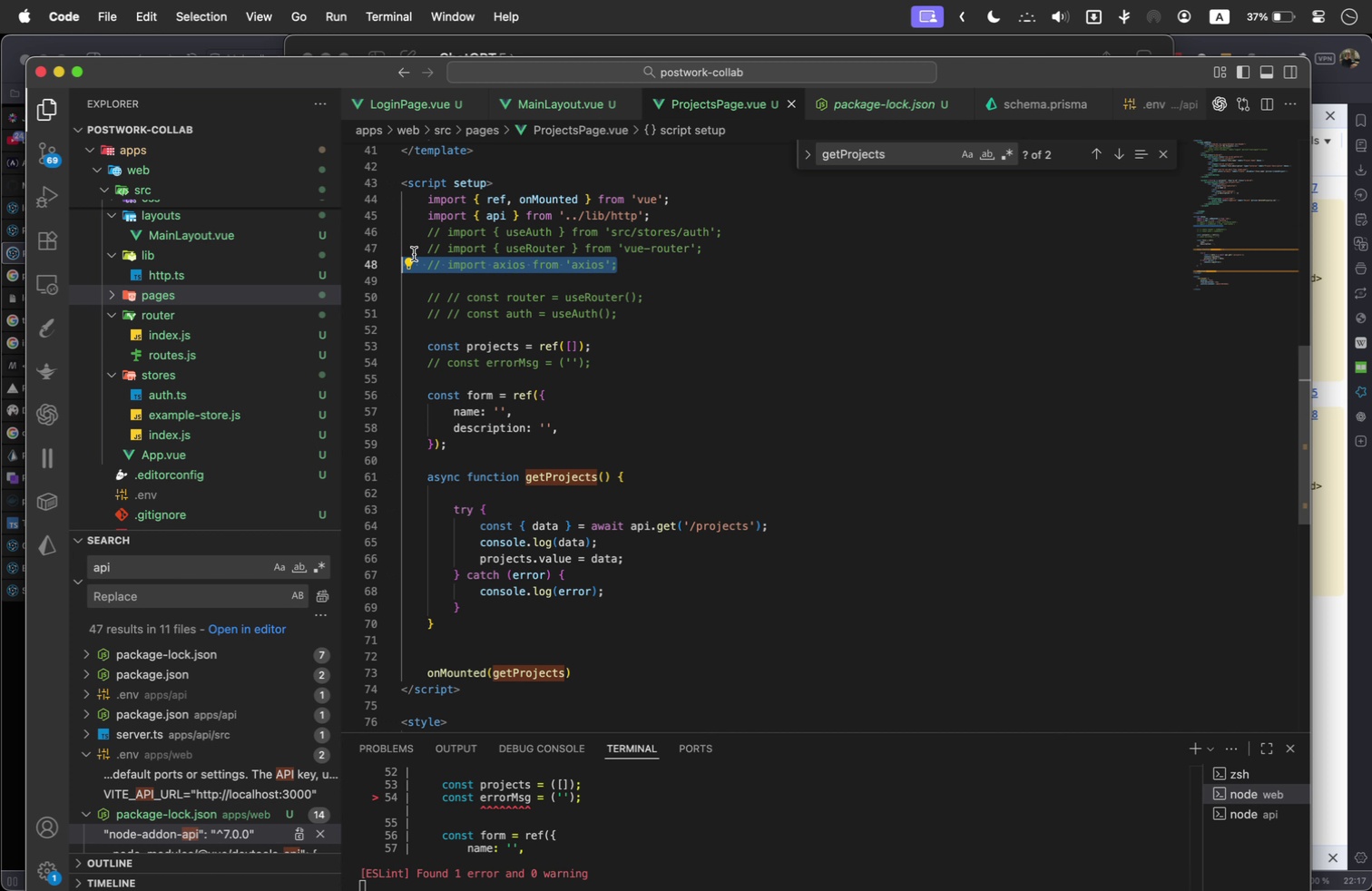 
key(Meta+Slash)
 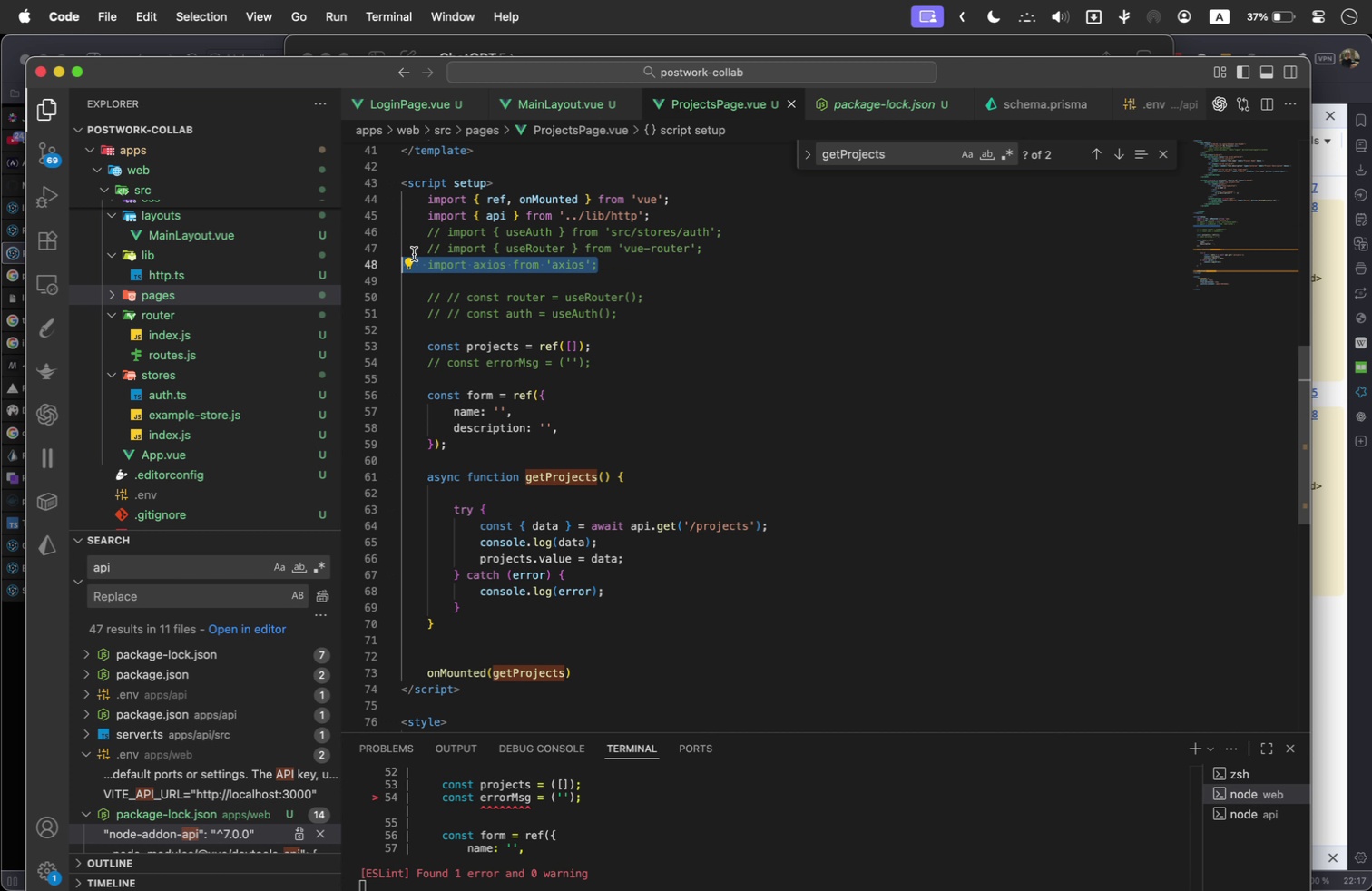 
key(Meta+Slash)
 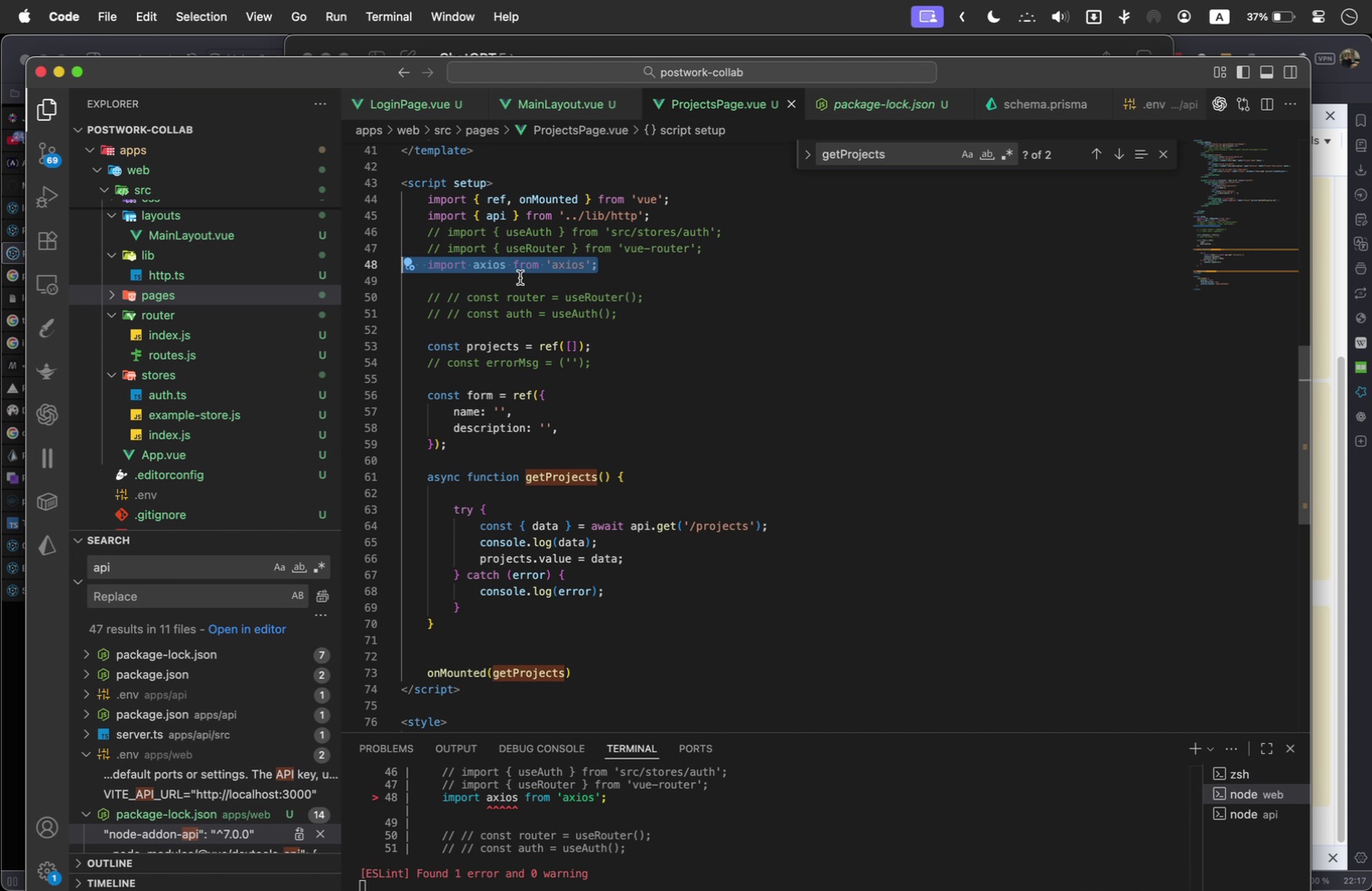 
left_click_drag(start_coordinate=[634, 310], to_coordinate=[384, 303])
 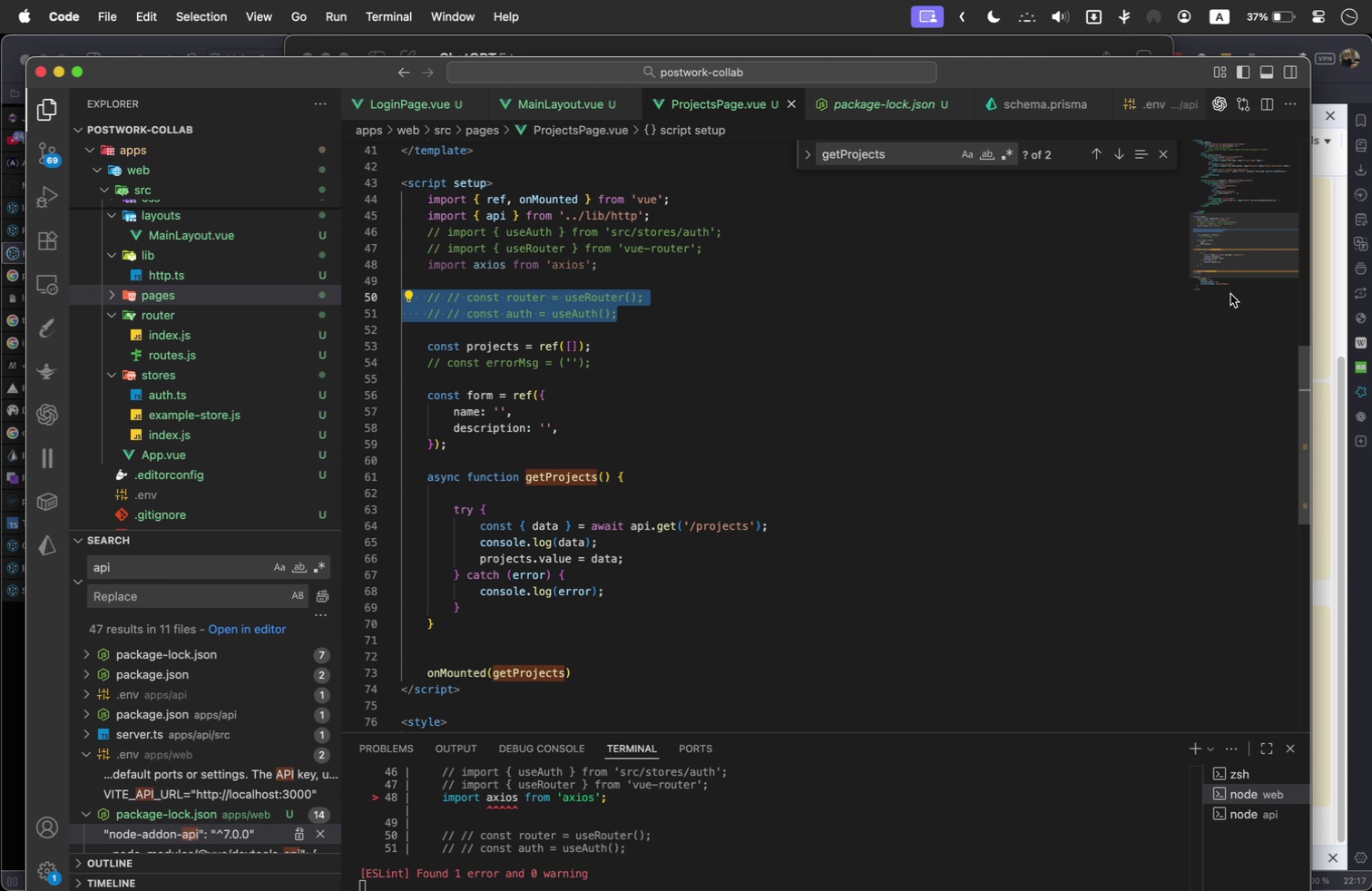 
key(Meta+Slash)
 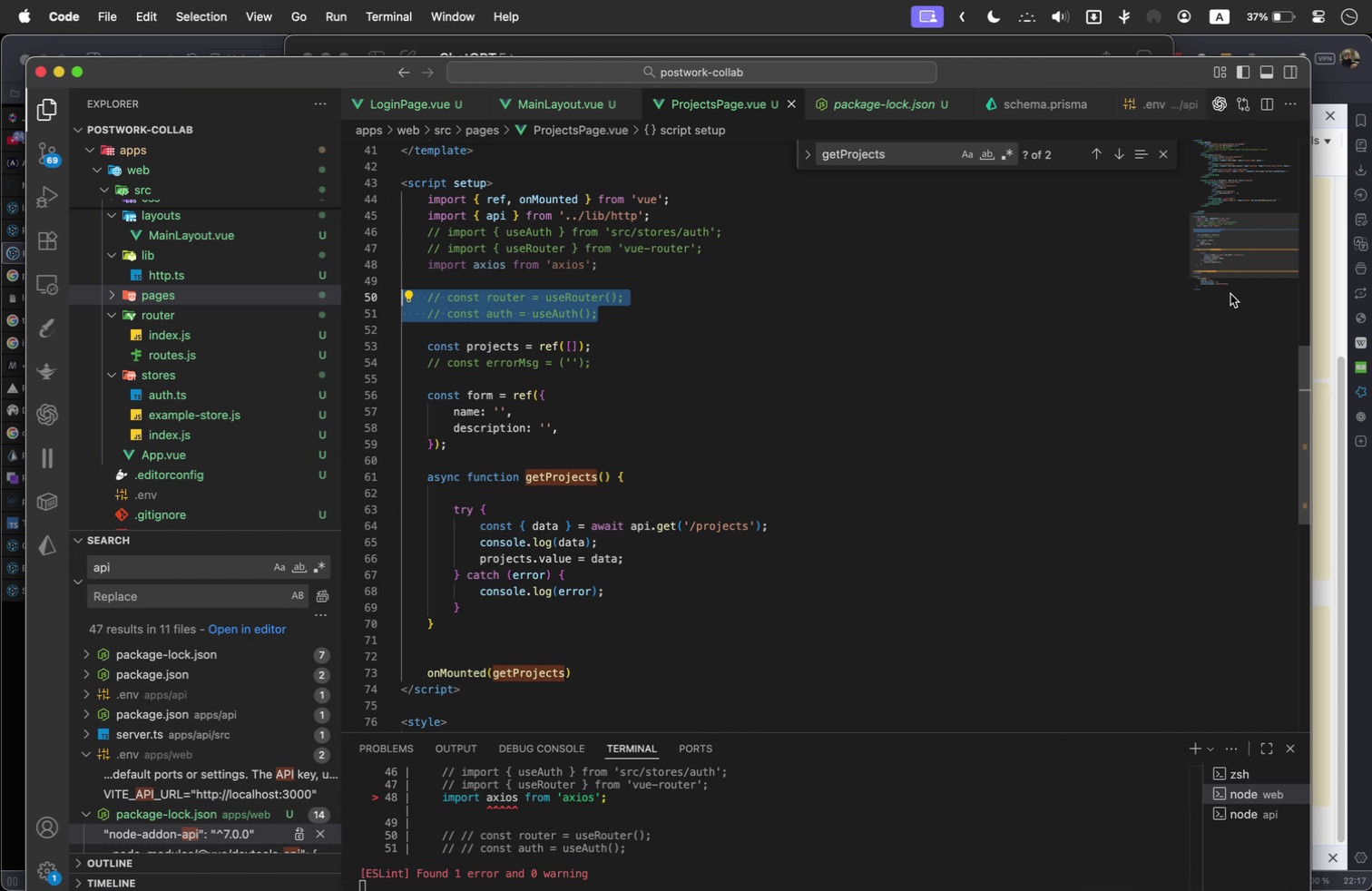 
key(Meta+Slash)
 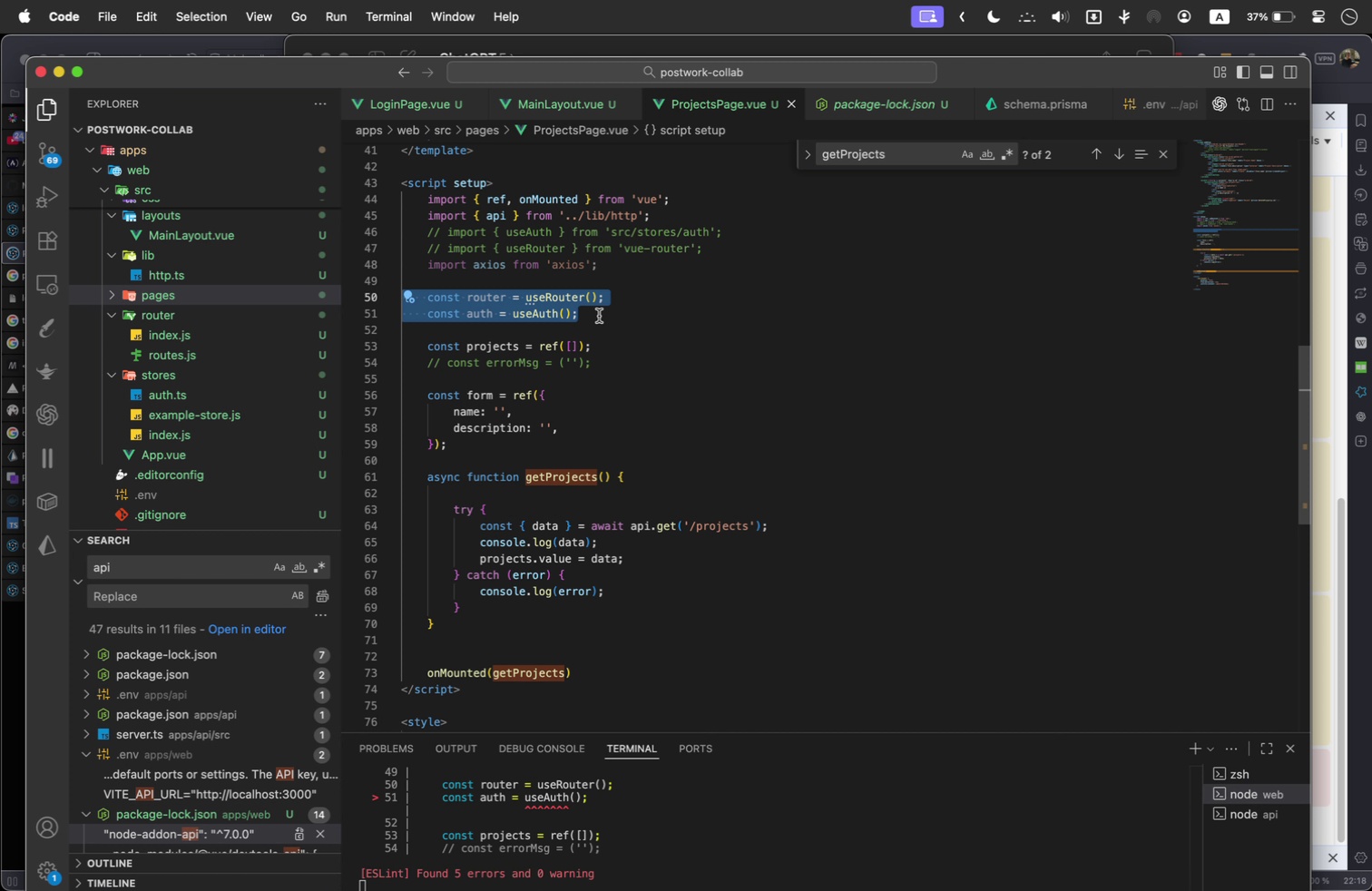 
wait(57.44)
 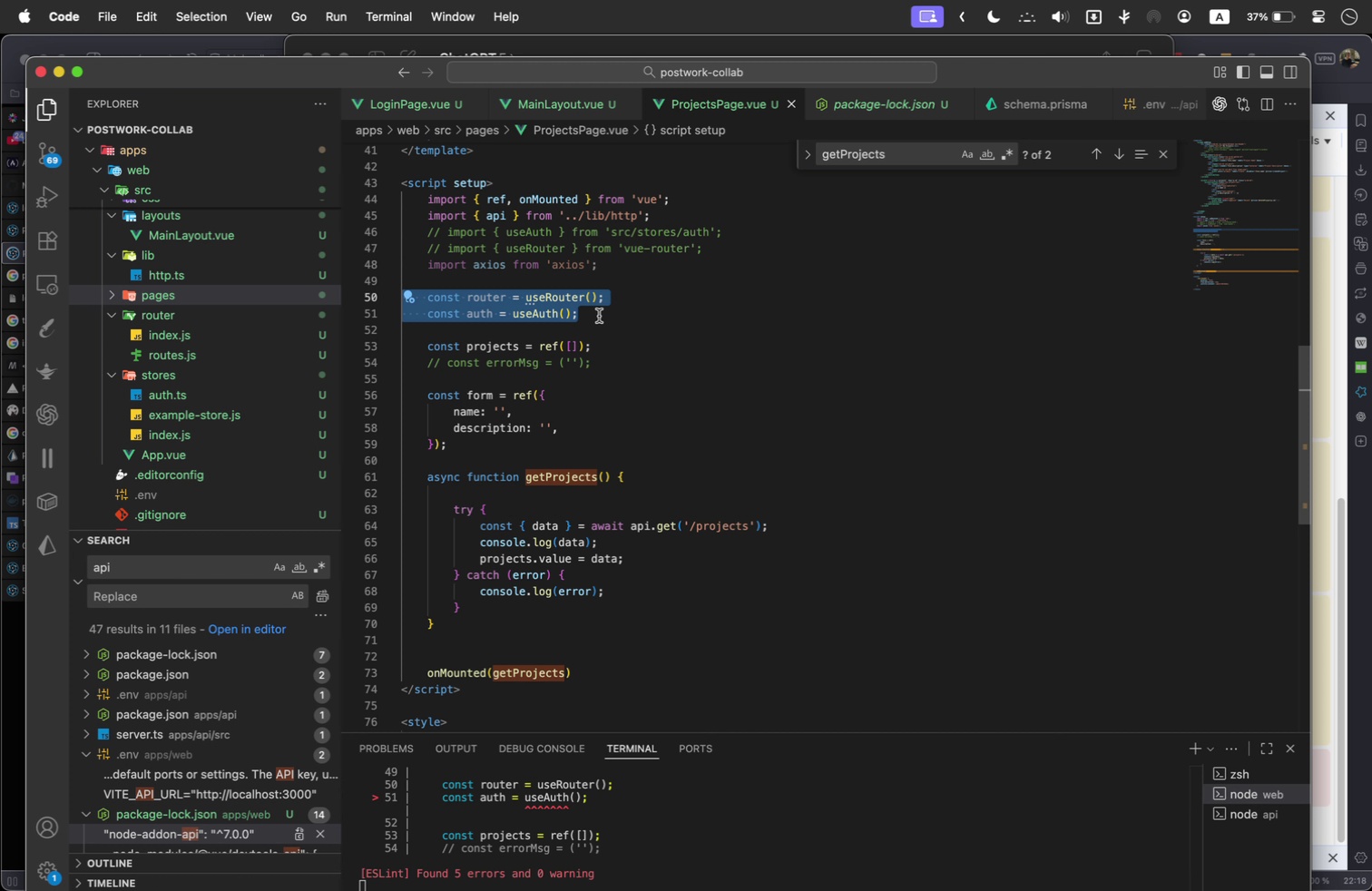 
key(Meta+Slash)
 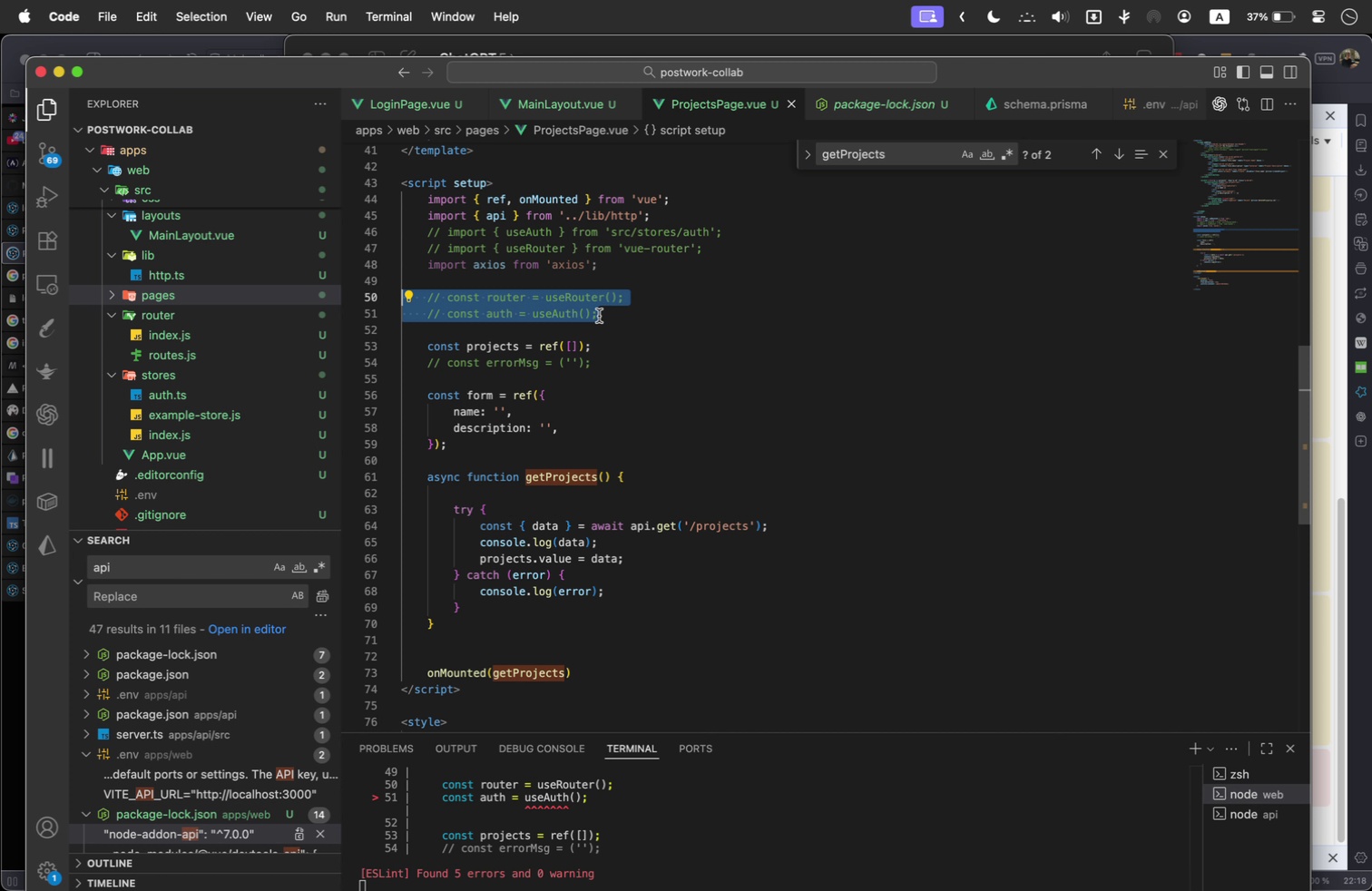 
key(Meta+Tab)
 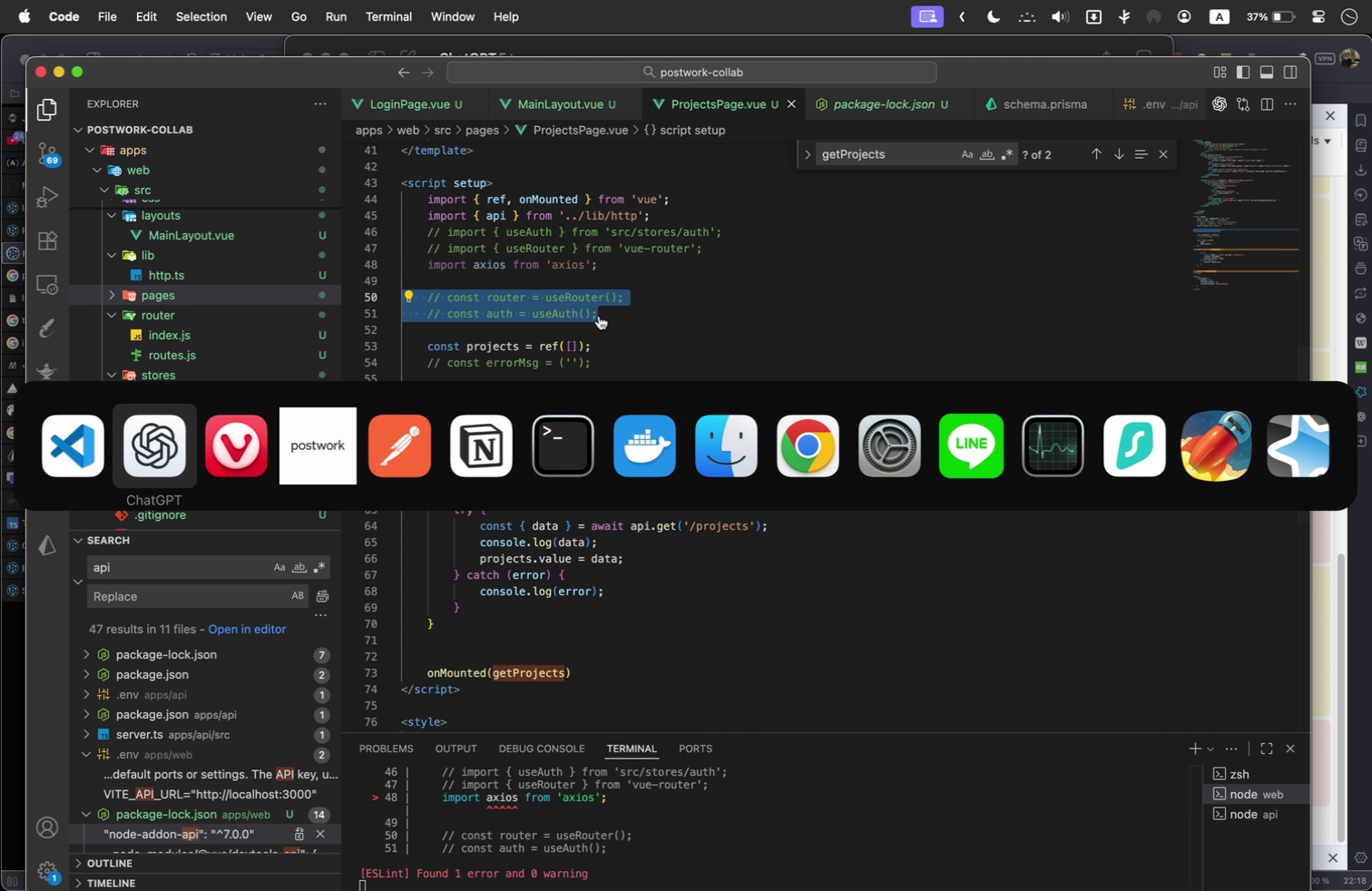 
key(Meta+Tab)
 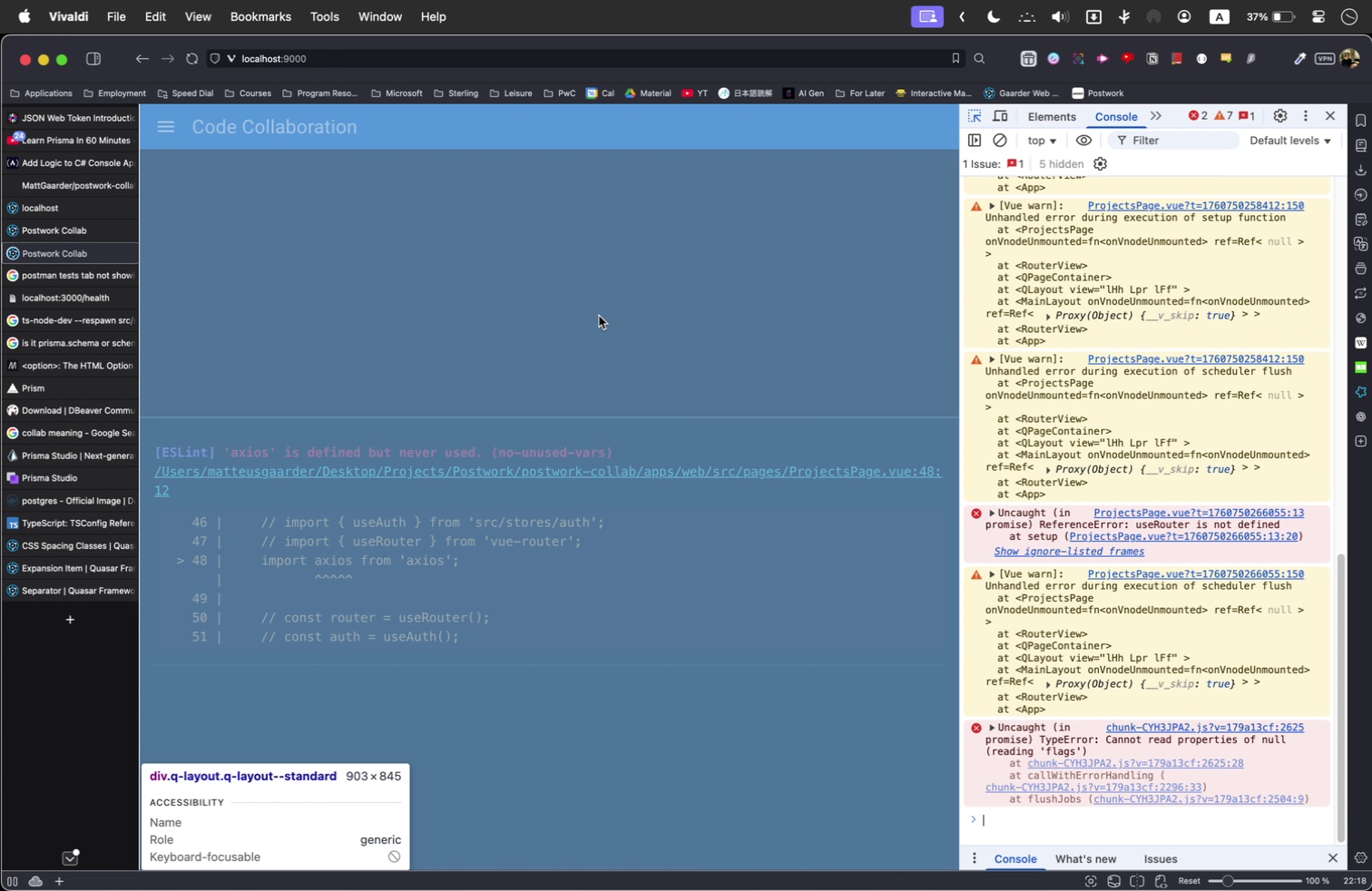 
key(Meta+R)
 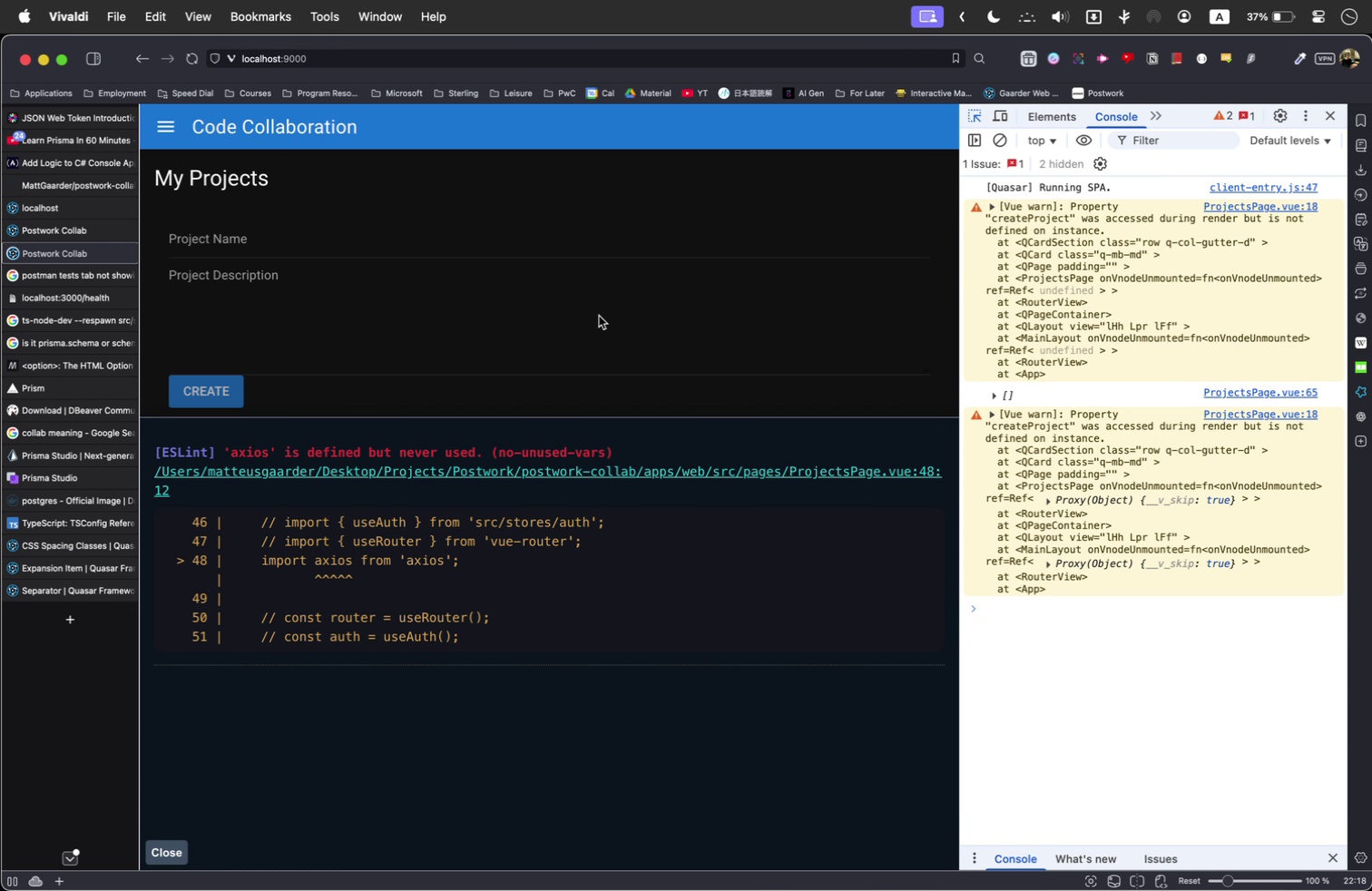 
key(Meta+Tab)
 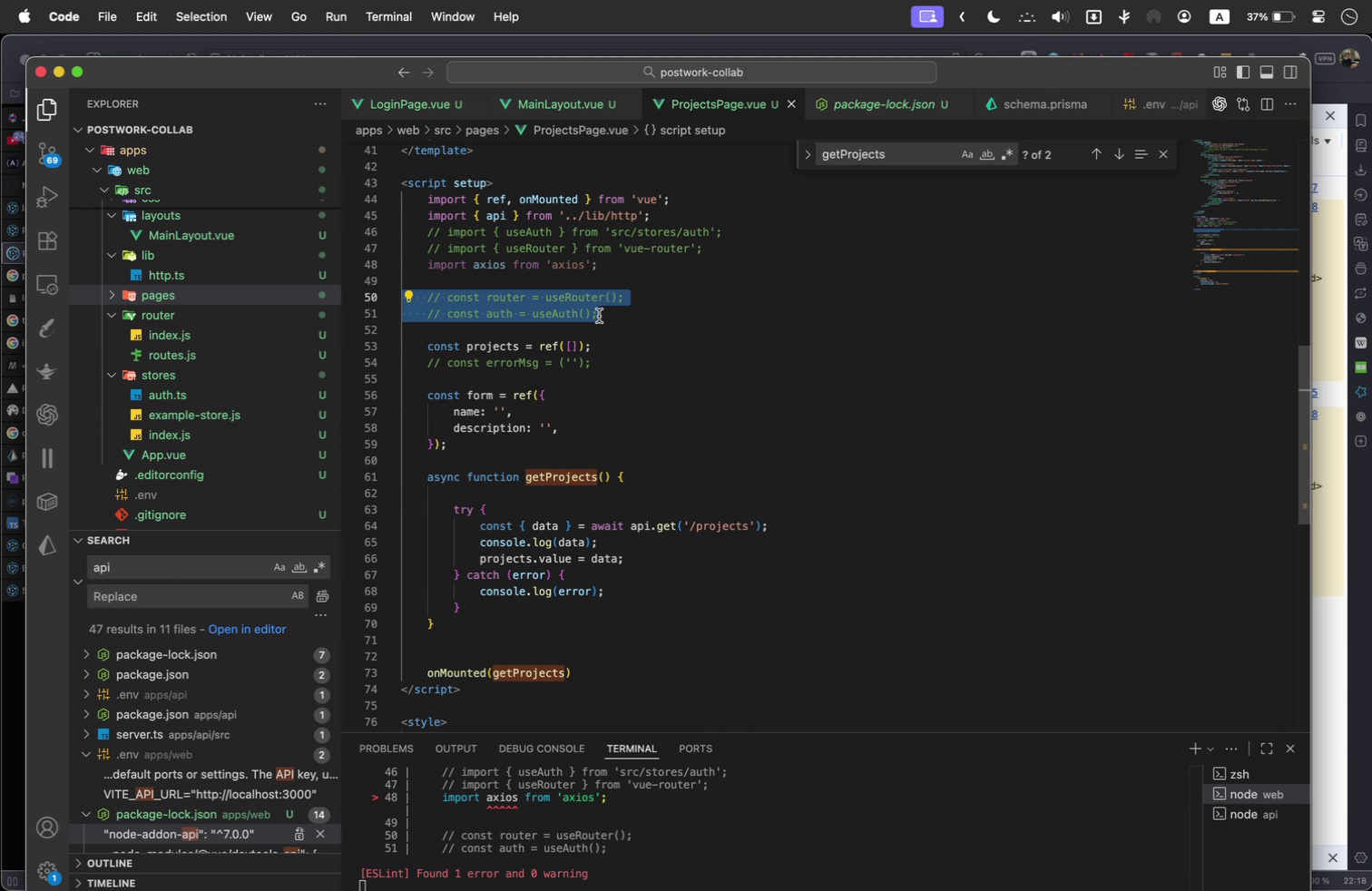 
scroll: coordinate [665, 249], scroll_direction: down, amount: 1.0
 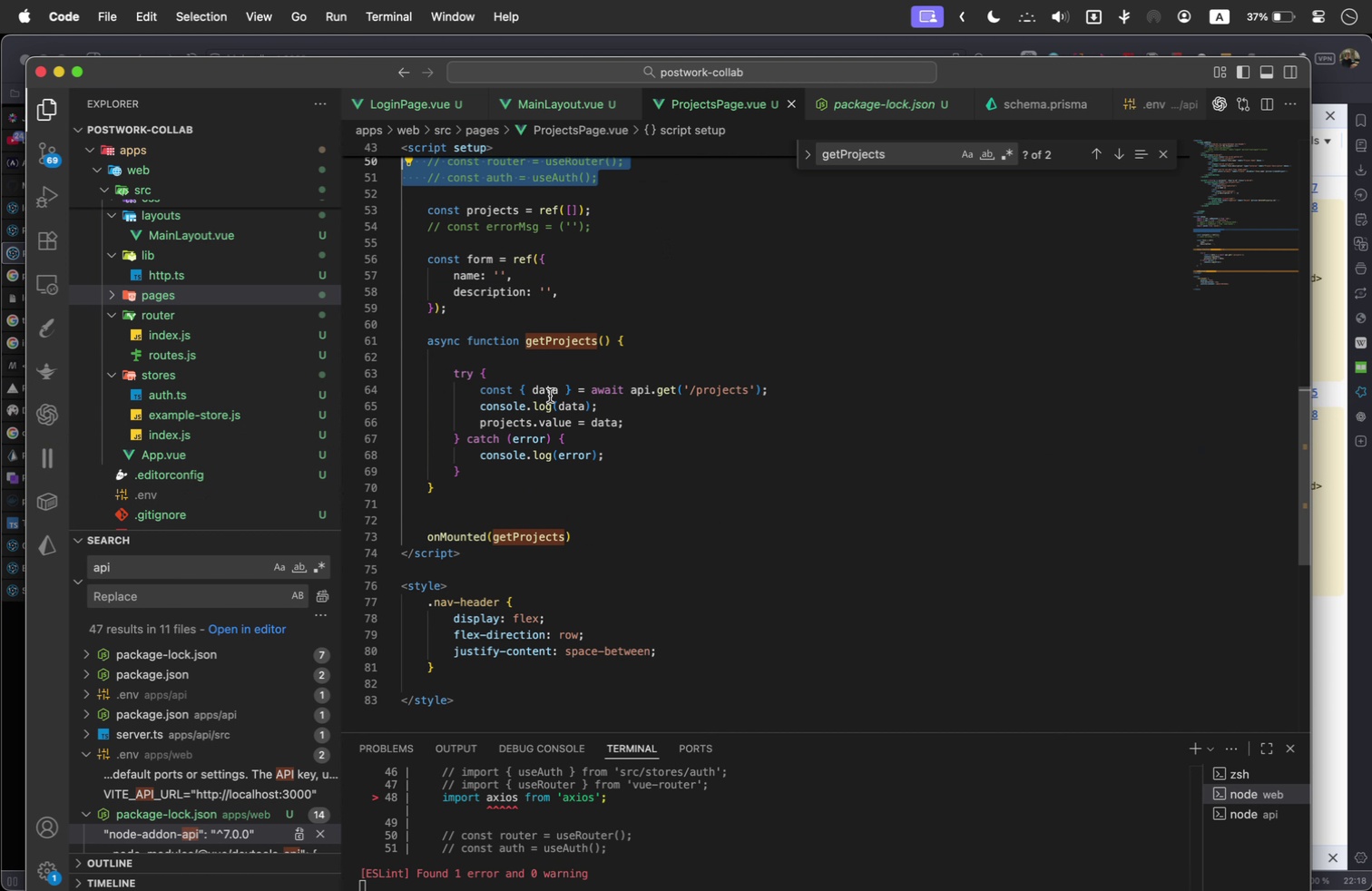 
scroll: coordinate [545, 384], scroll_direction: up, amount: 2.0
 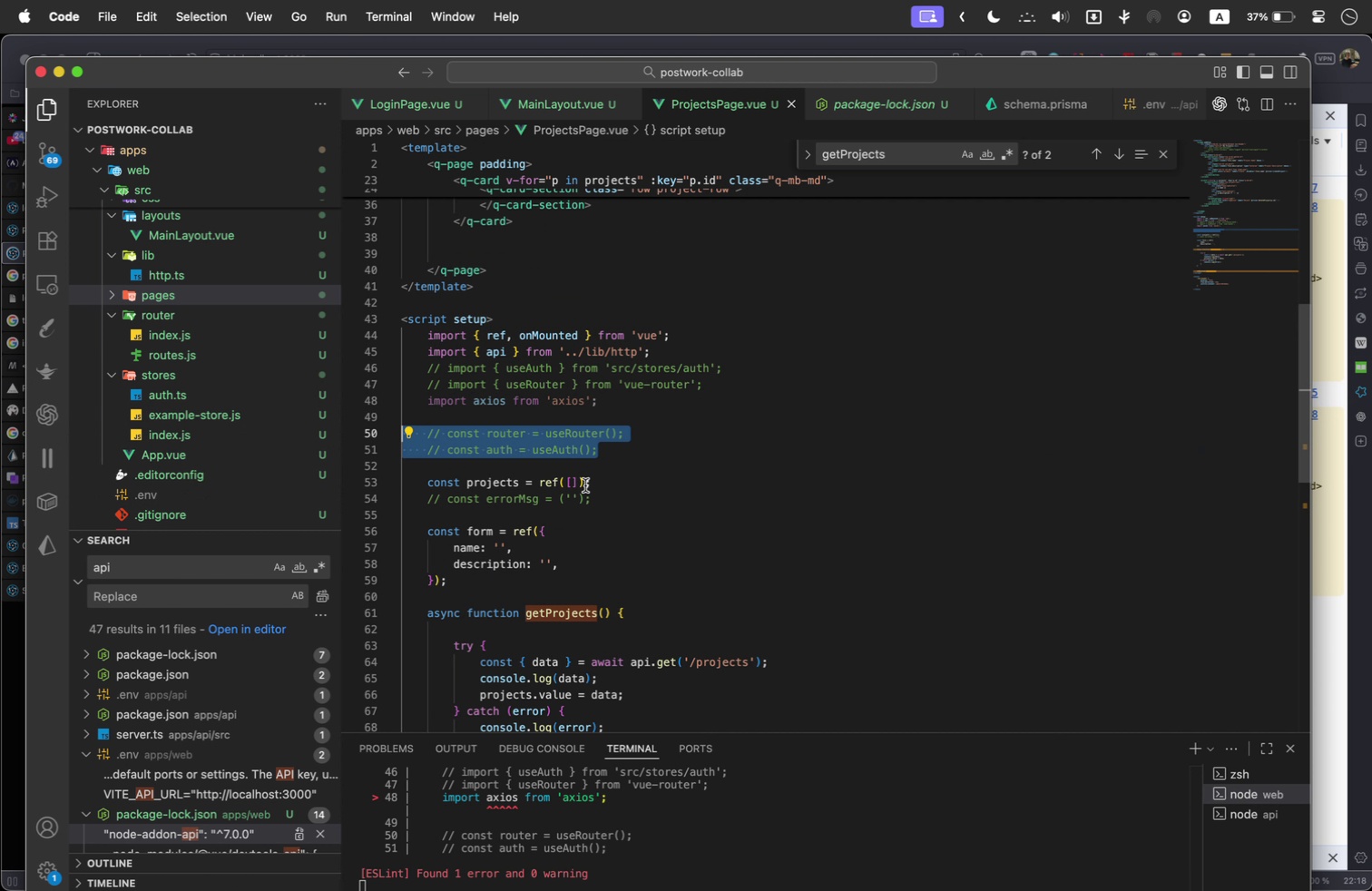 
scroll: coordinate [585, 485], scroll_direction: down, amount: 1.0
 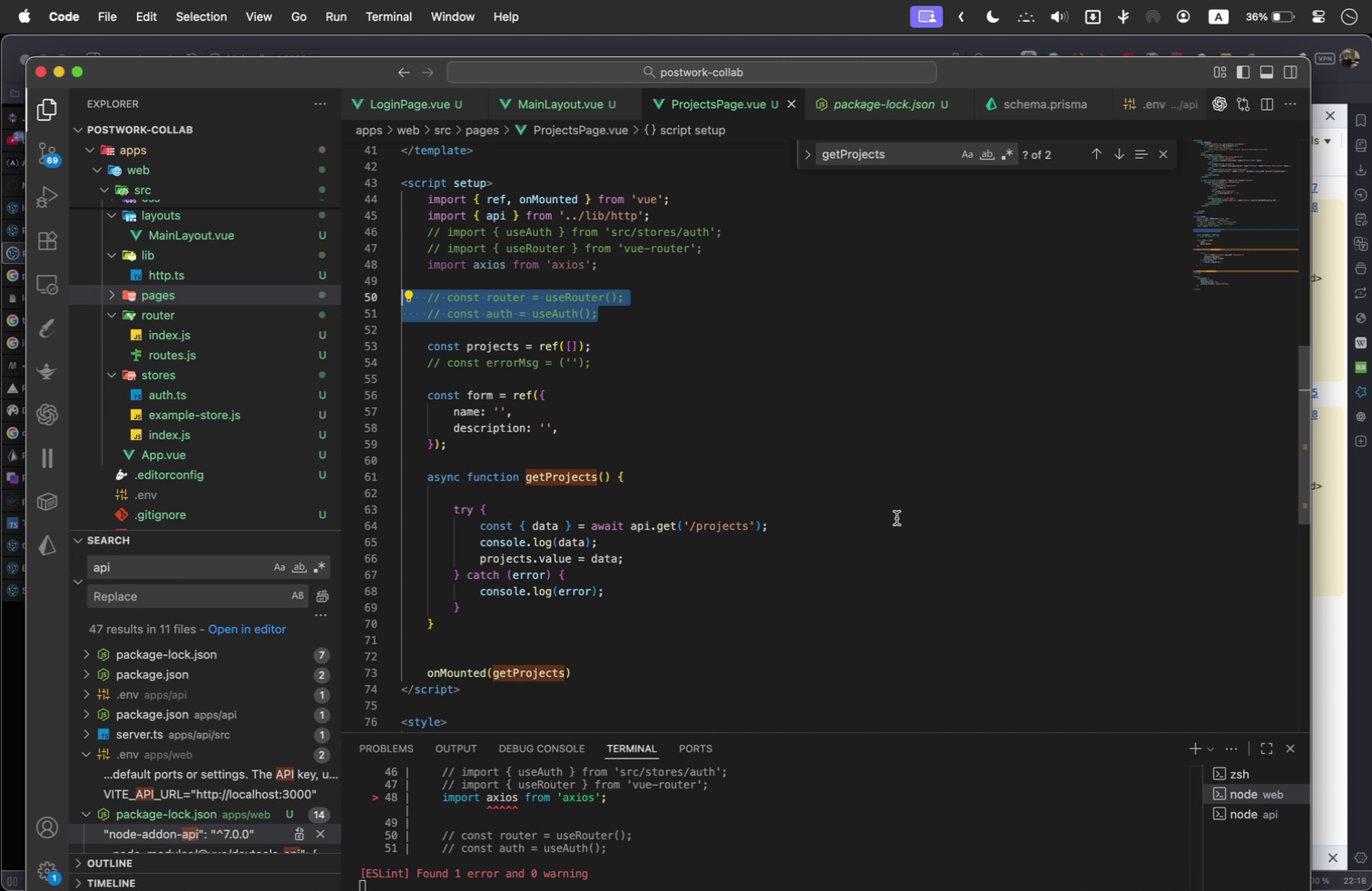 
wait(8.12)
 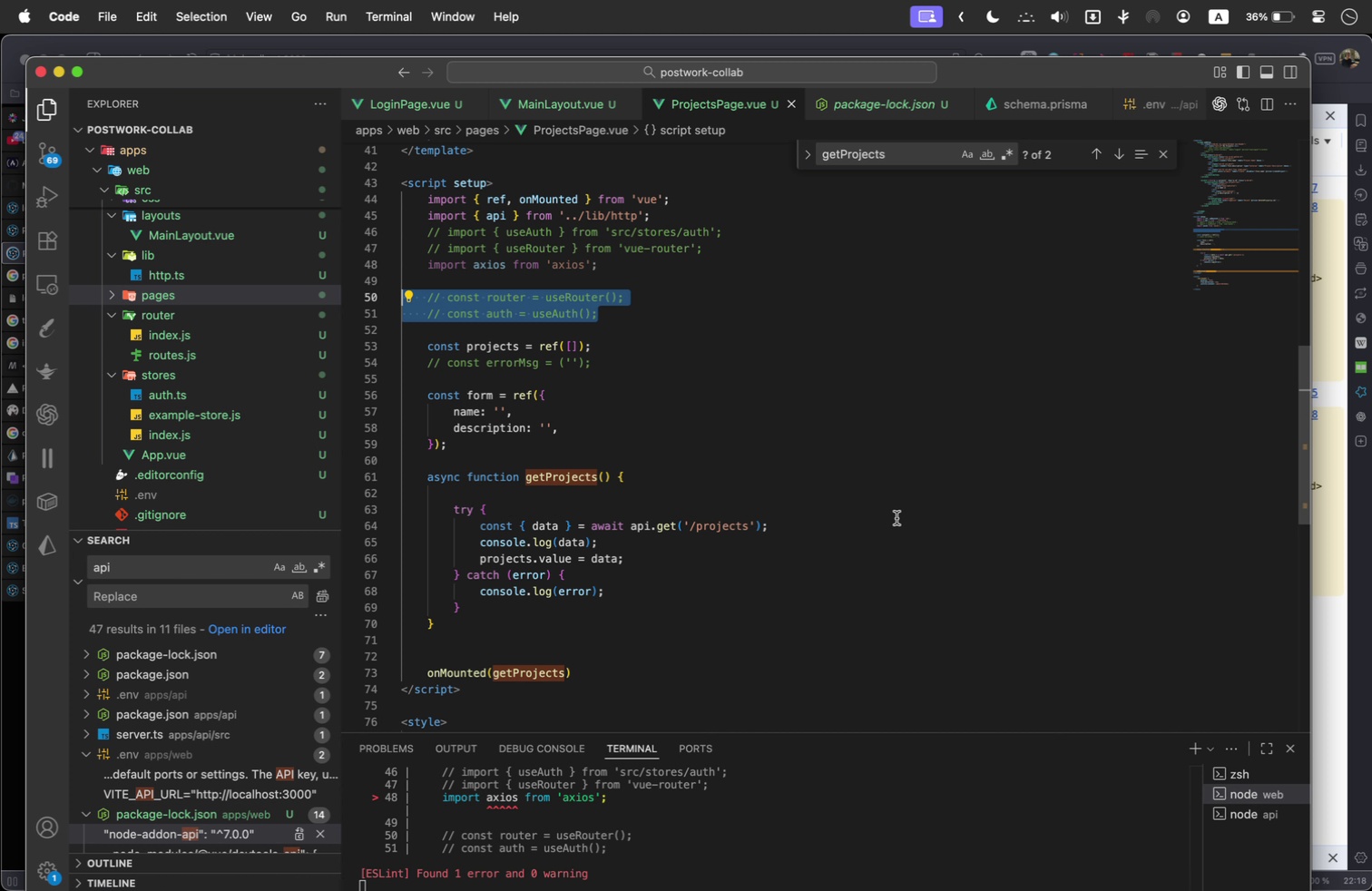 
left_click([487, 490])
 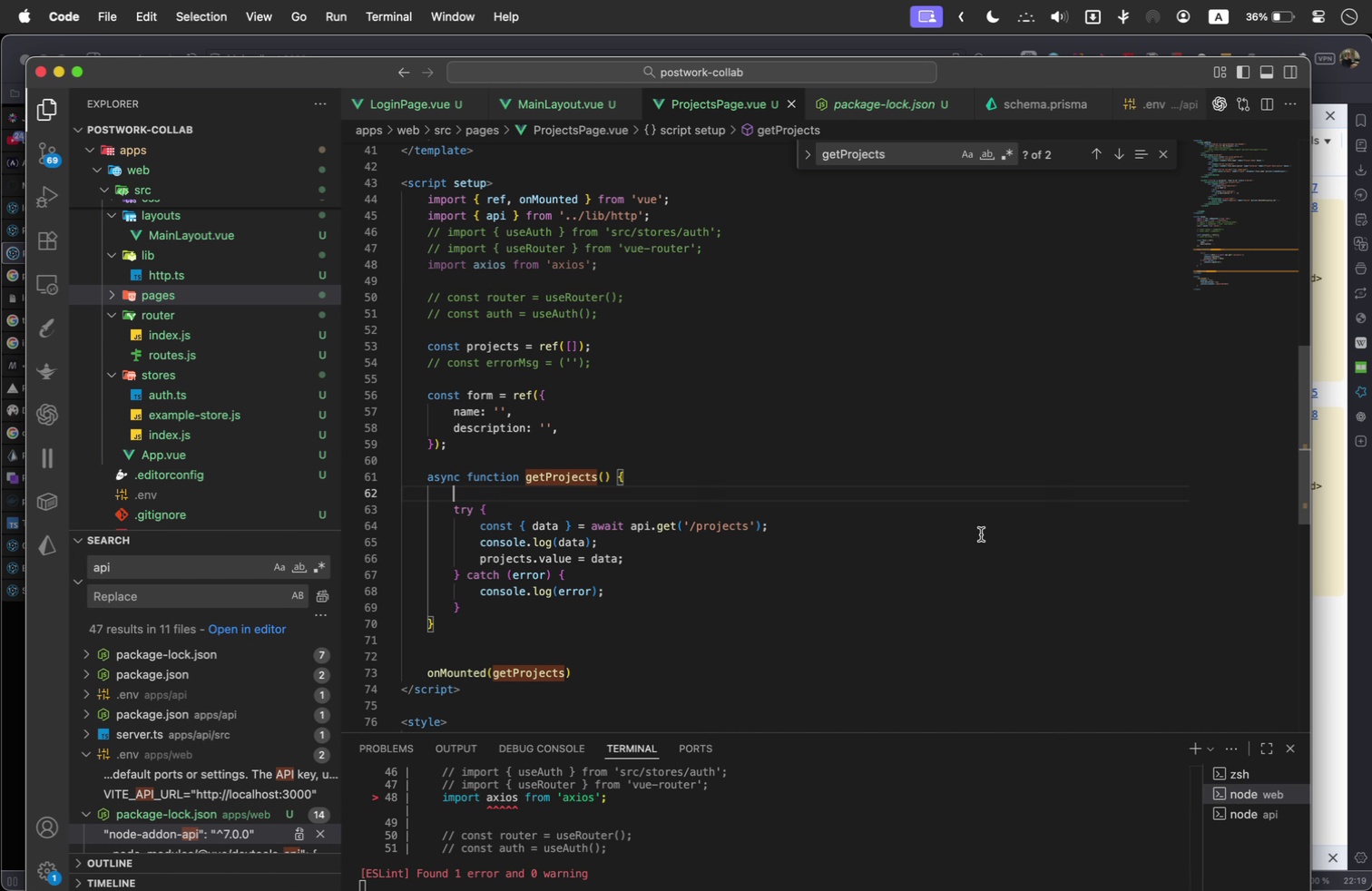 
key(Backspace)
 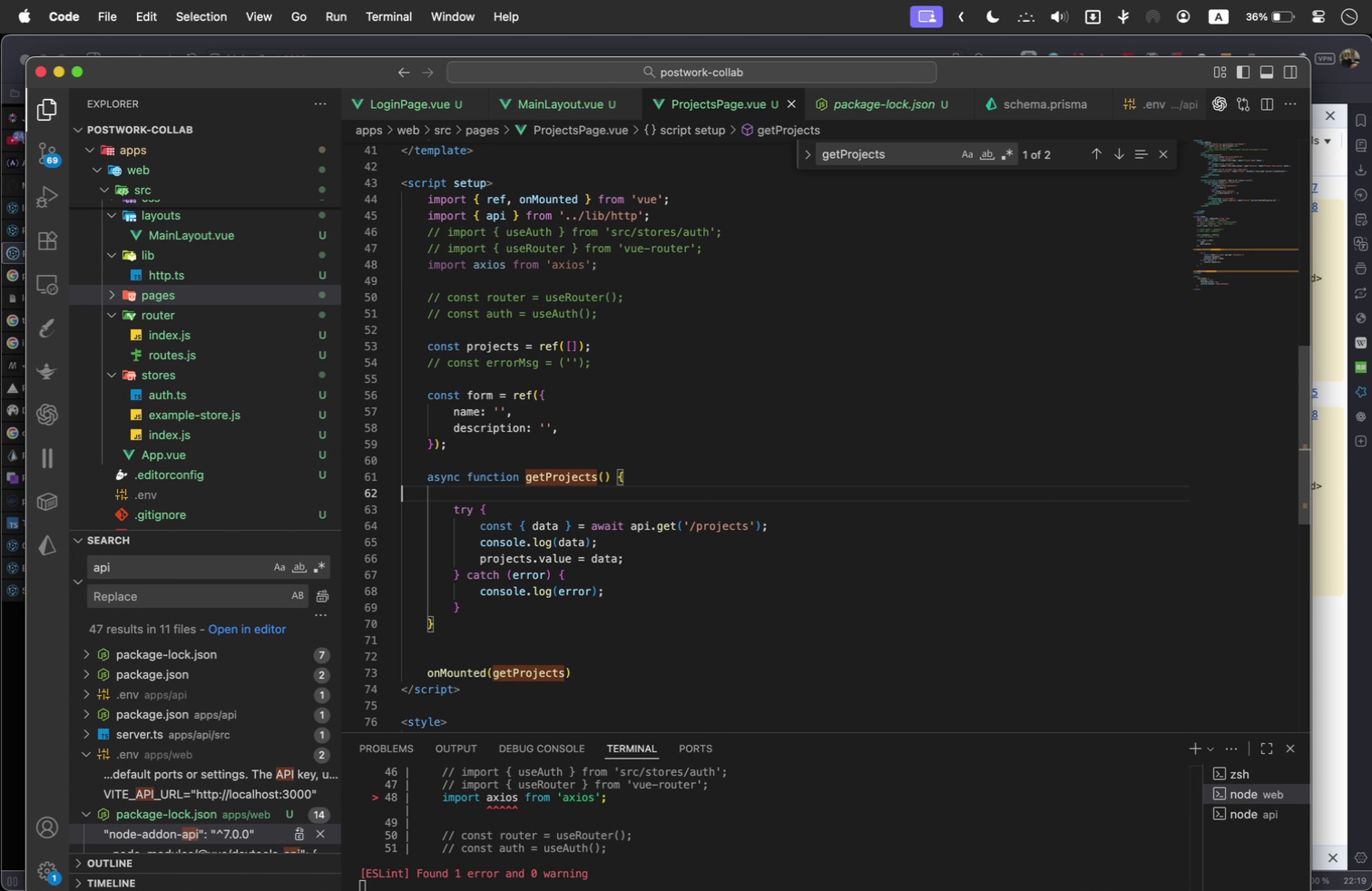 
key(Backspace)
 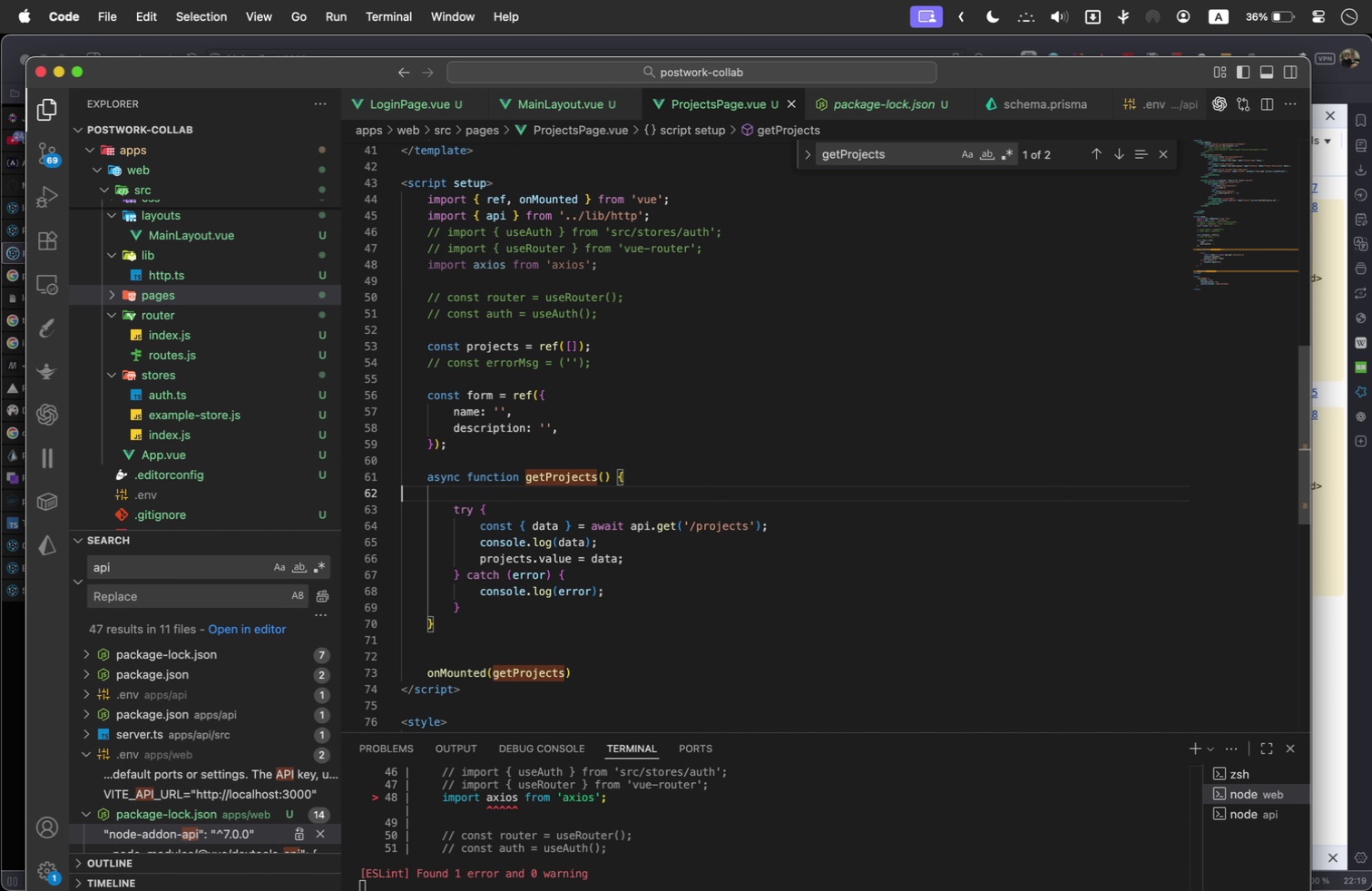 
key(Backspace)
 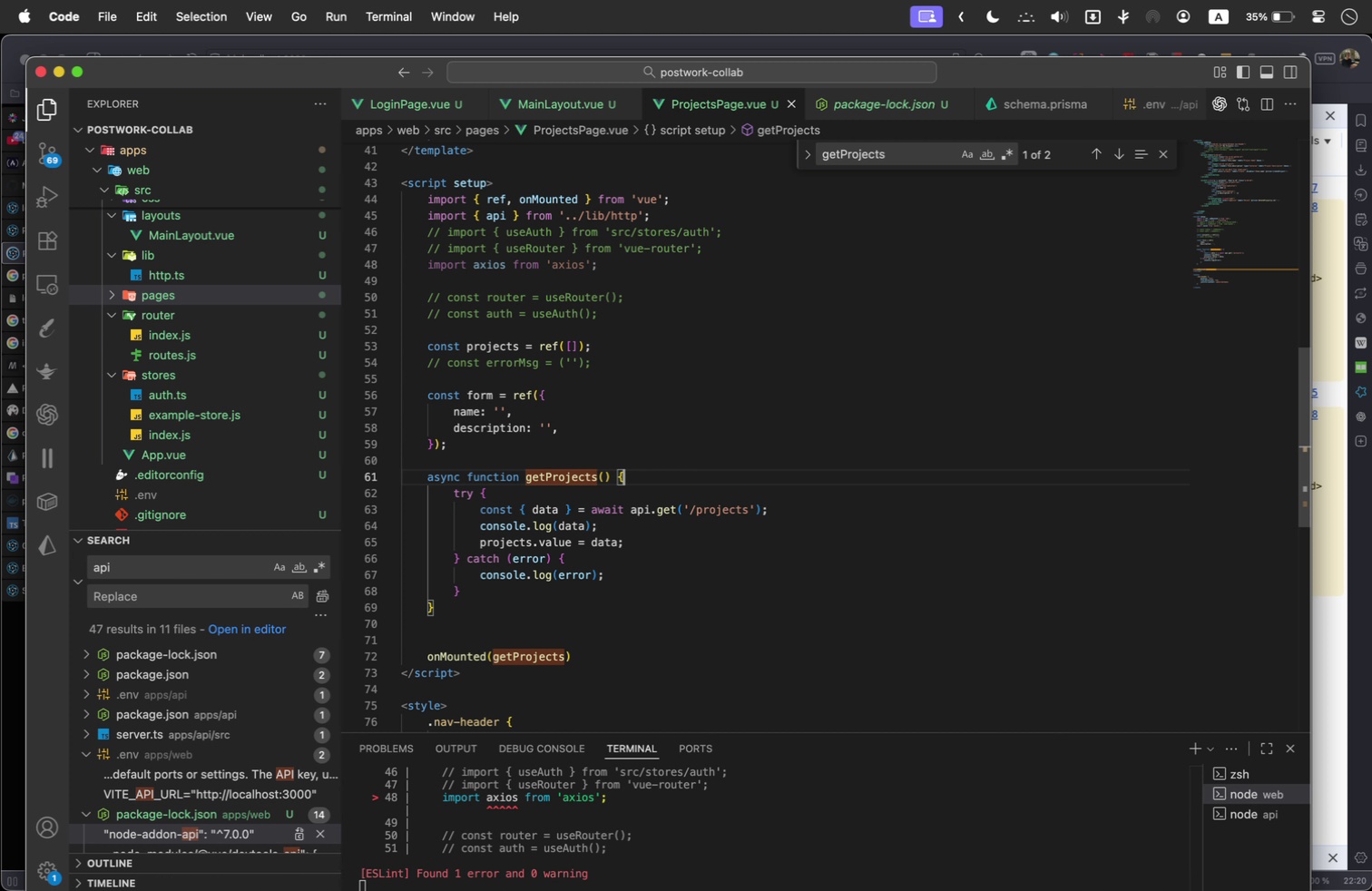 
wait(69.11)
 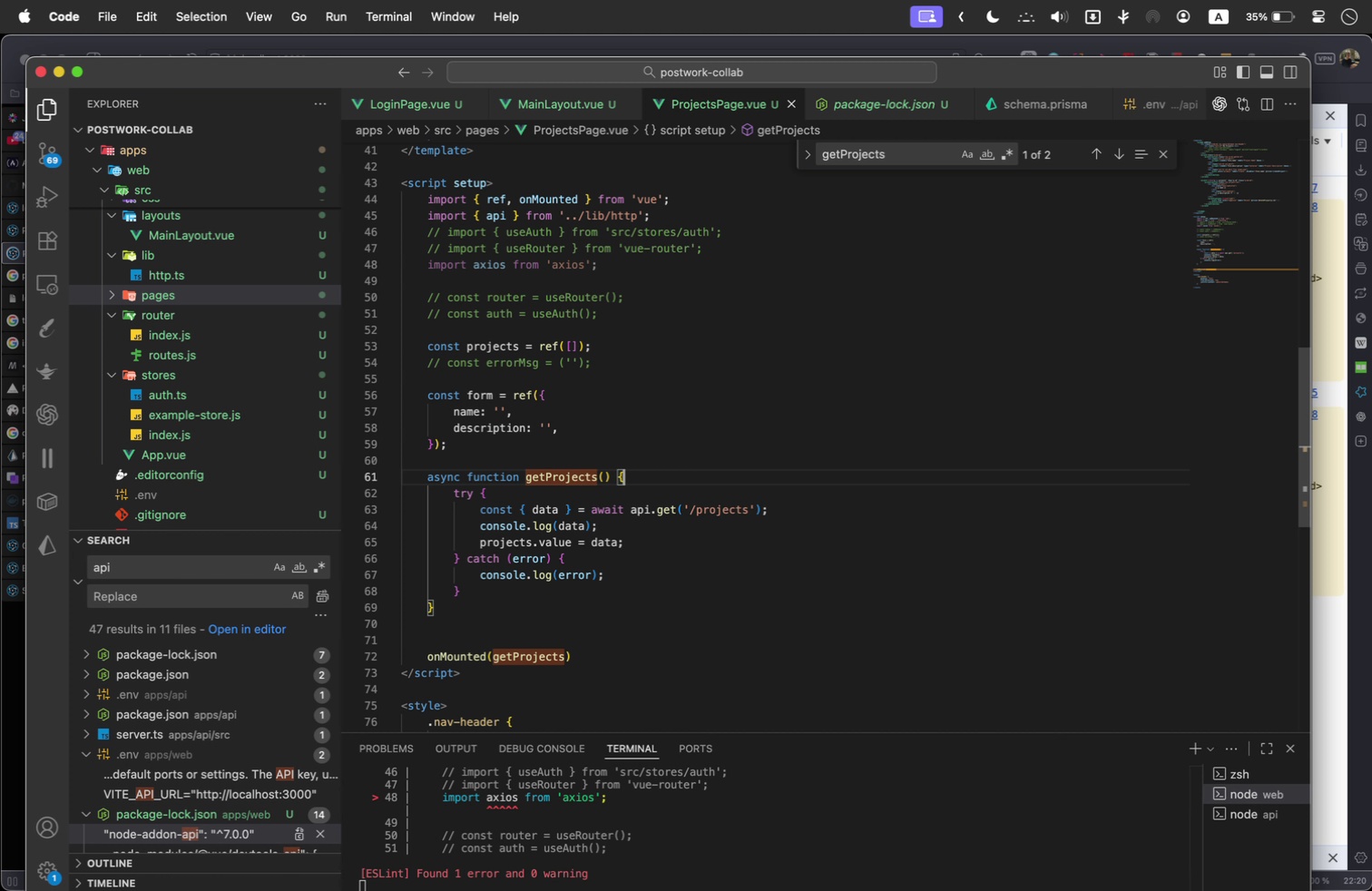 
scroll: coordinate [1037, 537], scroll_direction: down, amount: 1.0
 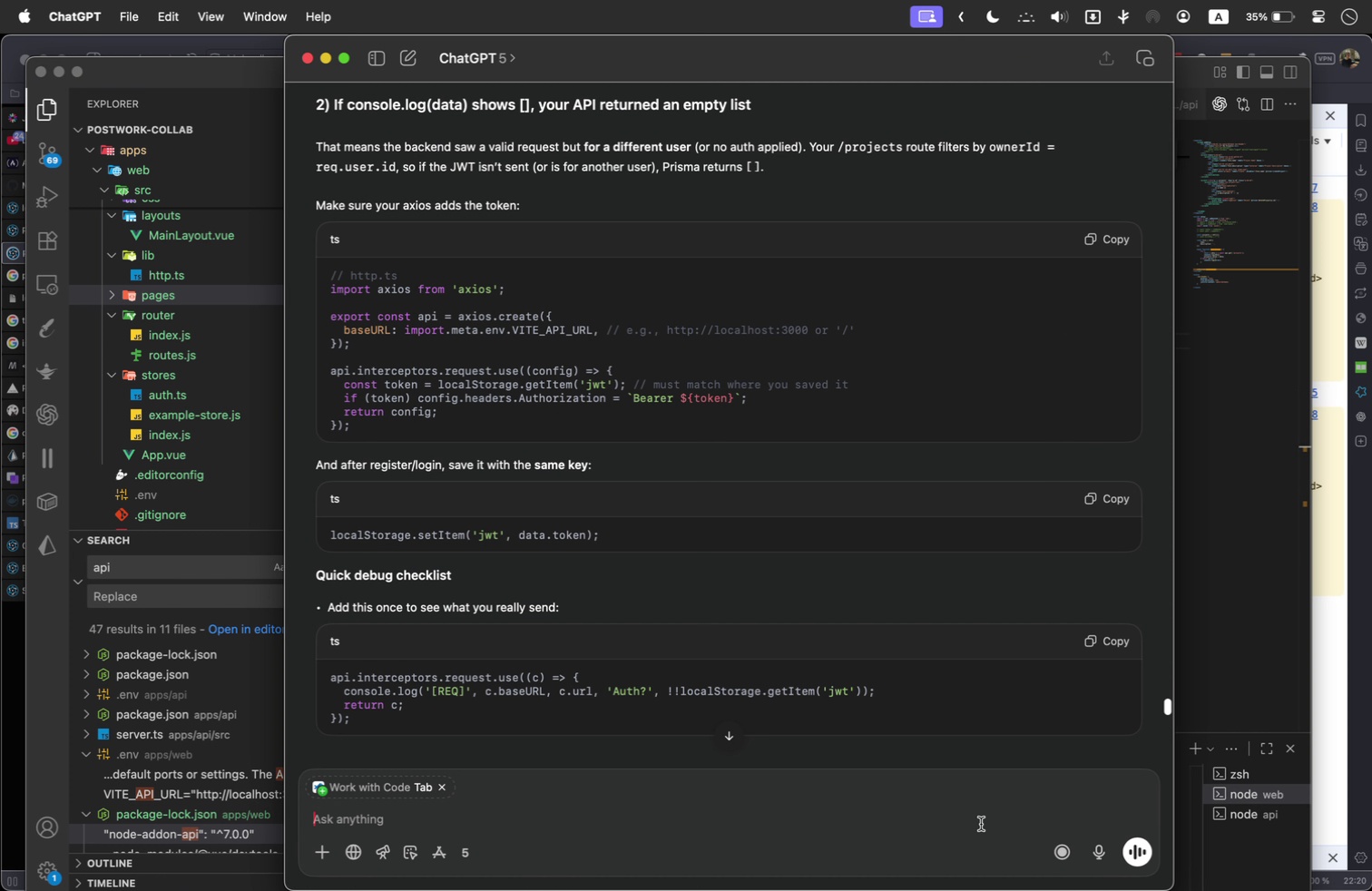 
wait(6.3)
 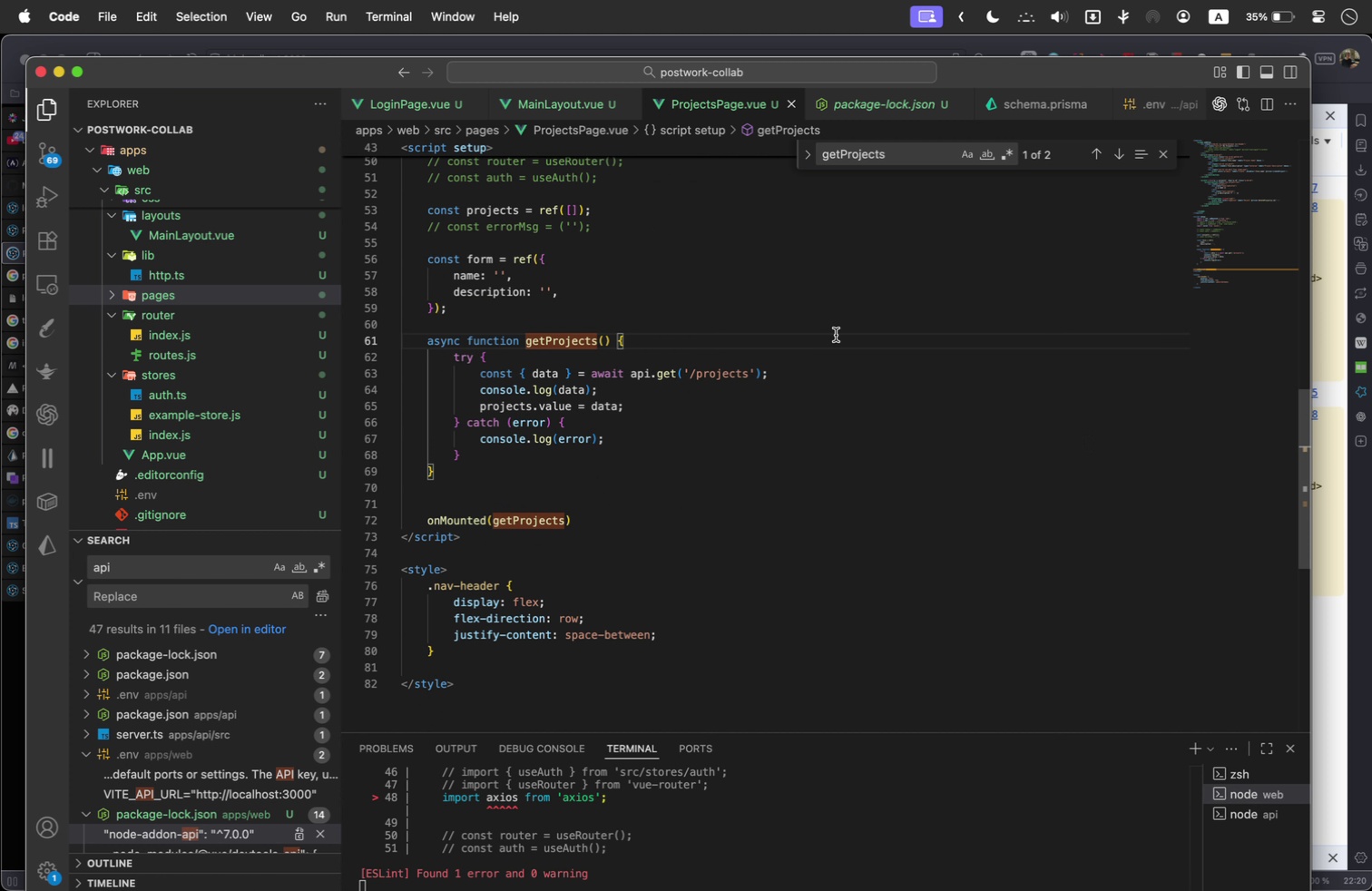 
scroll: coordinate [765, 196], scroll_direction: down, amount: 1.0
 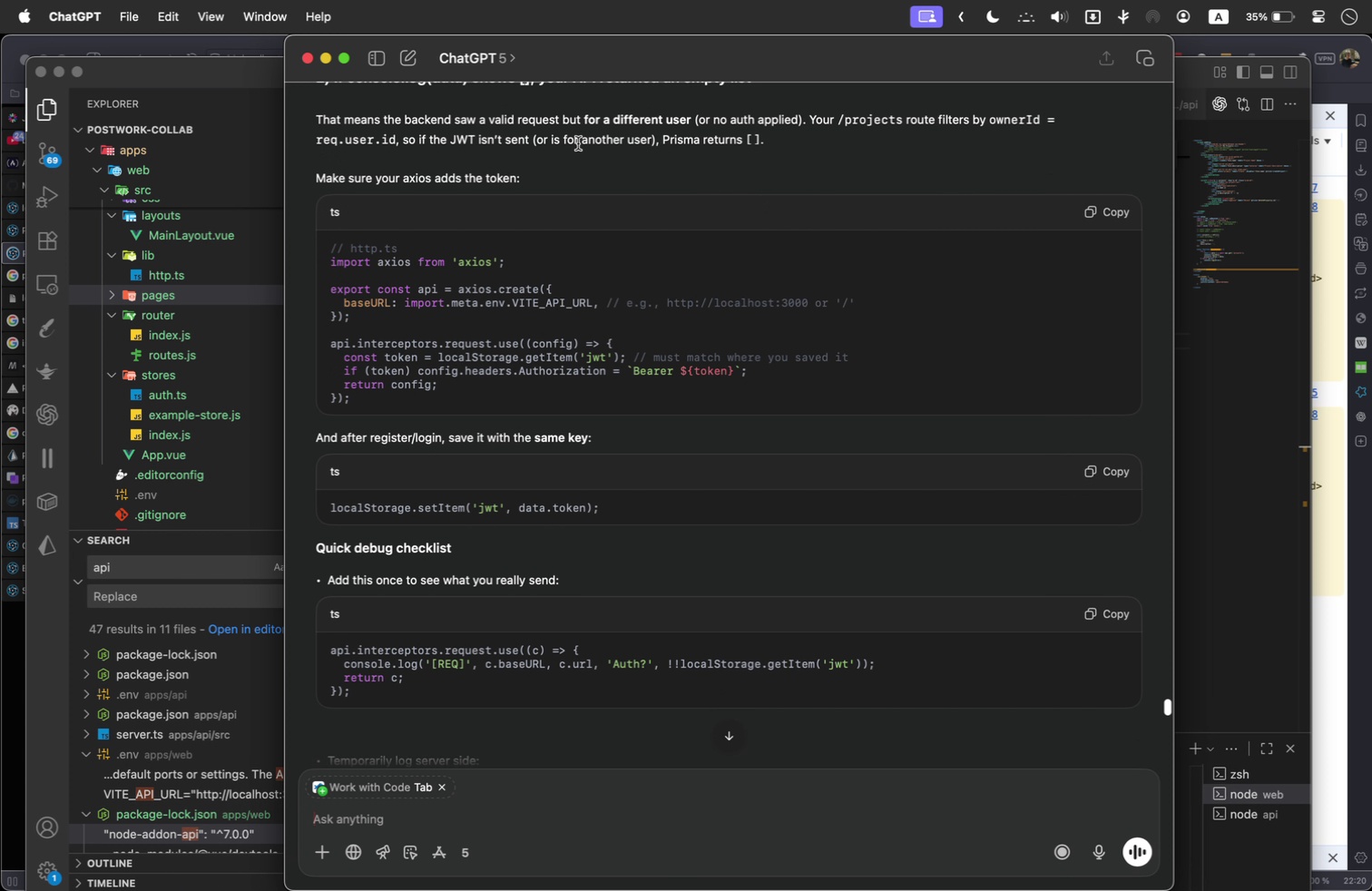 
wait(12.91)
 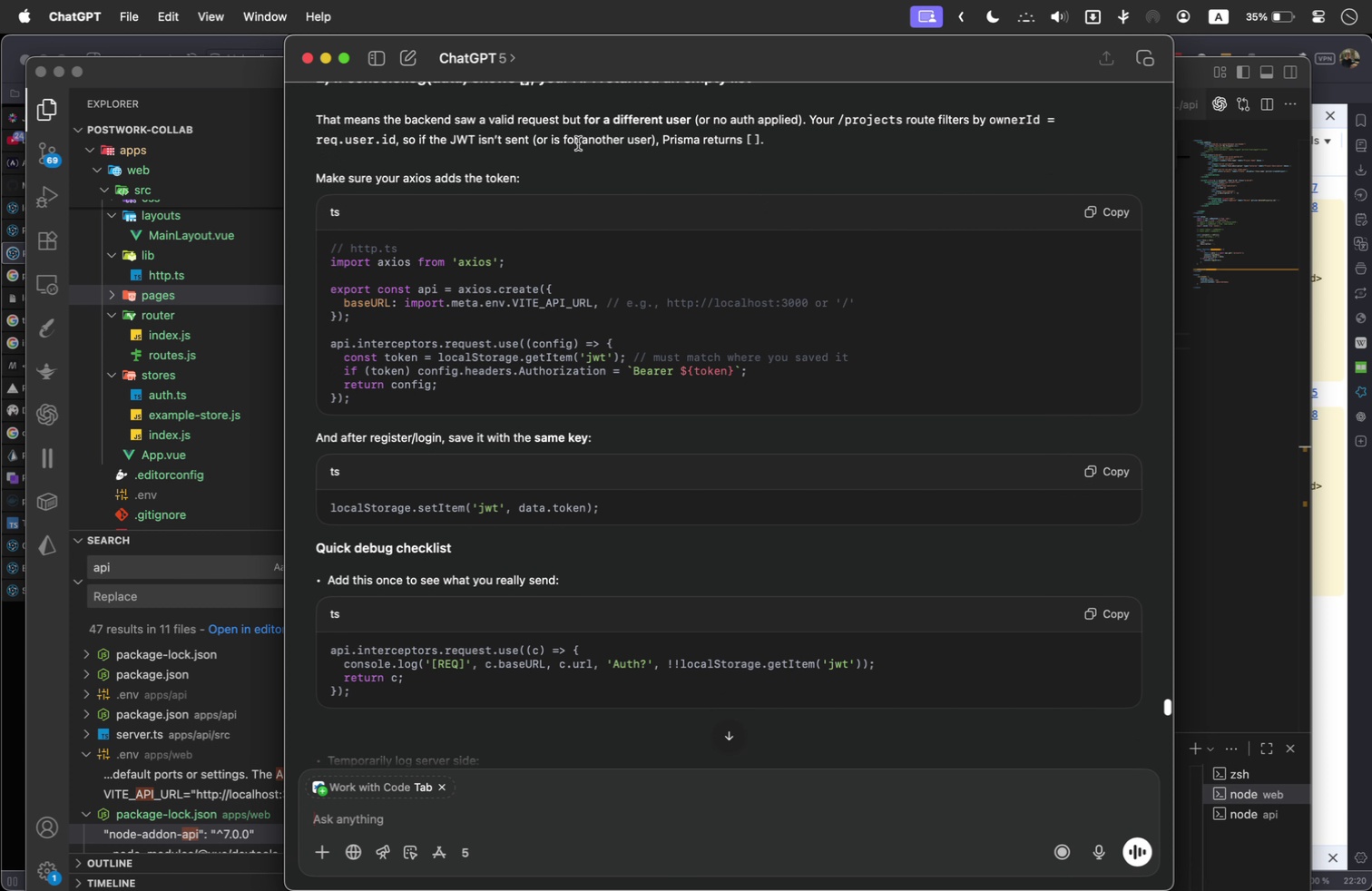 
scroll: coordinate [713, 267], scroll_direction: up, amount: 2.0
 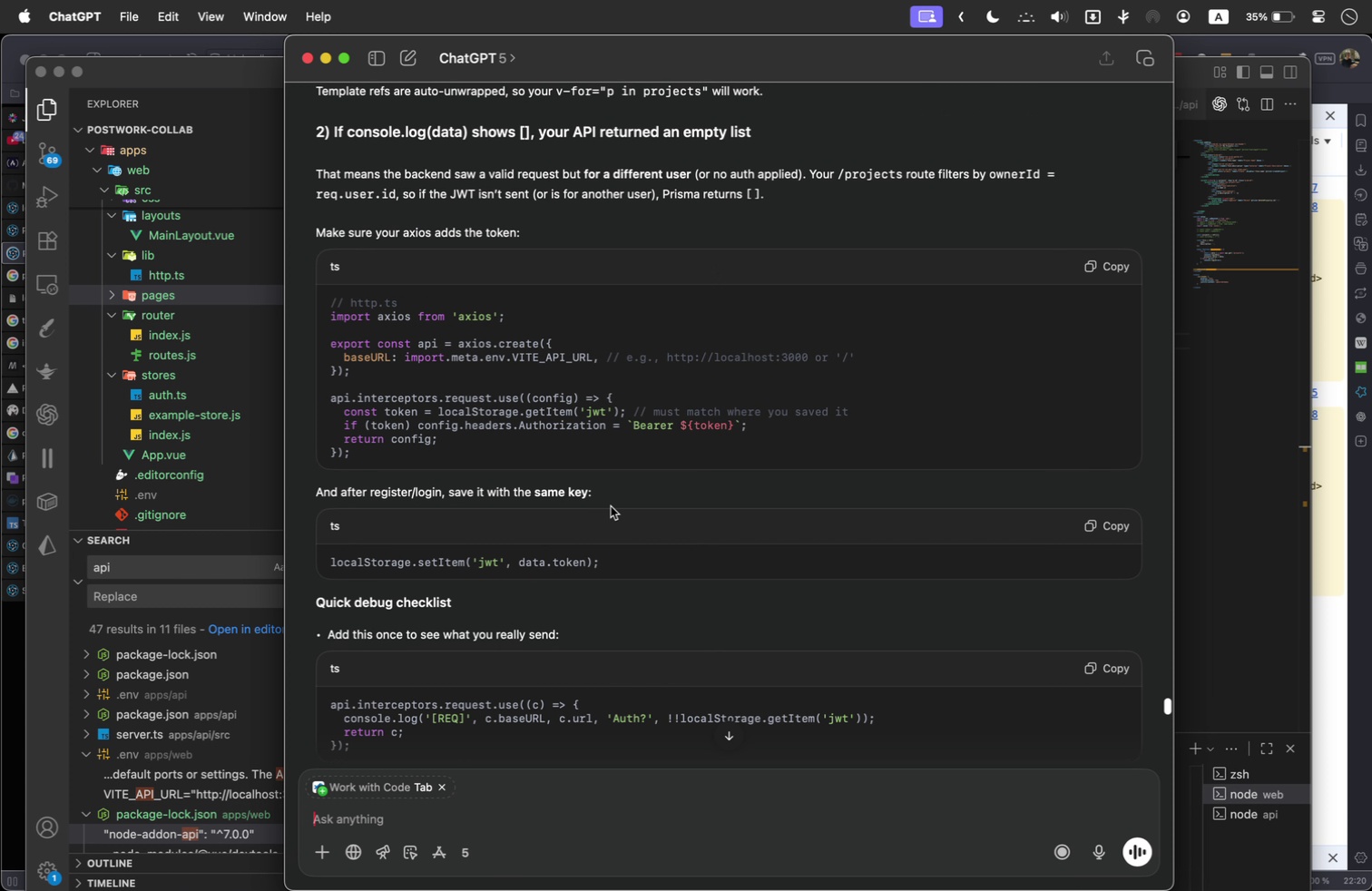 
wait(8.75)
 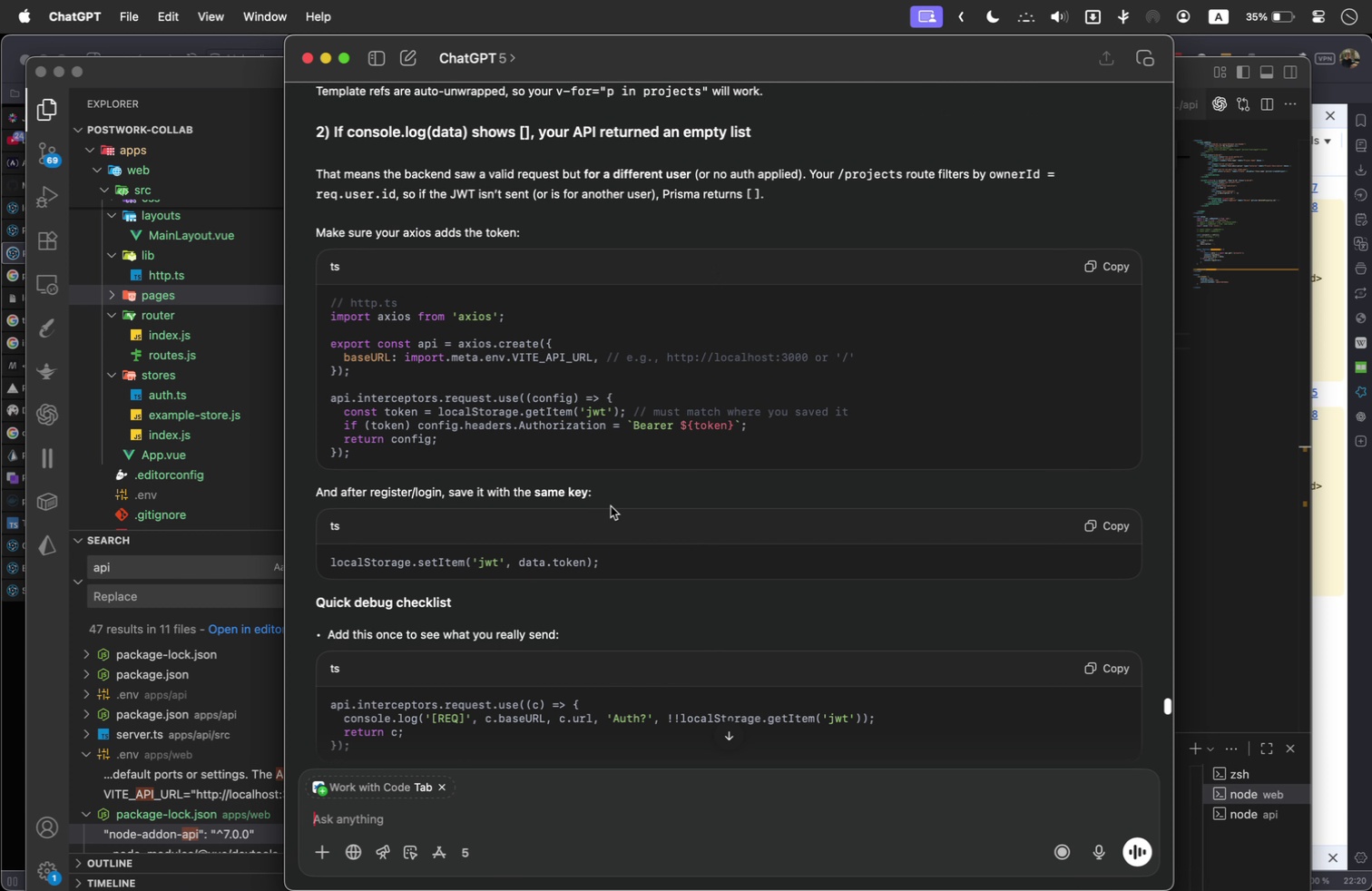 
scroll: coordinate [831, 362], scroll_direction: down, amount: 5.0
 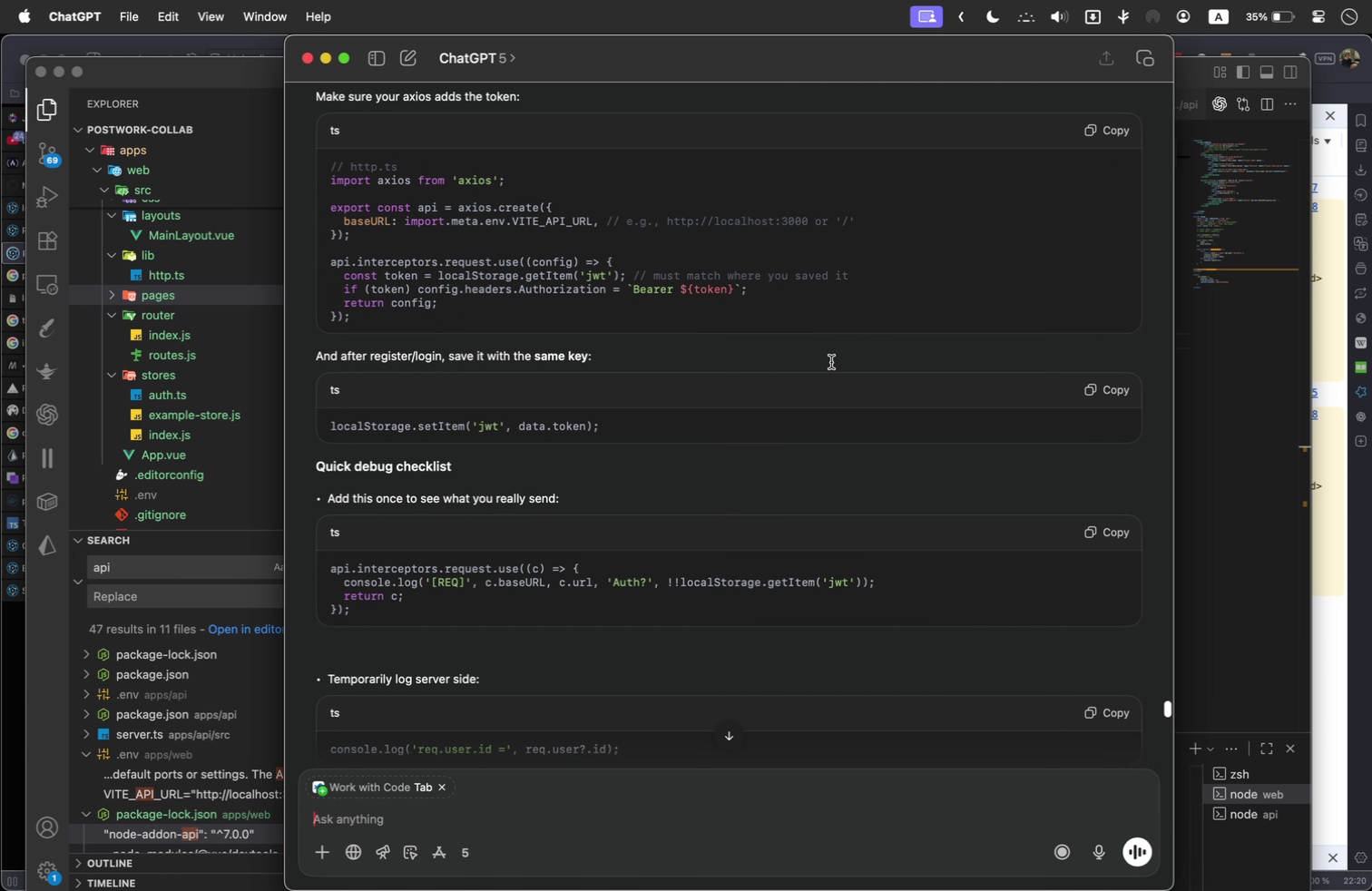 
wait(5.73)
 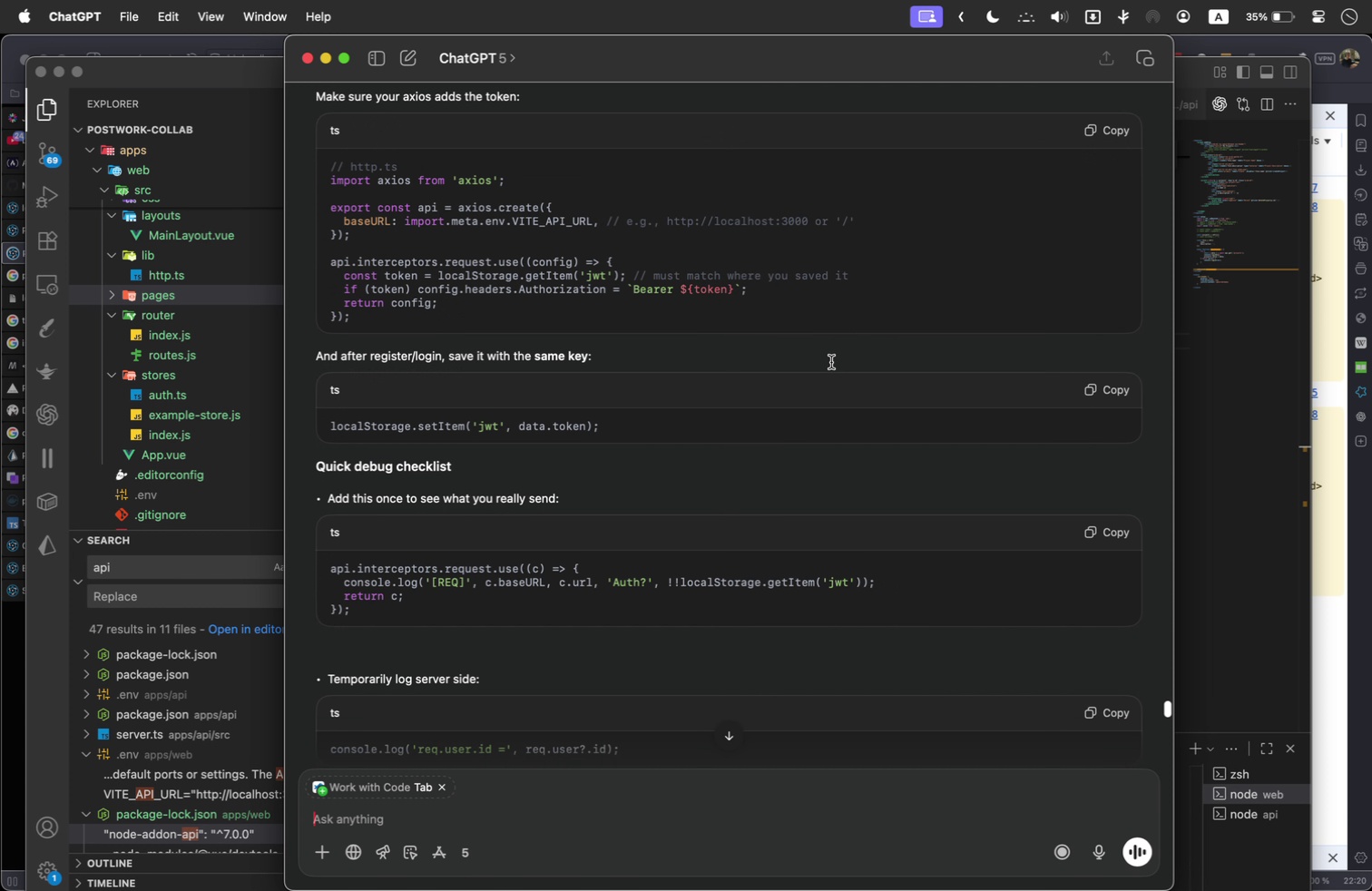 
scroll: coordinate [645, 482], scroll_direction: down, amount: 25.0
 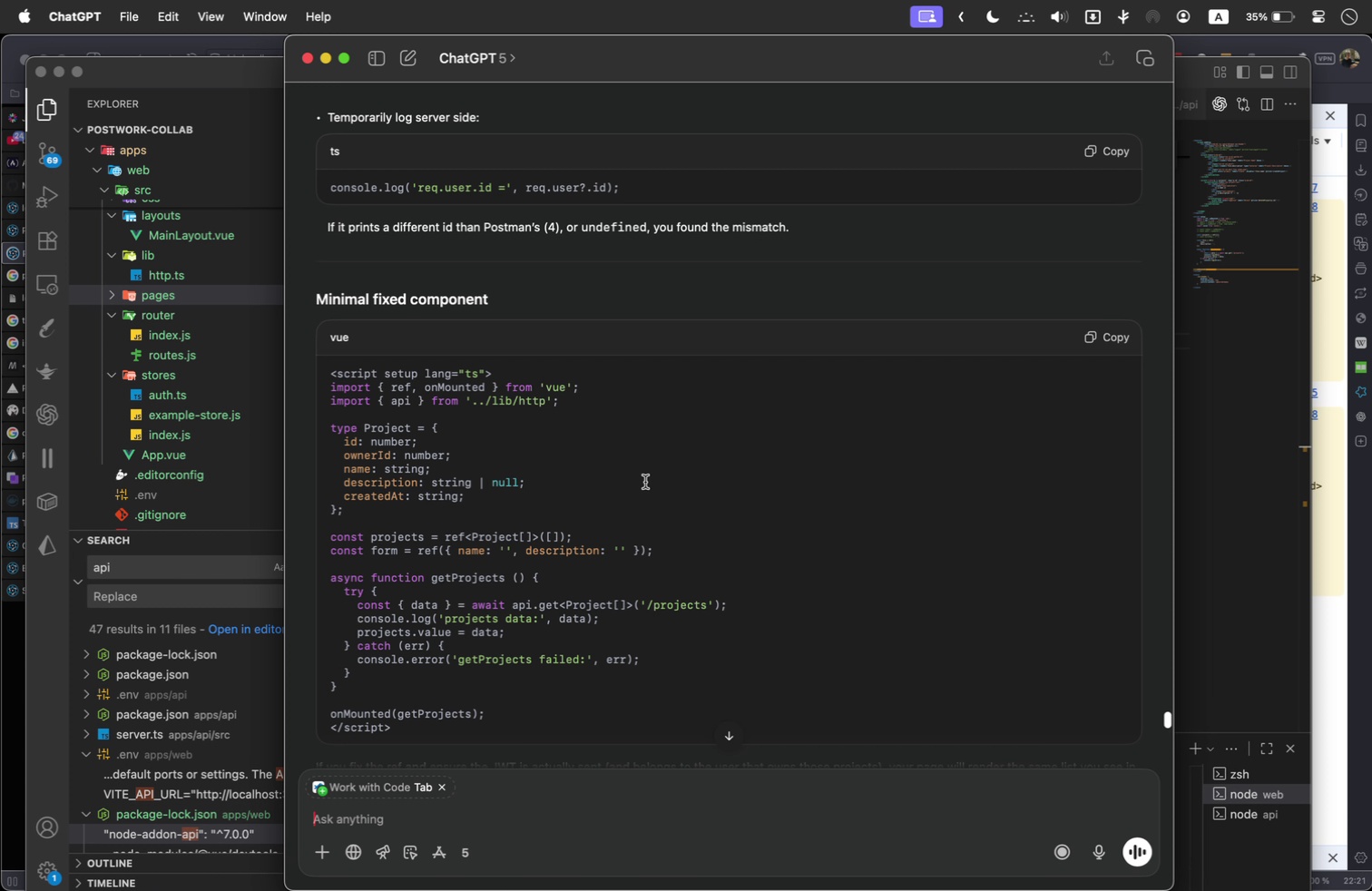 
wait(9.43)
 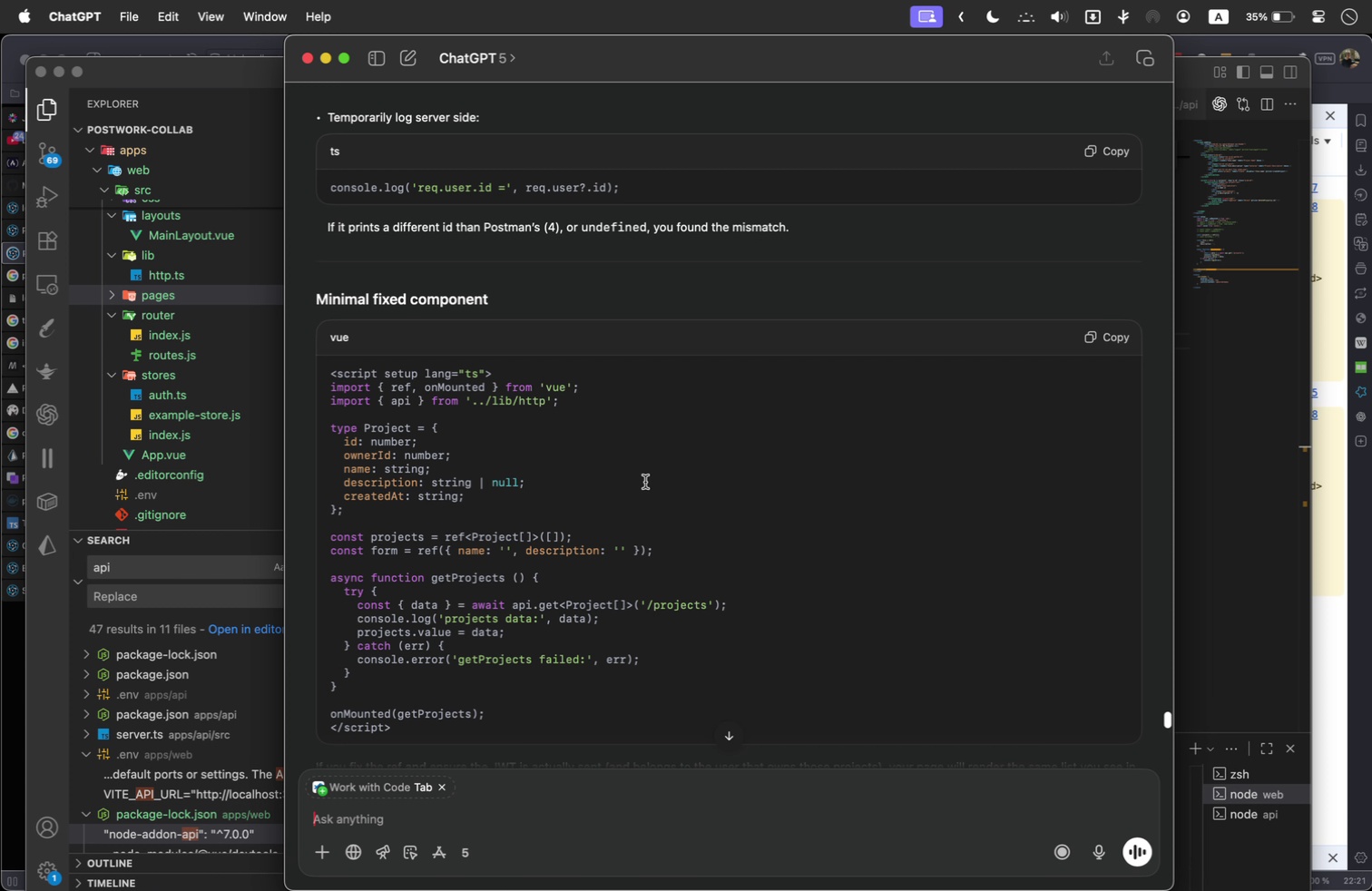 
scroll: coordinate [672, 463], scroll_direction: down, amount: 3.0
 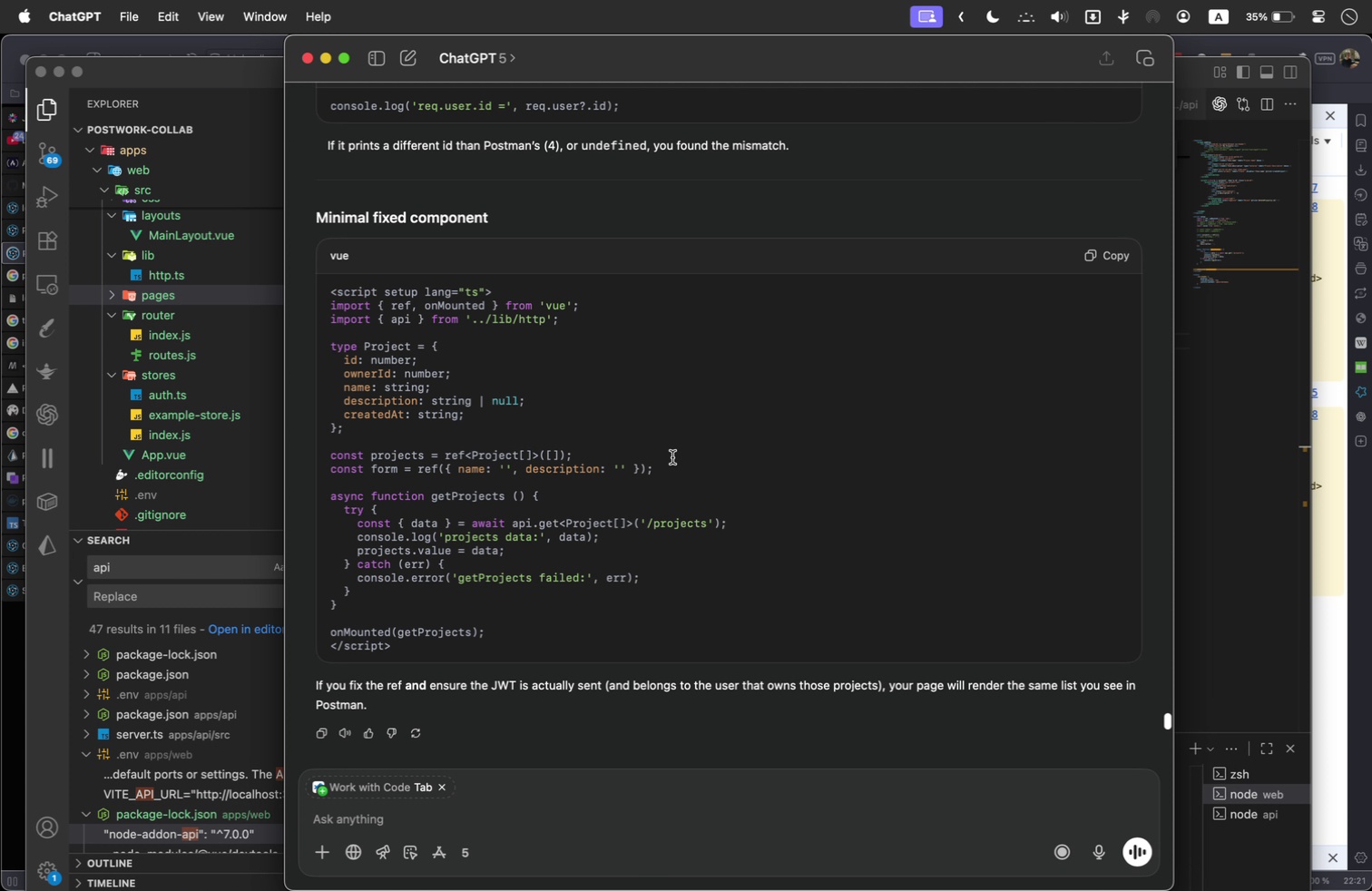 
wait(15.15)
 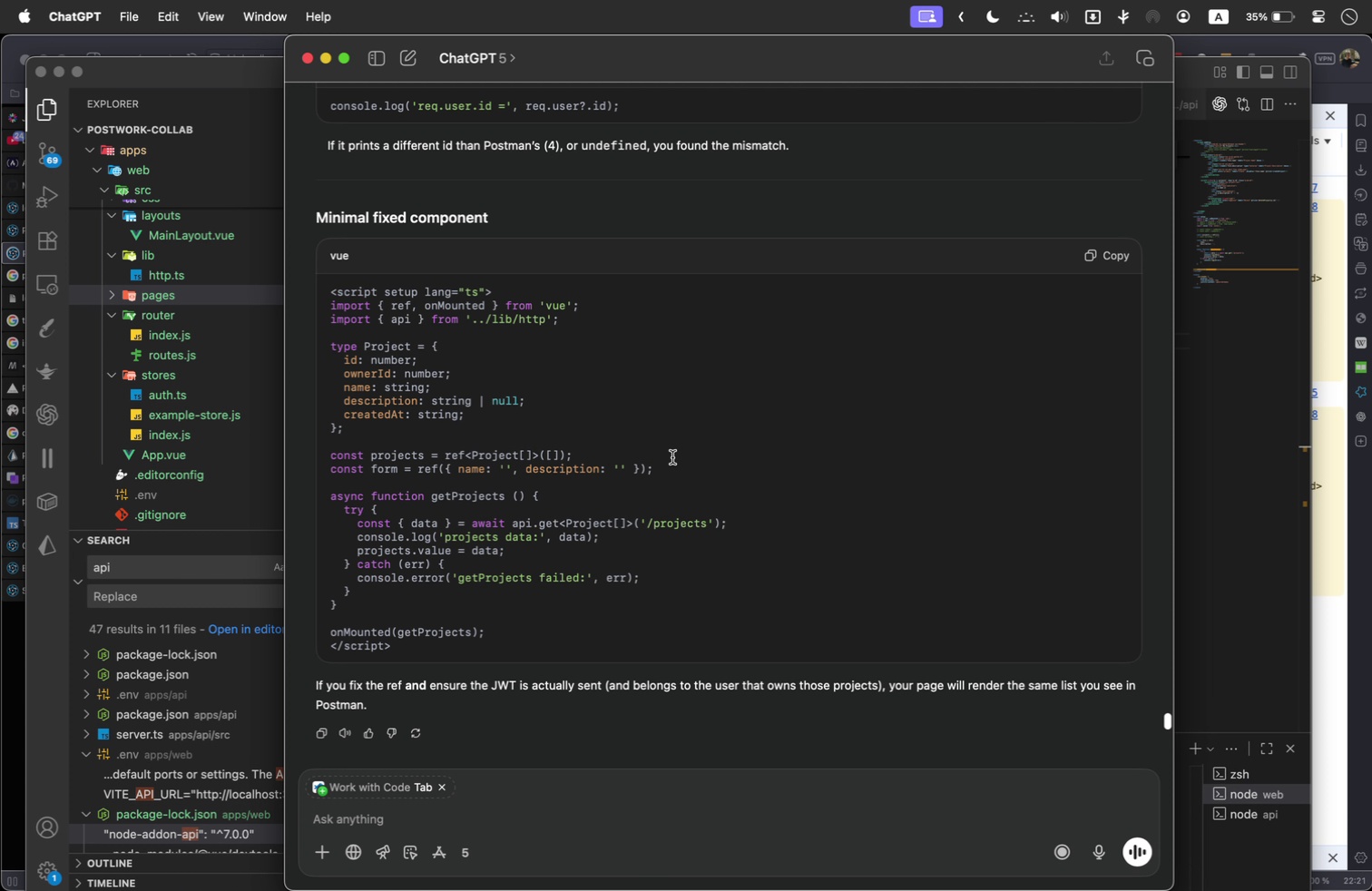 
left_click_drag(start_coordinate=[347, 604], to_coordinate=[531, 494])
 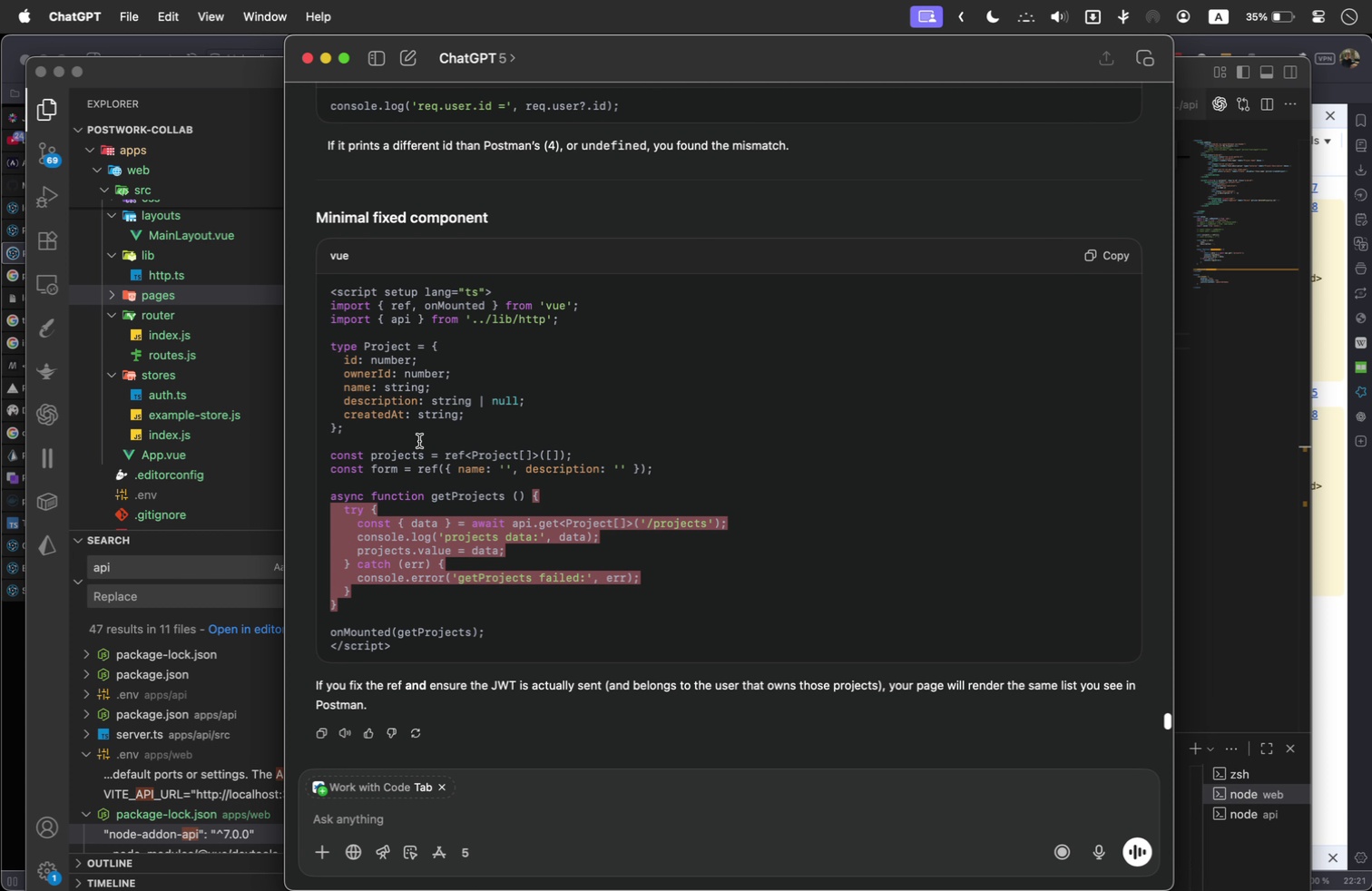 
left_click_drag(start_coordinate=[359, 427], to_coordinate=[313, 350])
 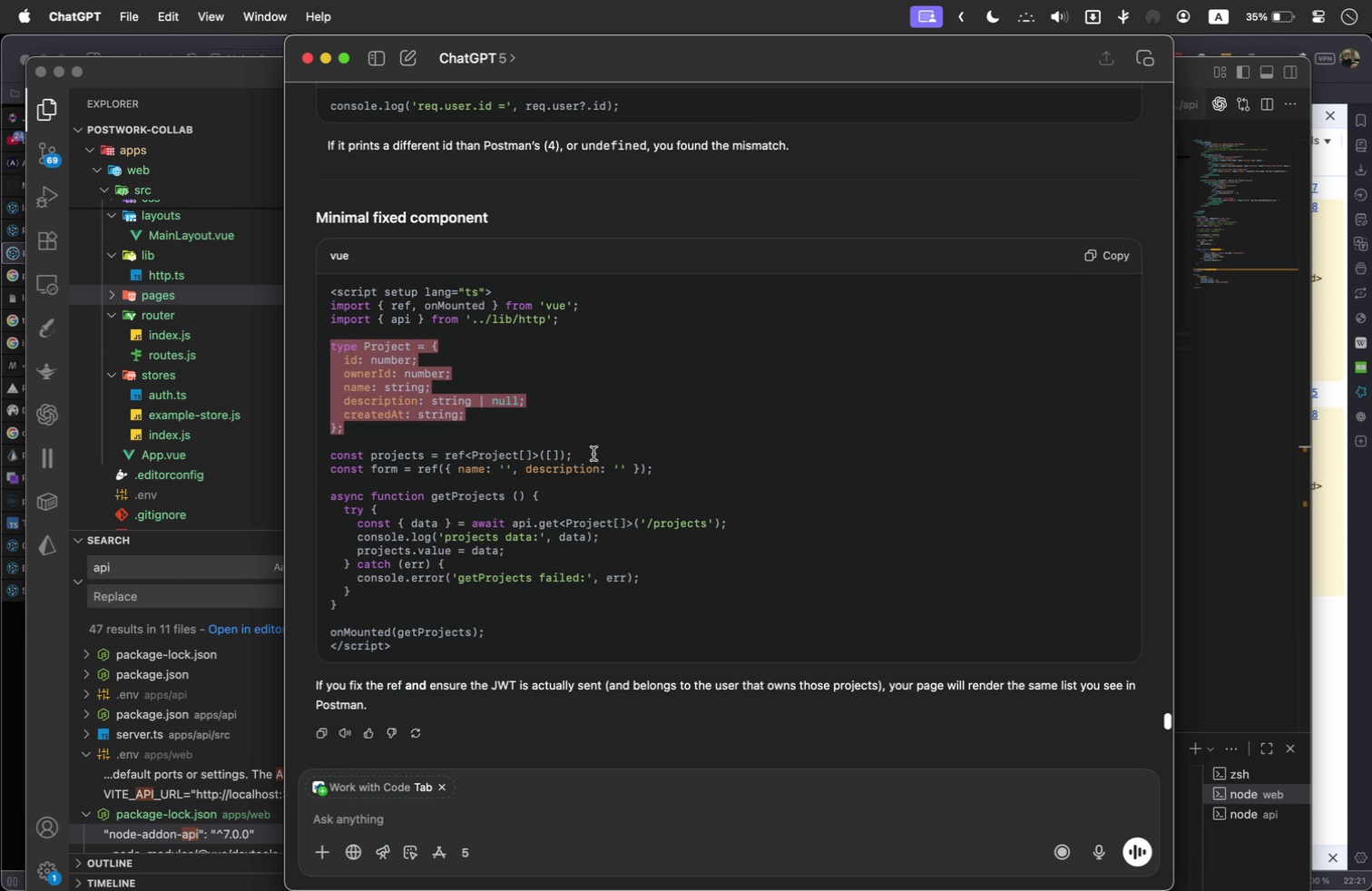 
key(Meta+C)
 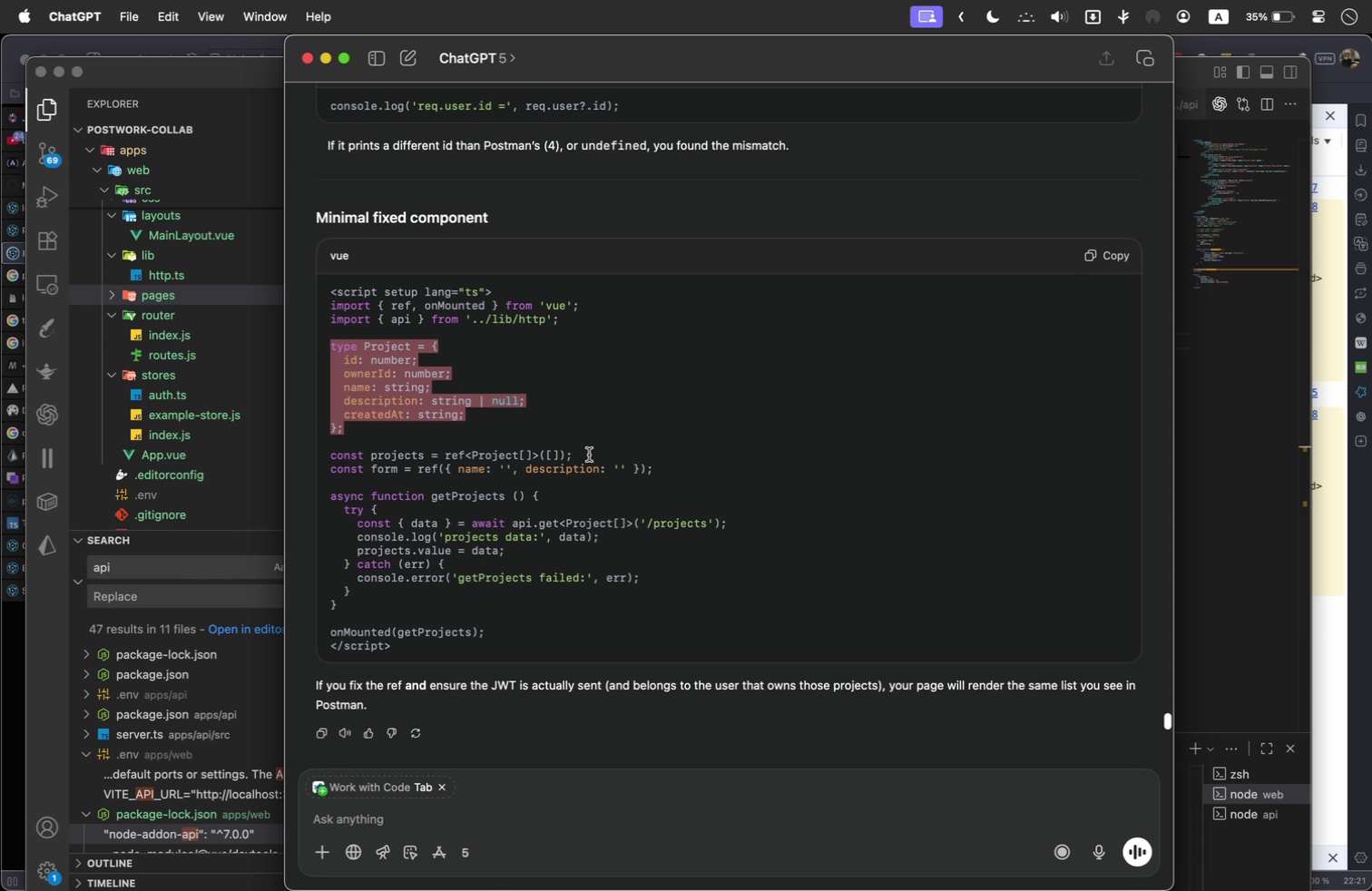 
key(Meta+Tab)
 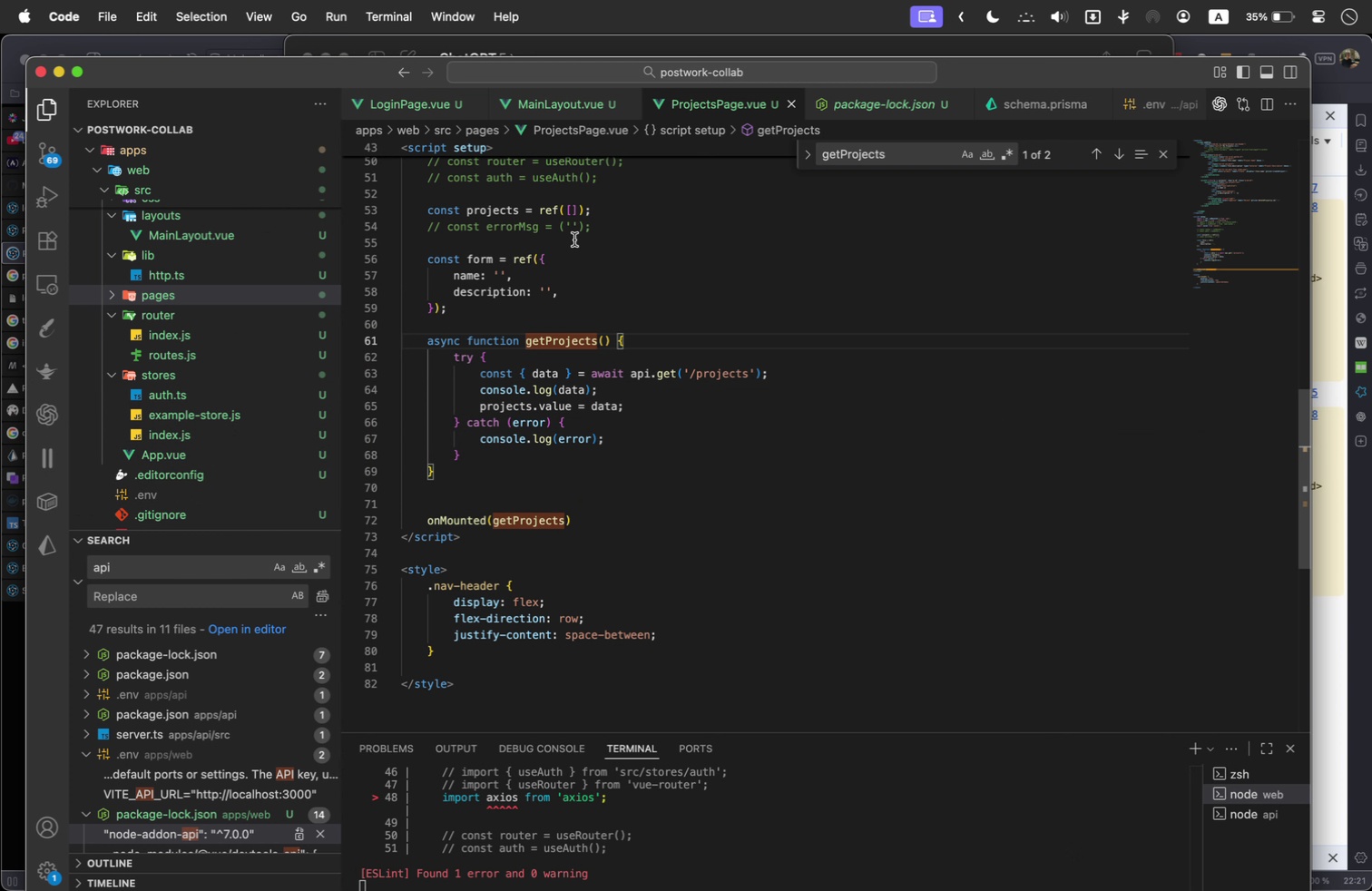 
left_click_drag(start_coordinate=[615, 210], to_coordinate=[426, 207])
 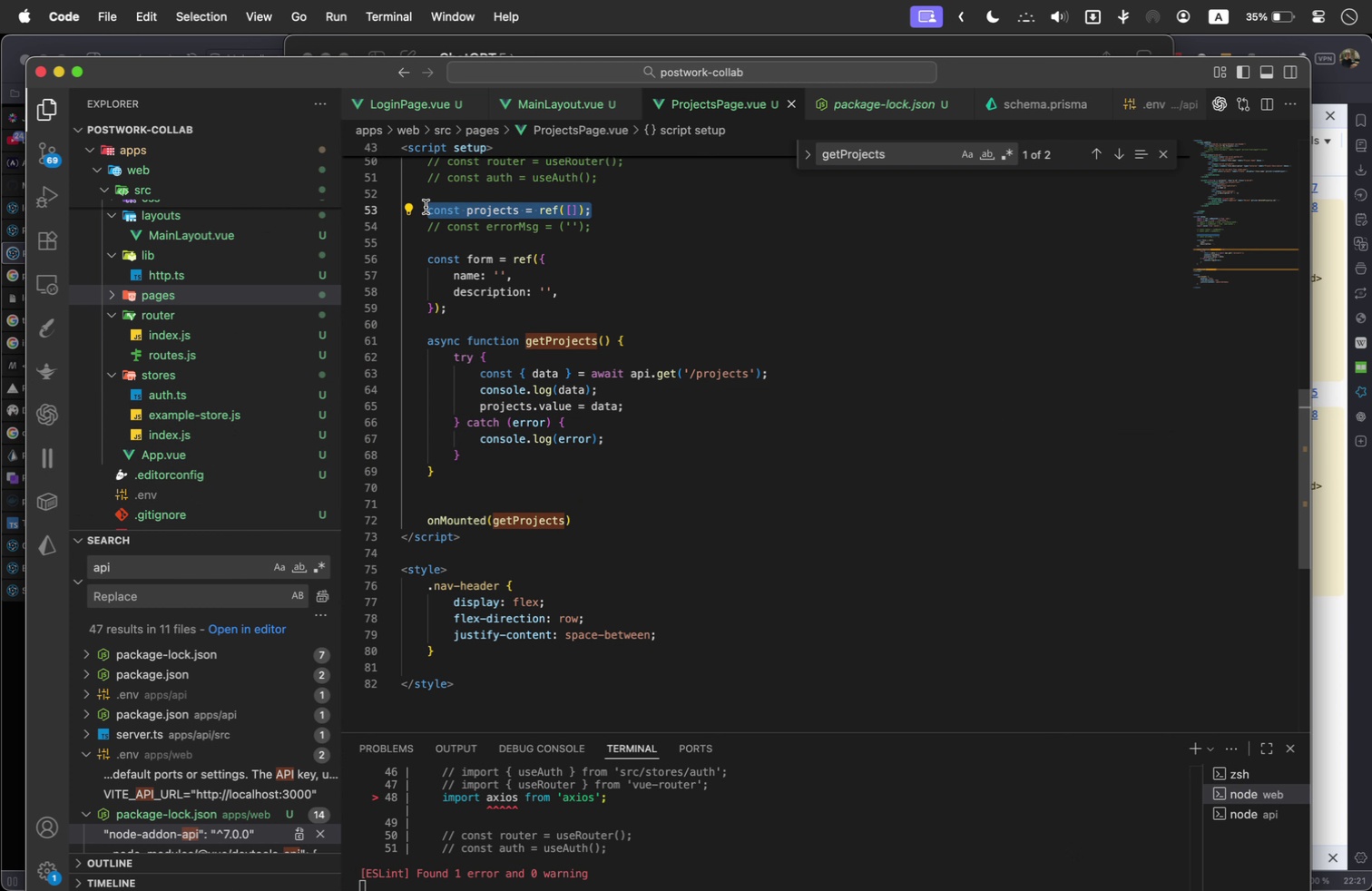 
key(Meta+V)
 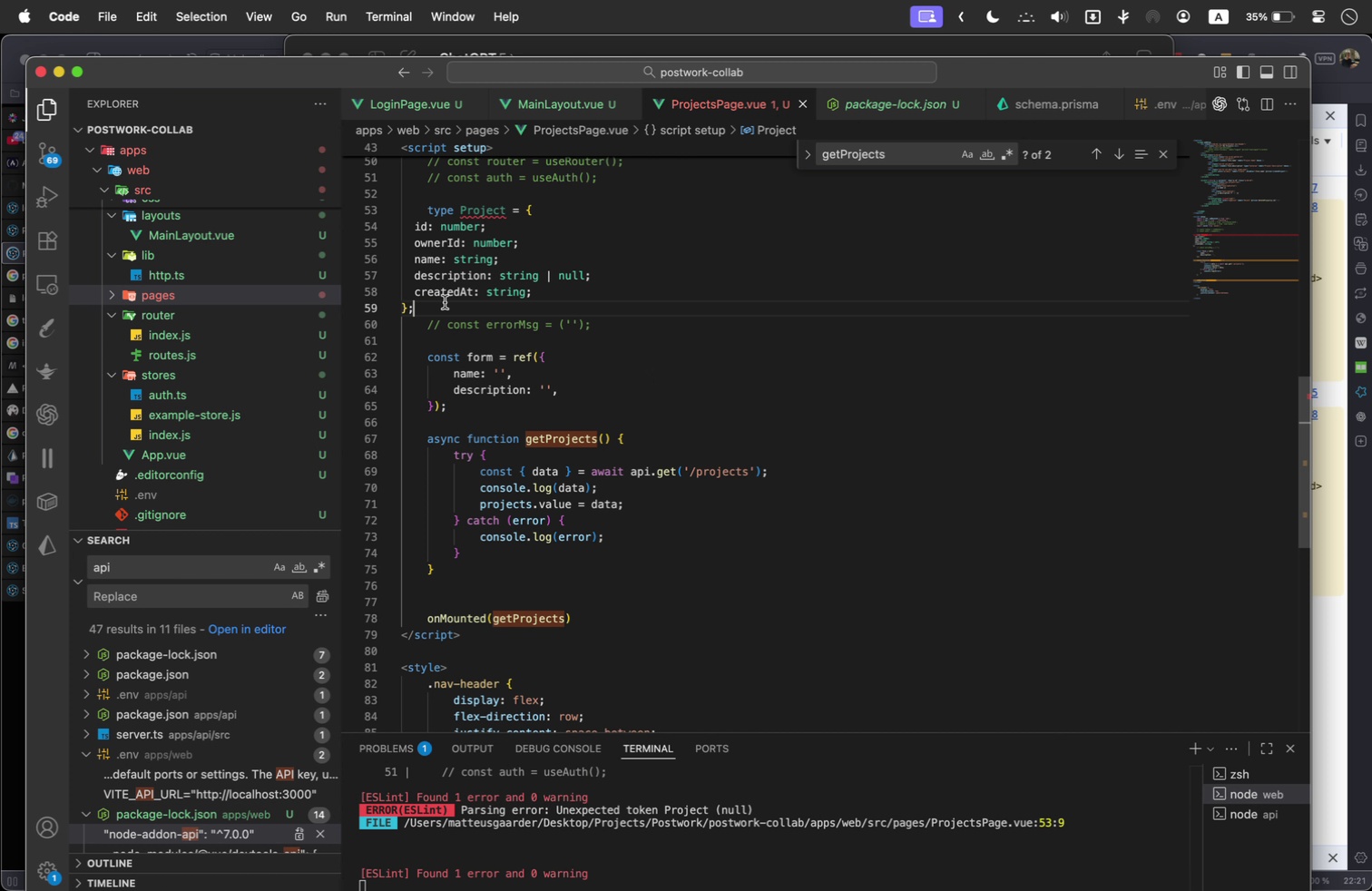 
left_click_drag(start_coordinate=[428, 308], to_coordinate=[382, 230])
 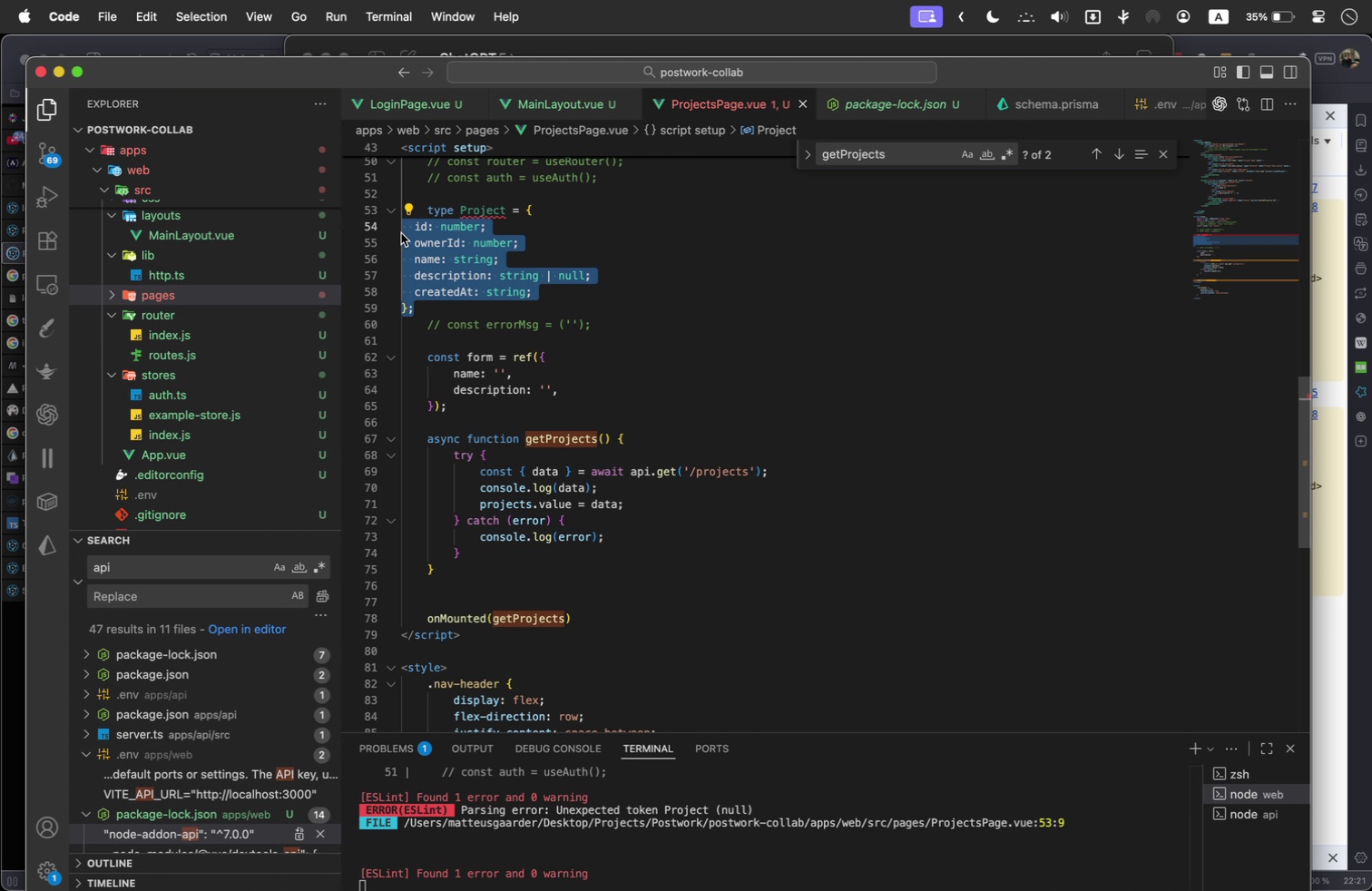 
key(Tab)
 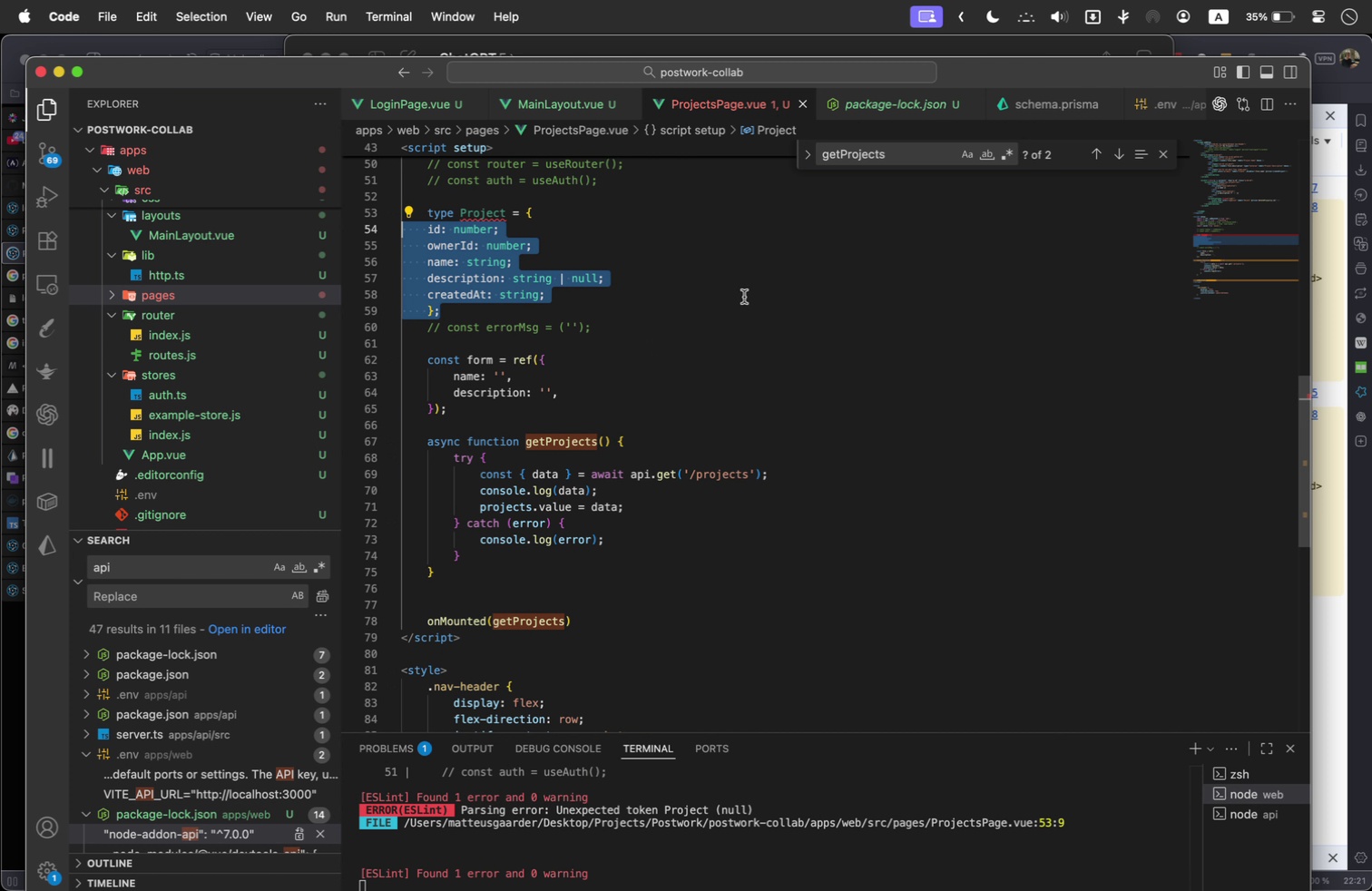 
key(Tab)
 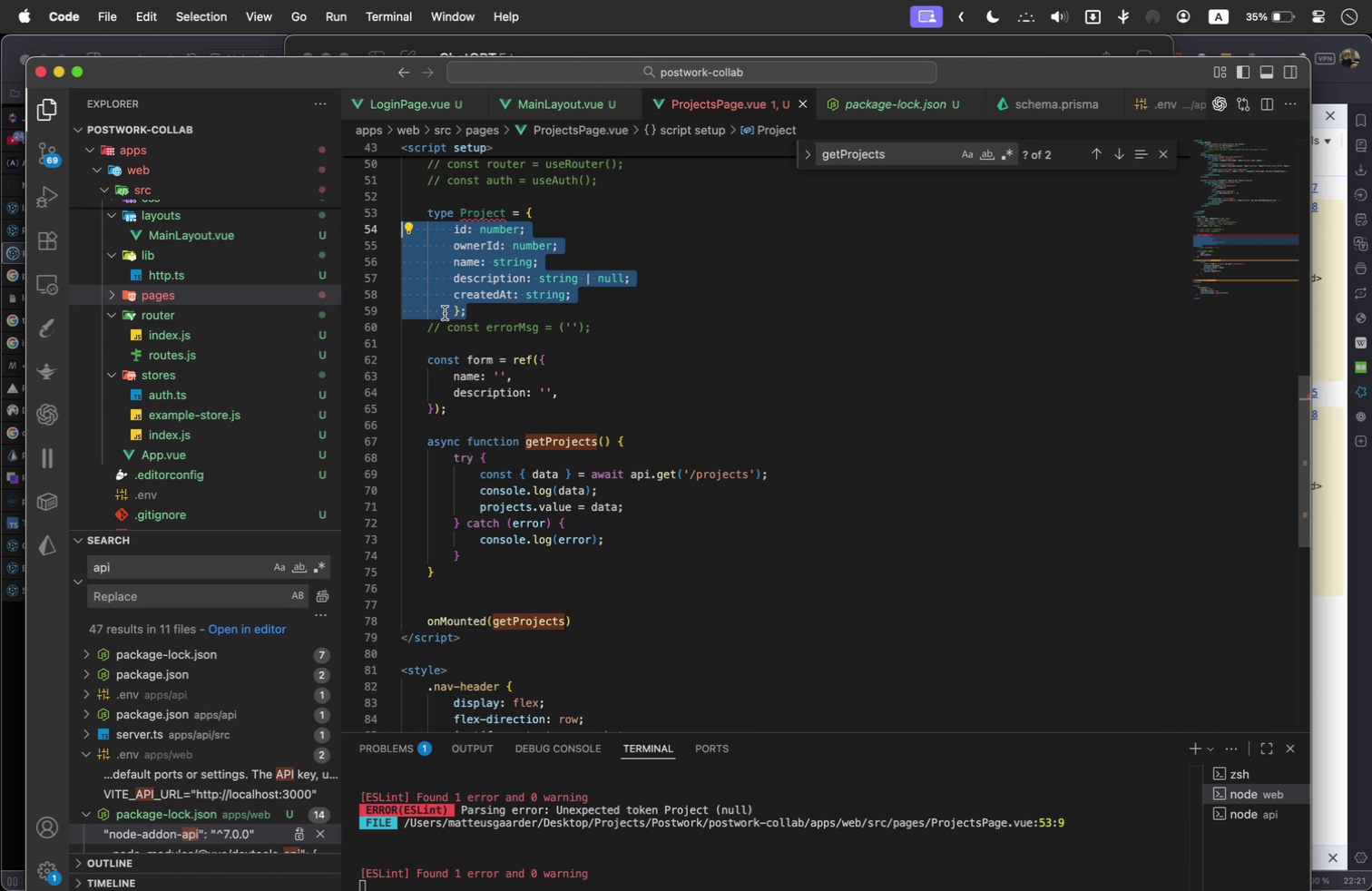 
left_click([447, 313])
 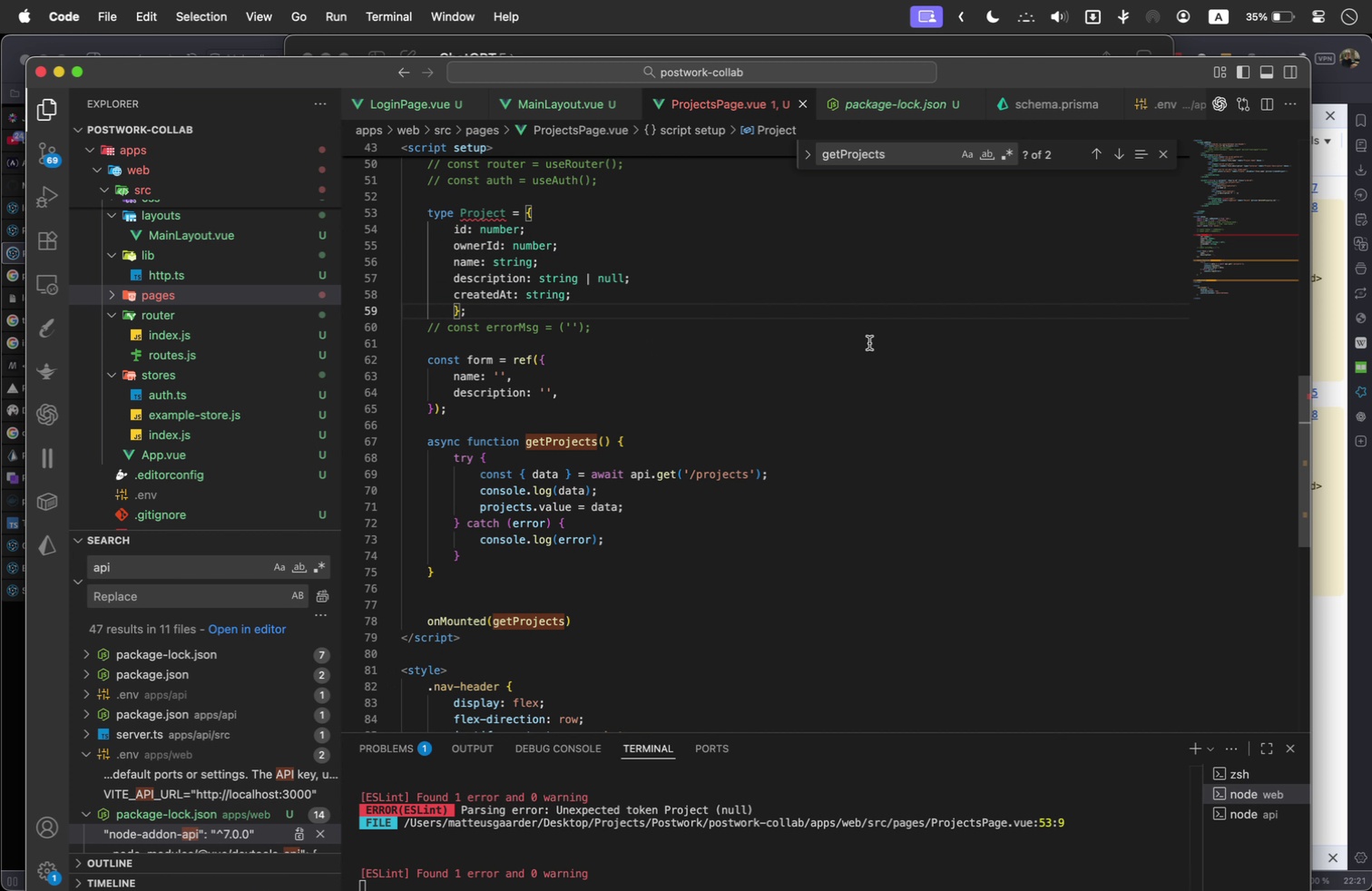 
key(ArrowRight)
 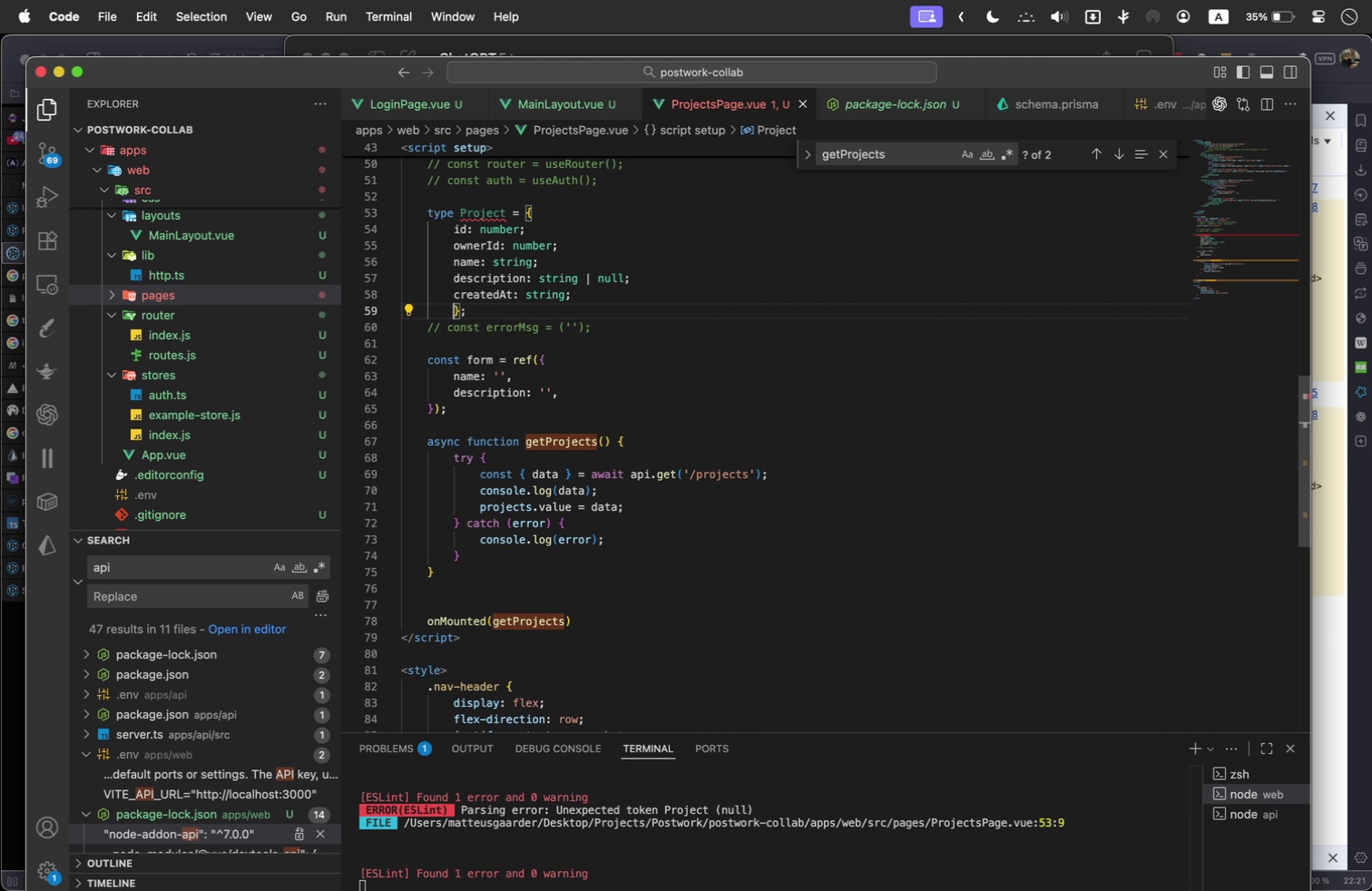 
key(Backspace)
 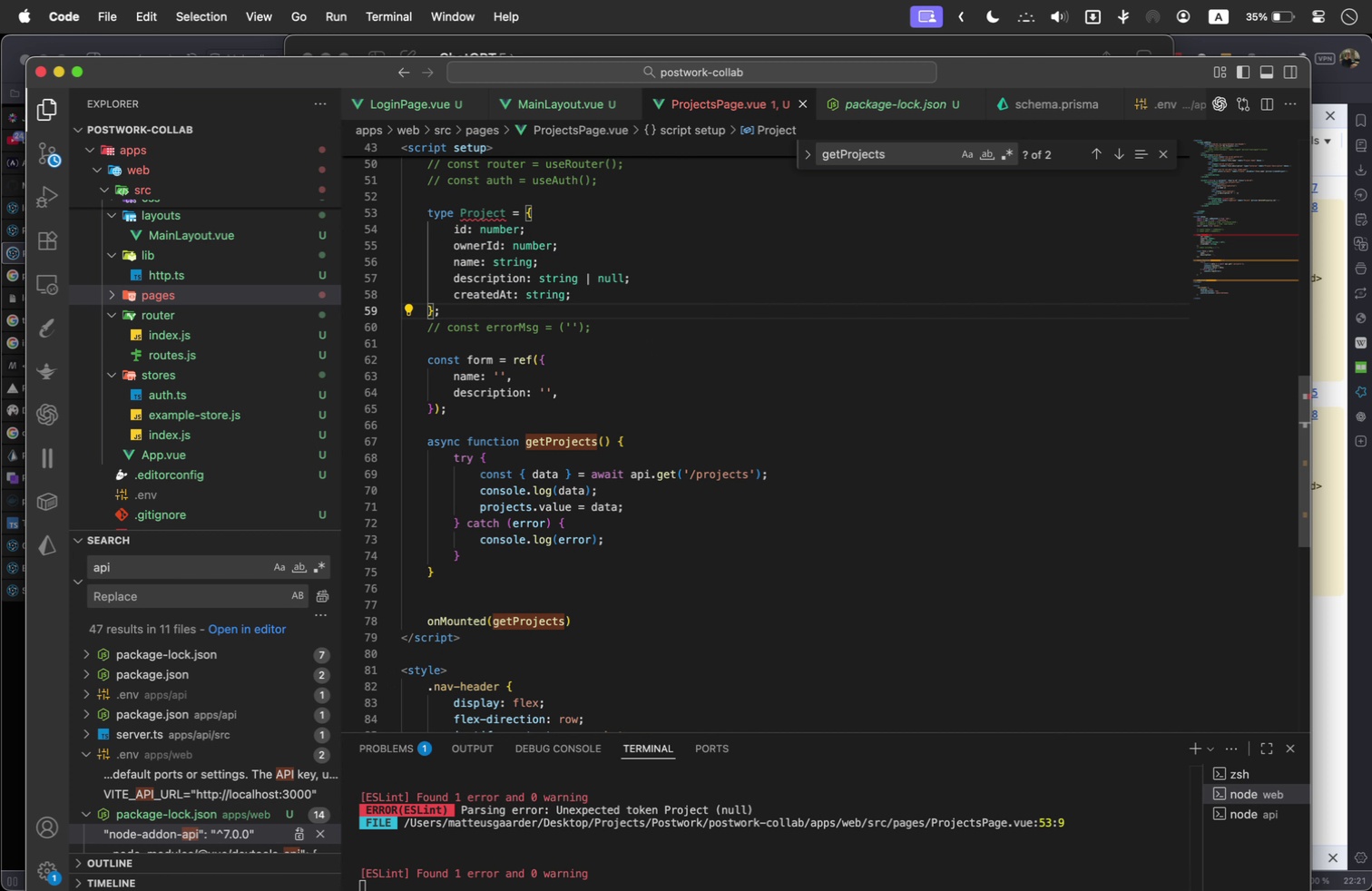 
key(Meta+Tab)
 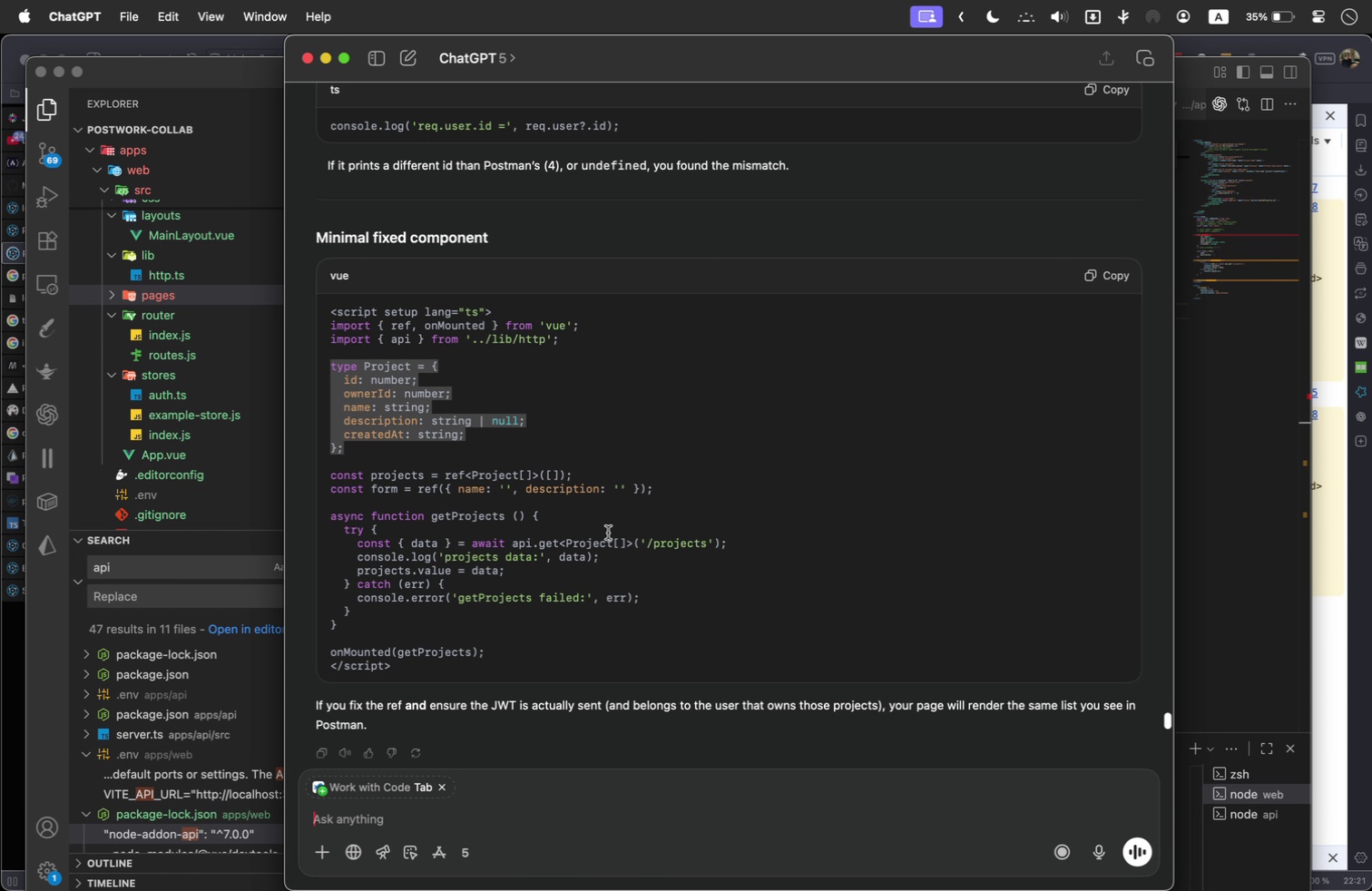 
wait(6.23)
 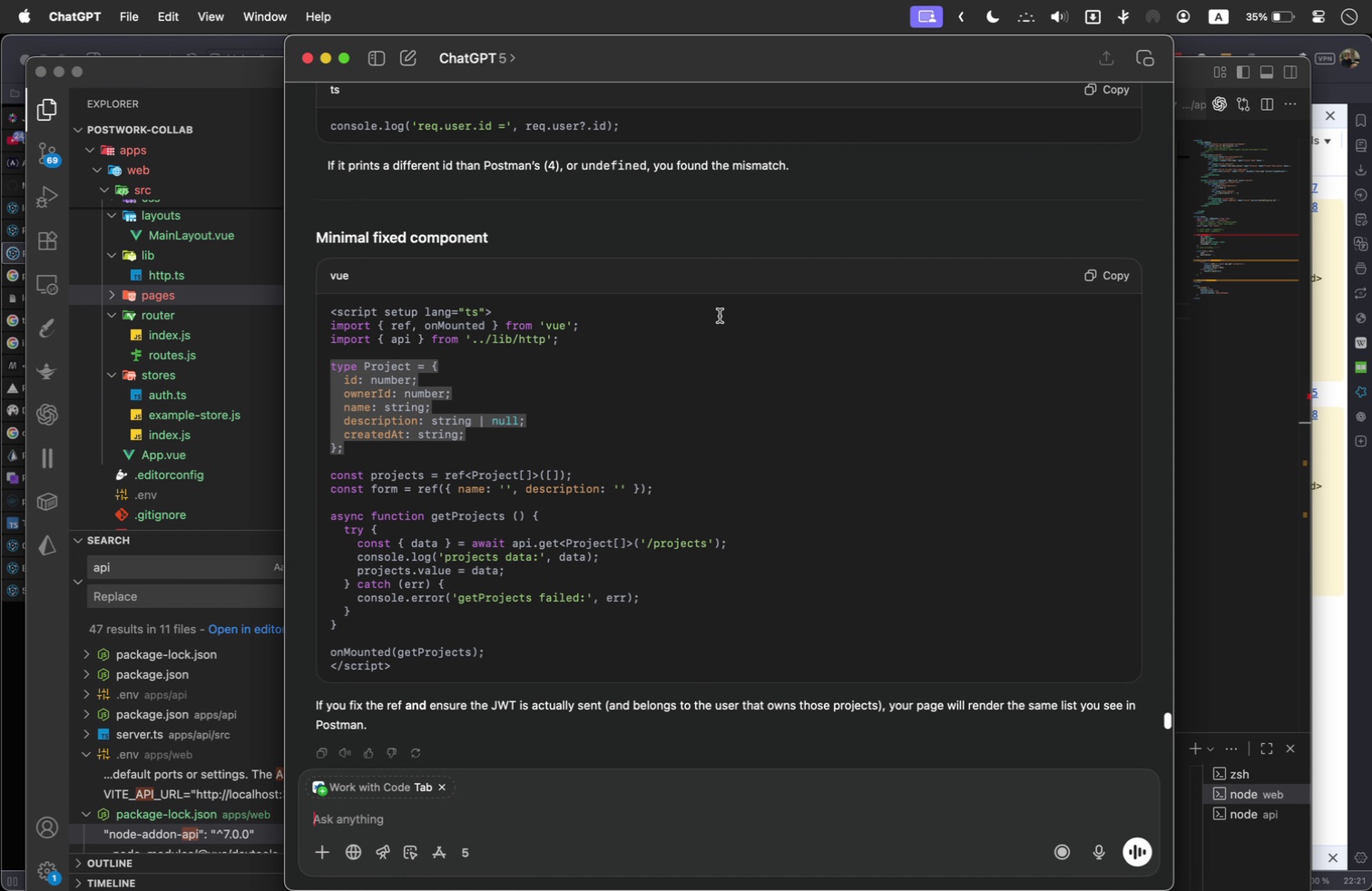 
left_click_drag(start_coordinate=[581, 465], to_coordinate=[447, 446])
 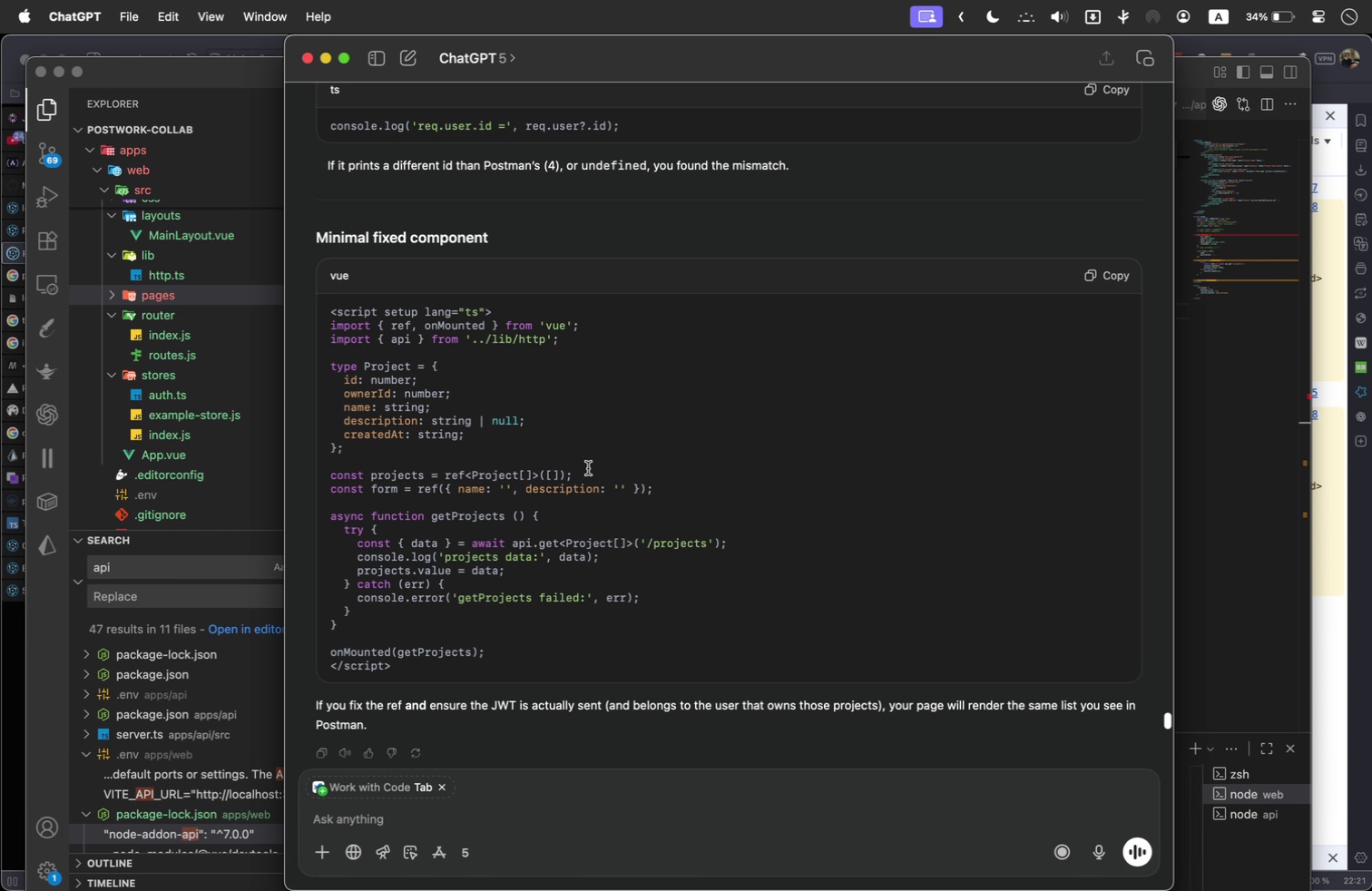 
left_click_drag(start_coordinate=[588, 468], to_coordinate=[340, 462])
 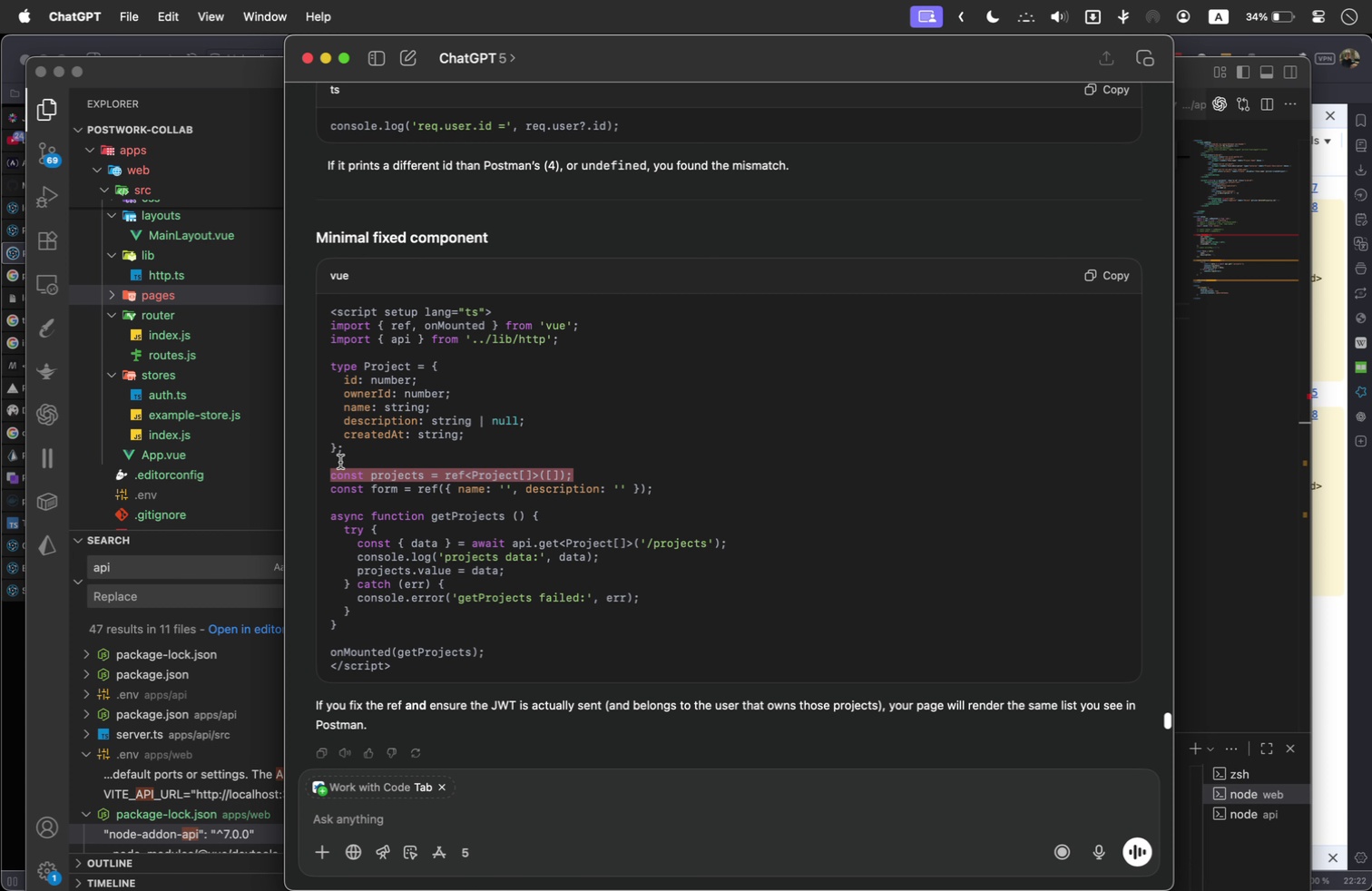 
key(Meta+C)
 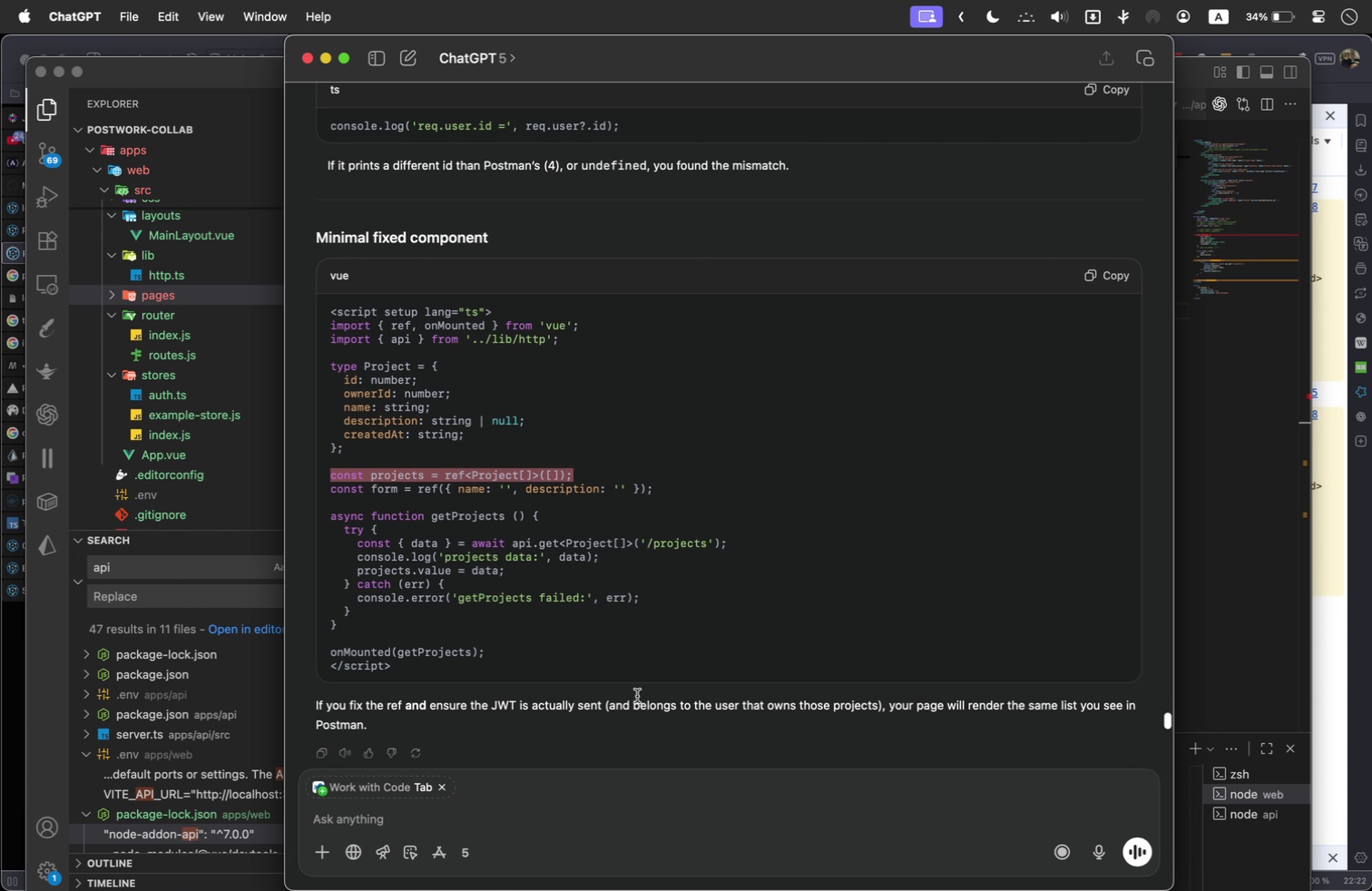 
key(Meta+Tab)
 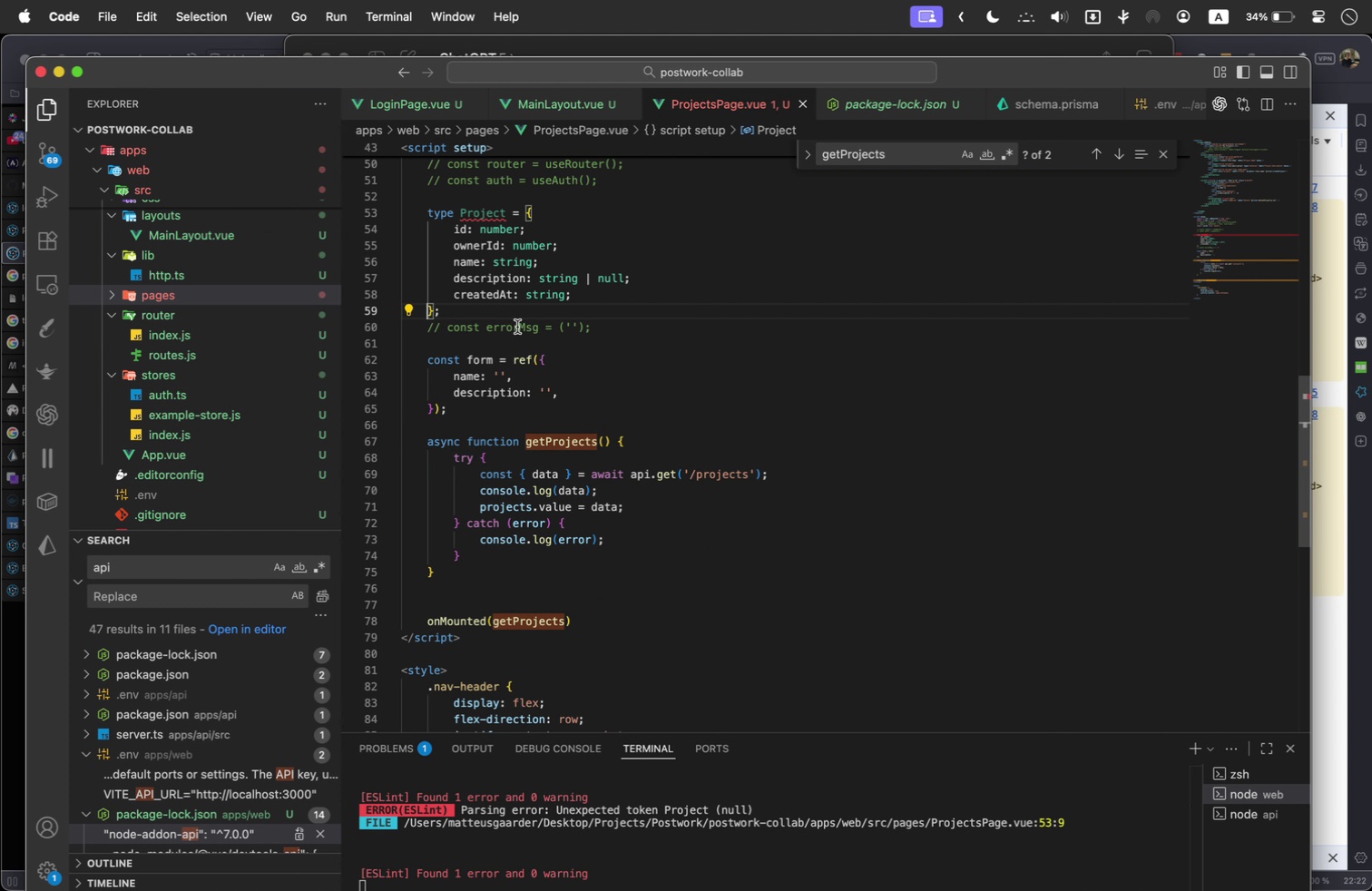 
left_click([490, 350])
 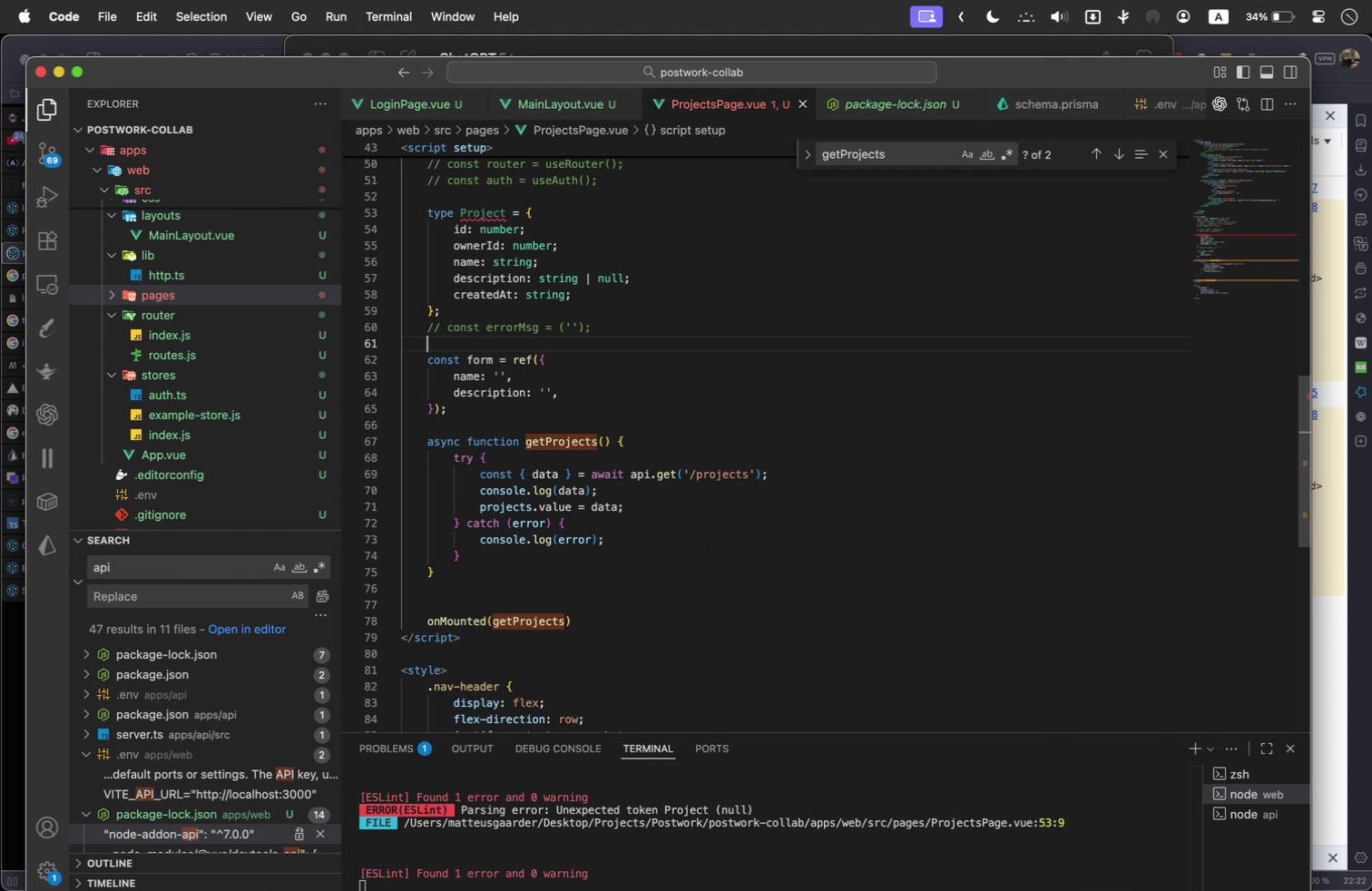 
key(Tab)
 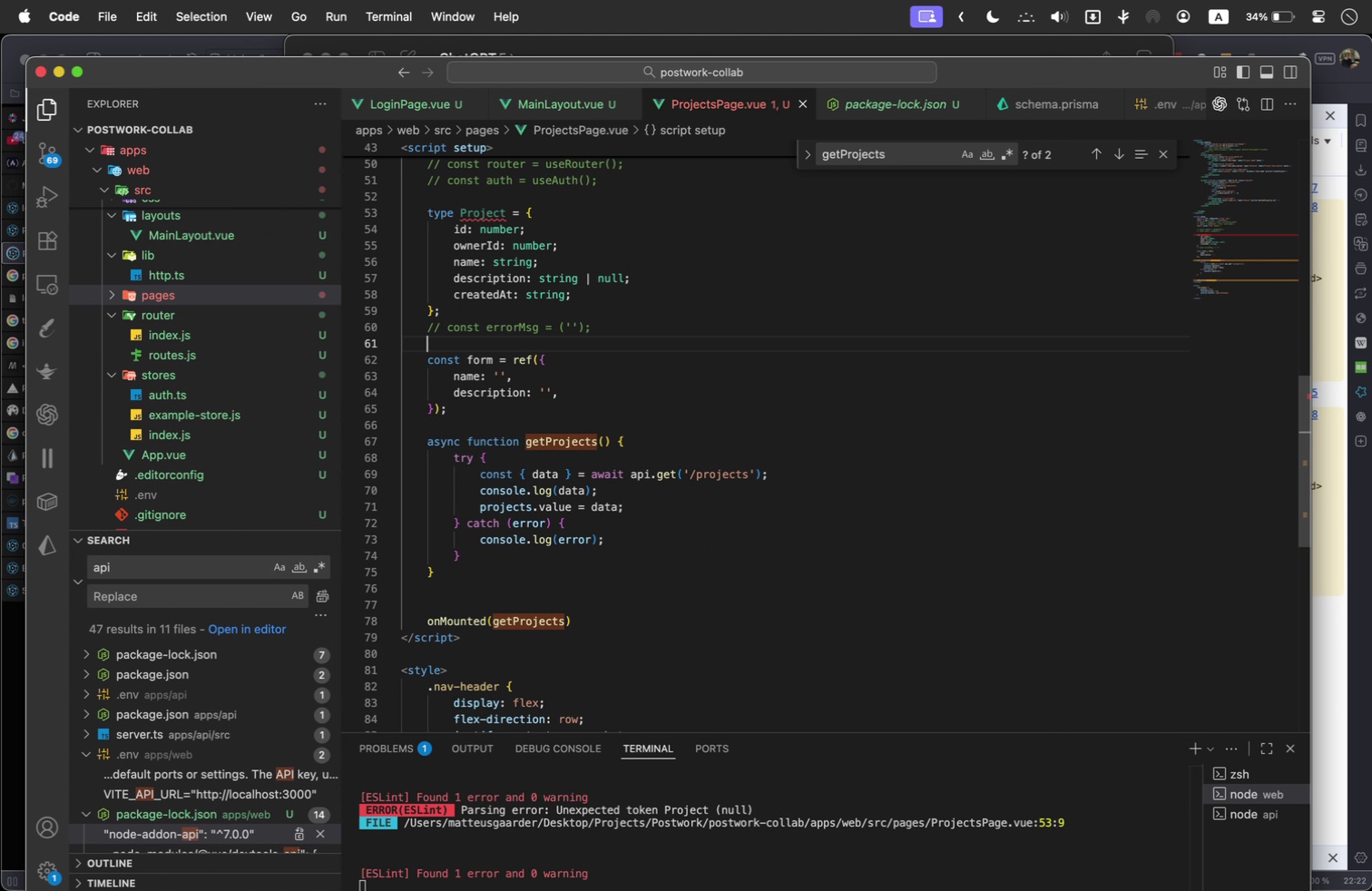 
key(Meta+V)
 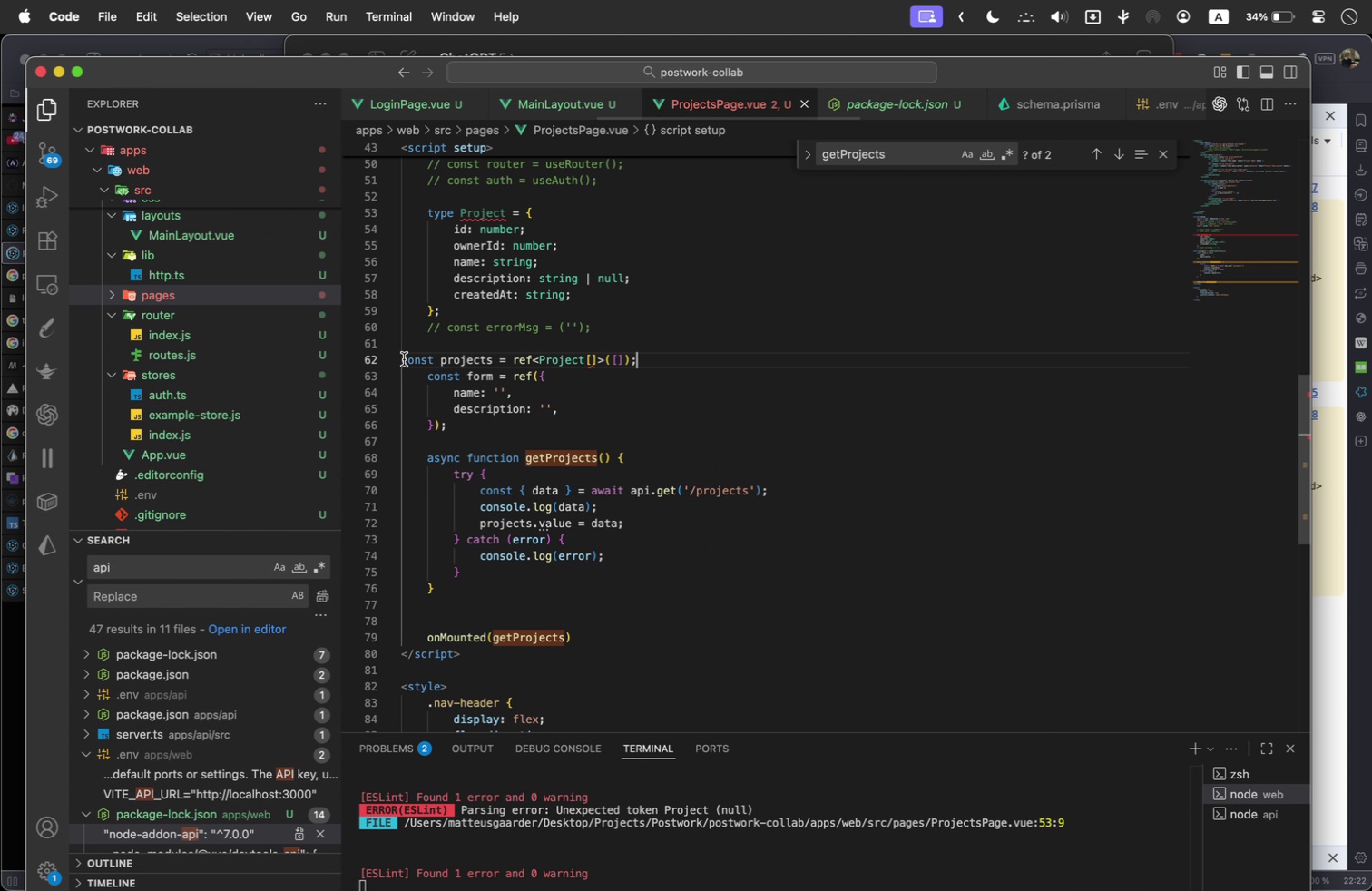 
left_click([404, 359])
 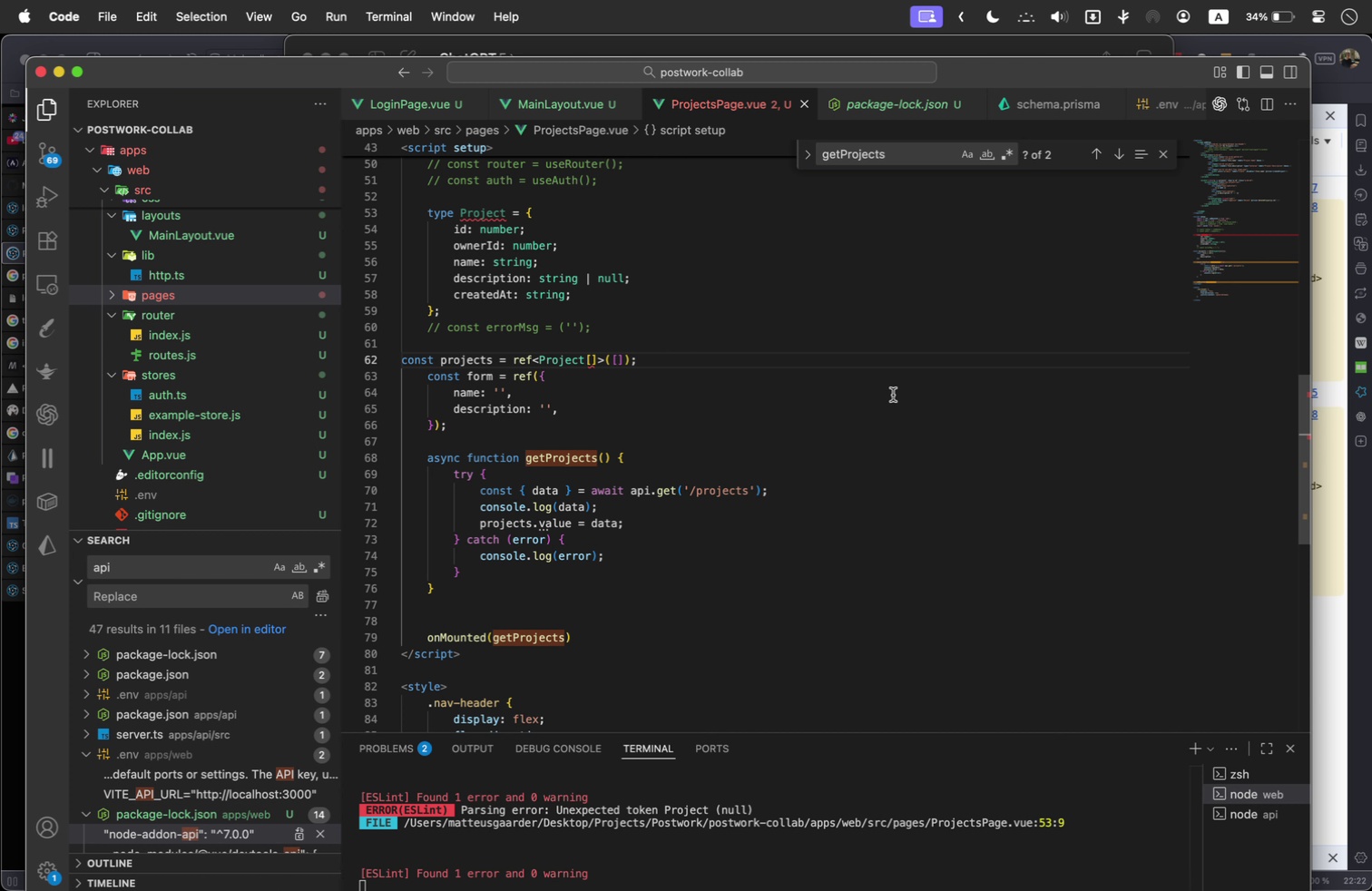 
key(Tab)
 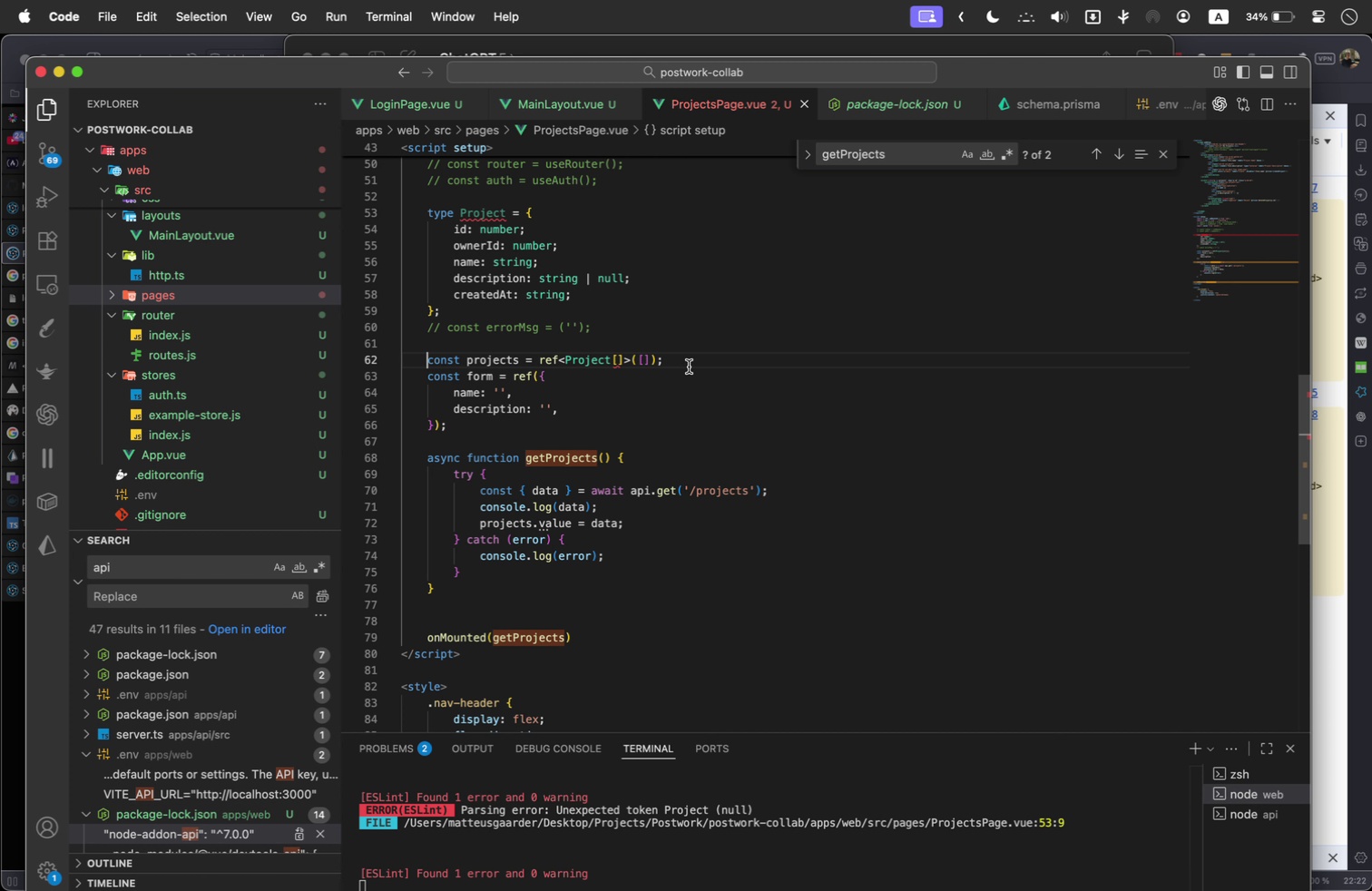 
left_click([691, 361])
 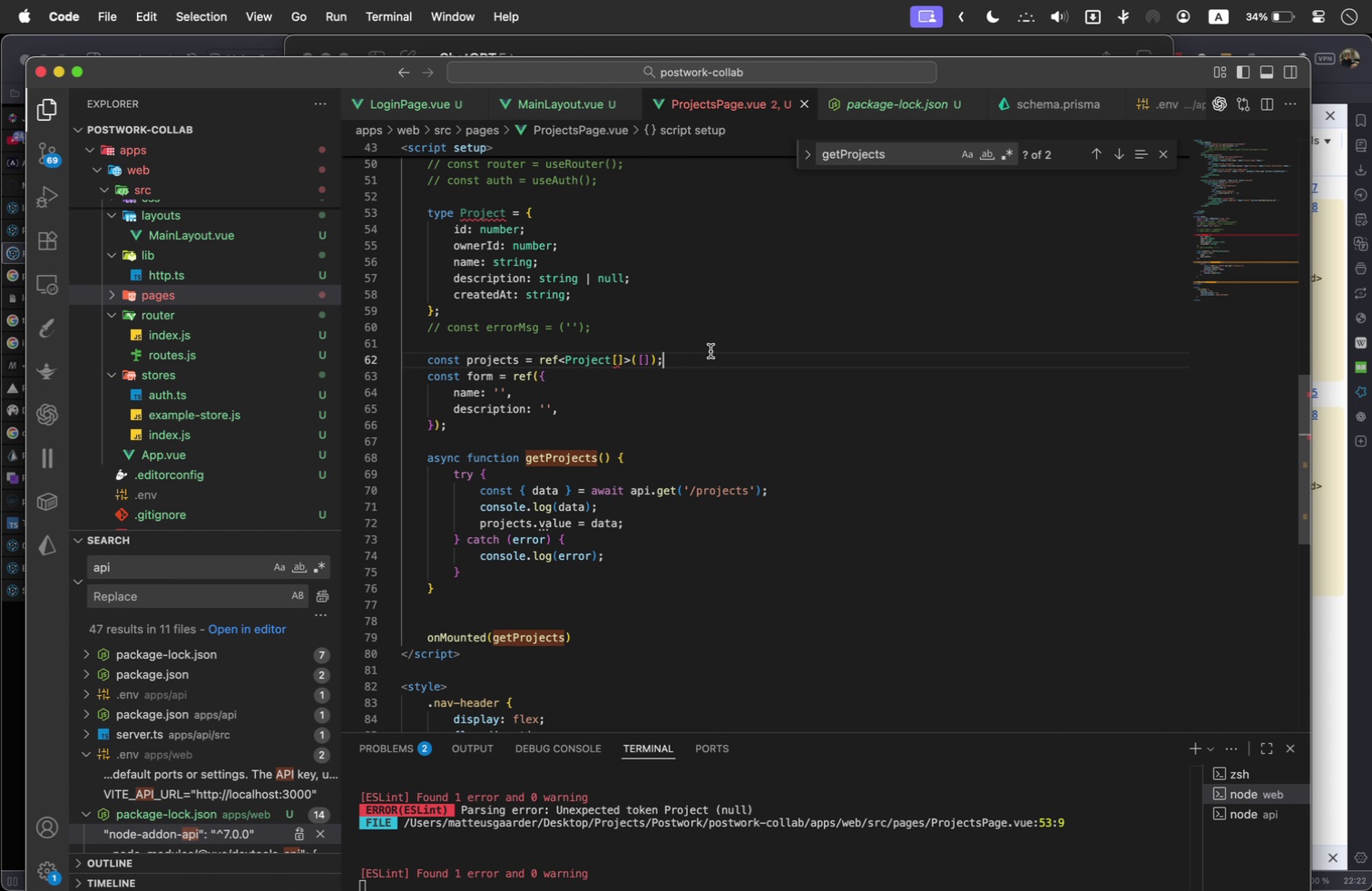 
key(Enter)
 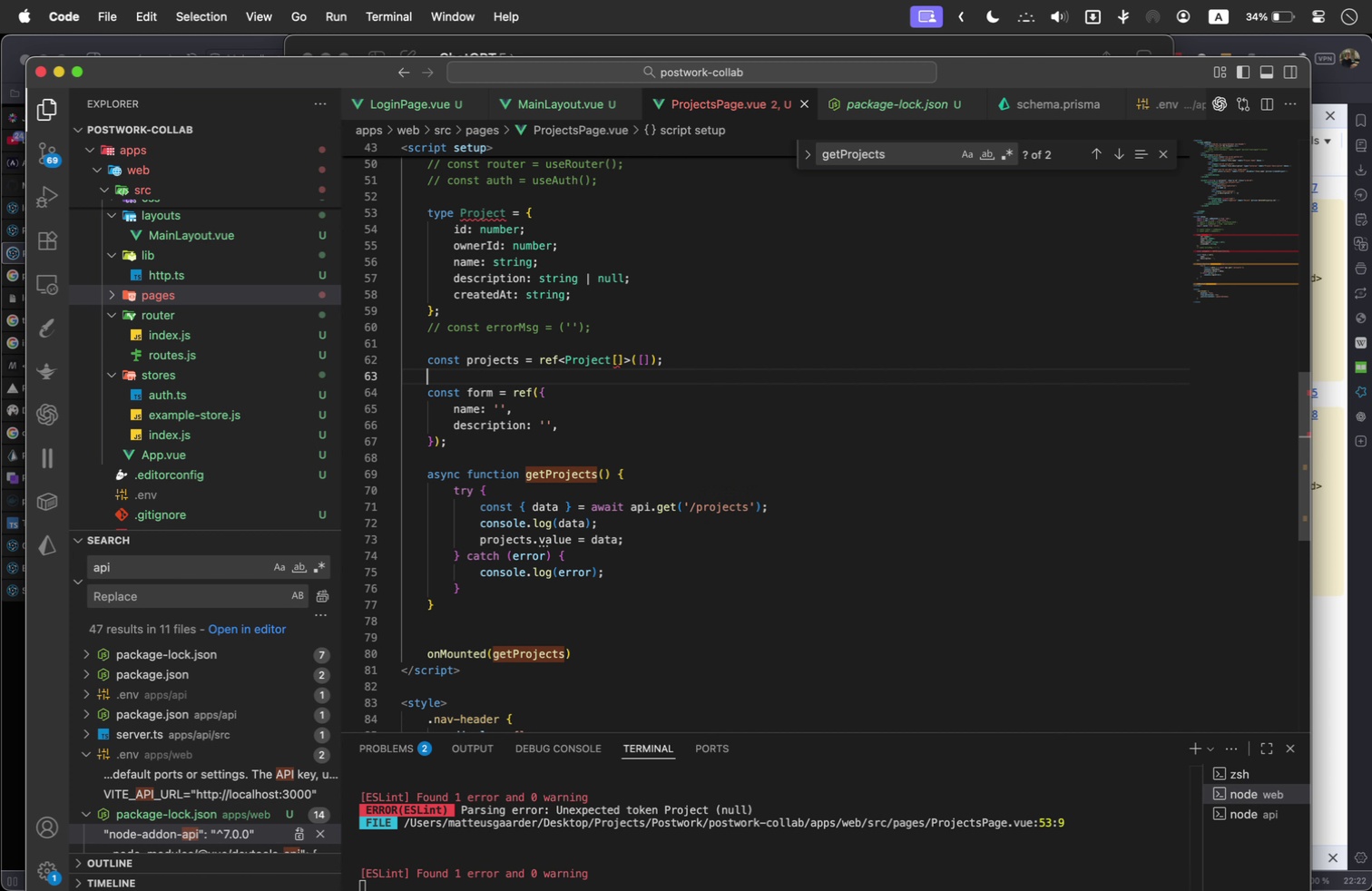 
key(Meta+Tab)
 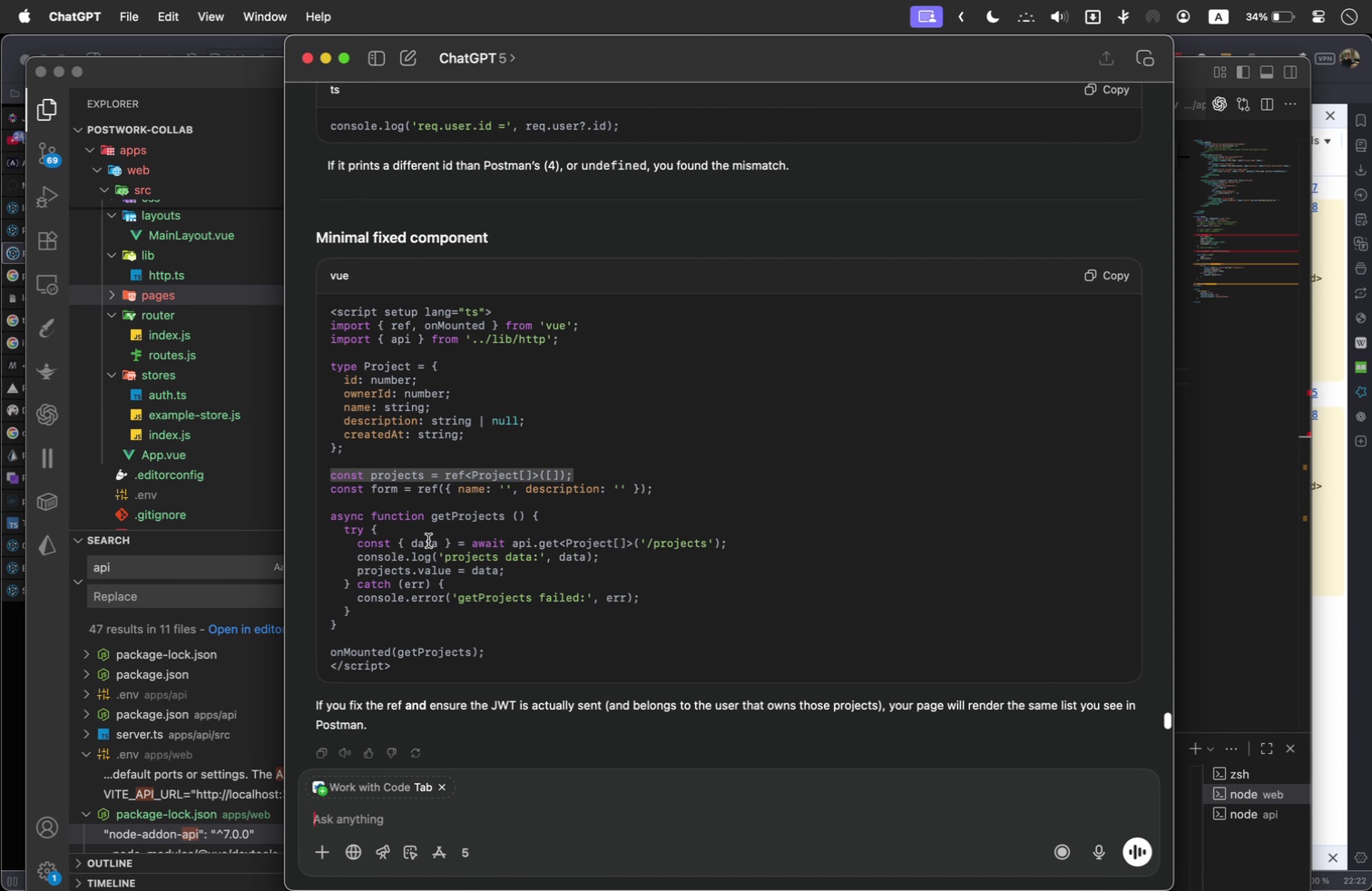 
left_click_drag(start_coordinate=[347, 623], to_coordinate=[318, 533])
 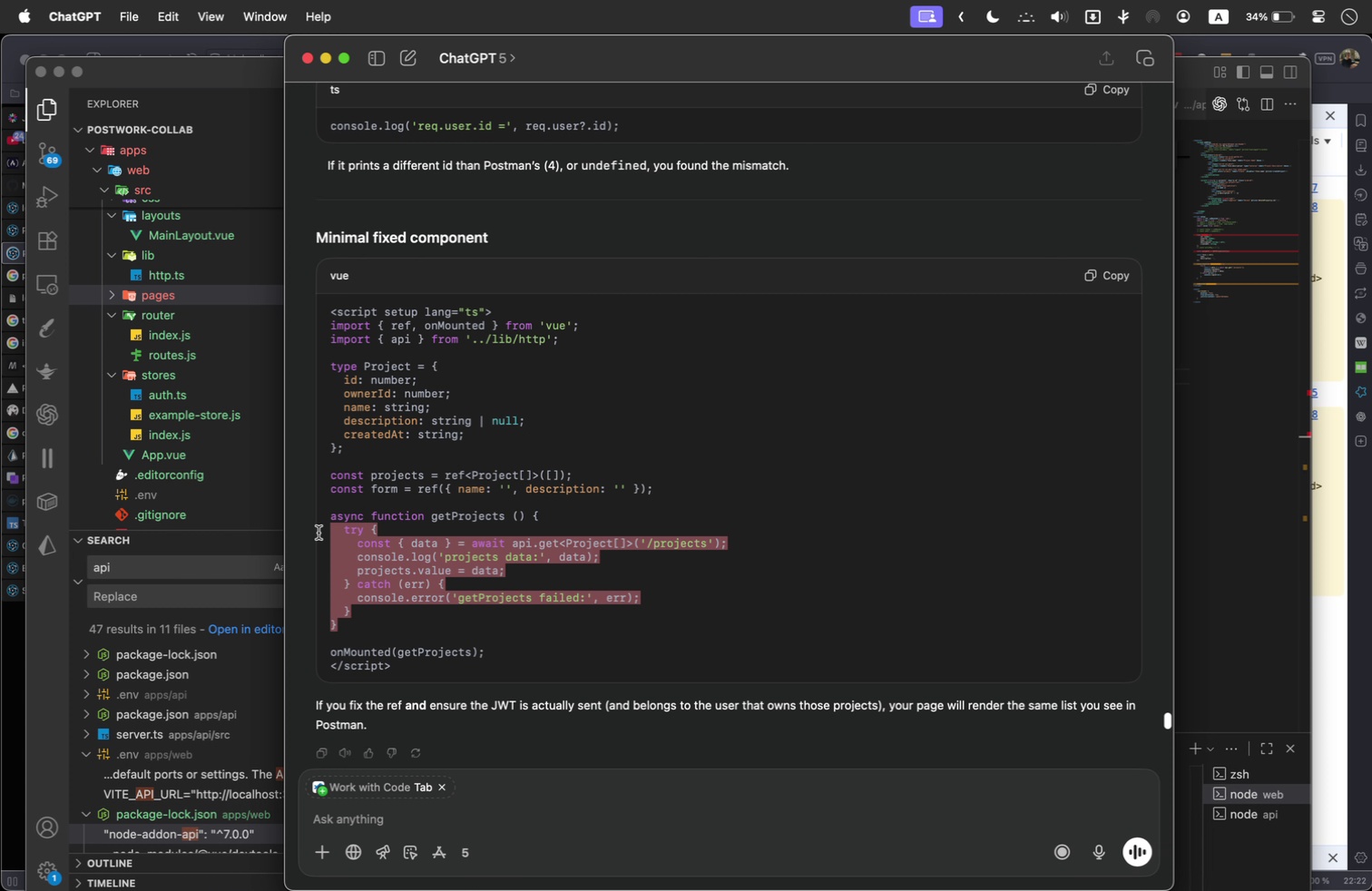 
key(Meta+C)
 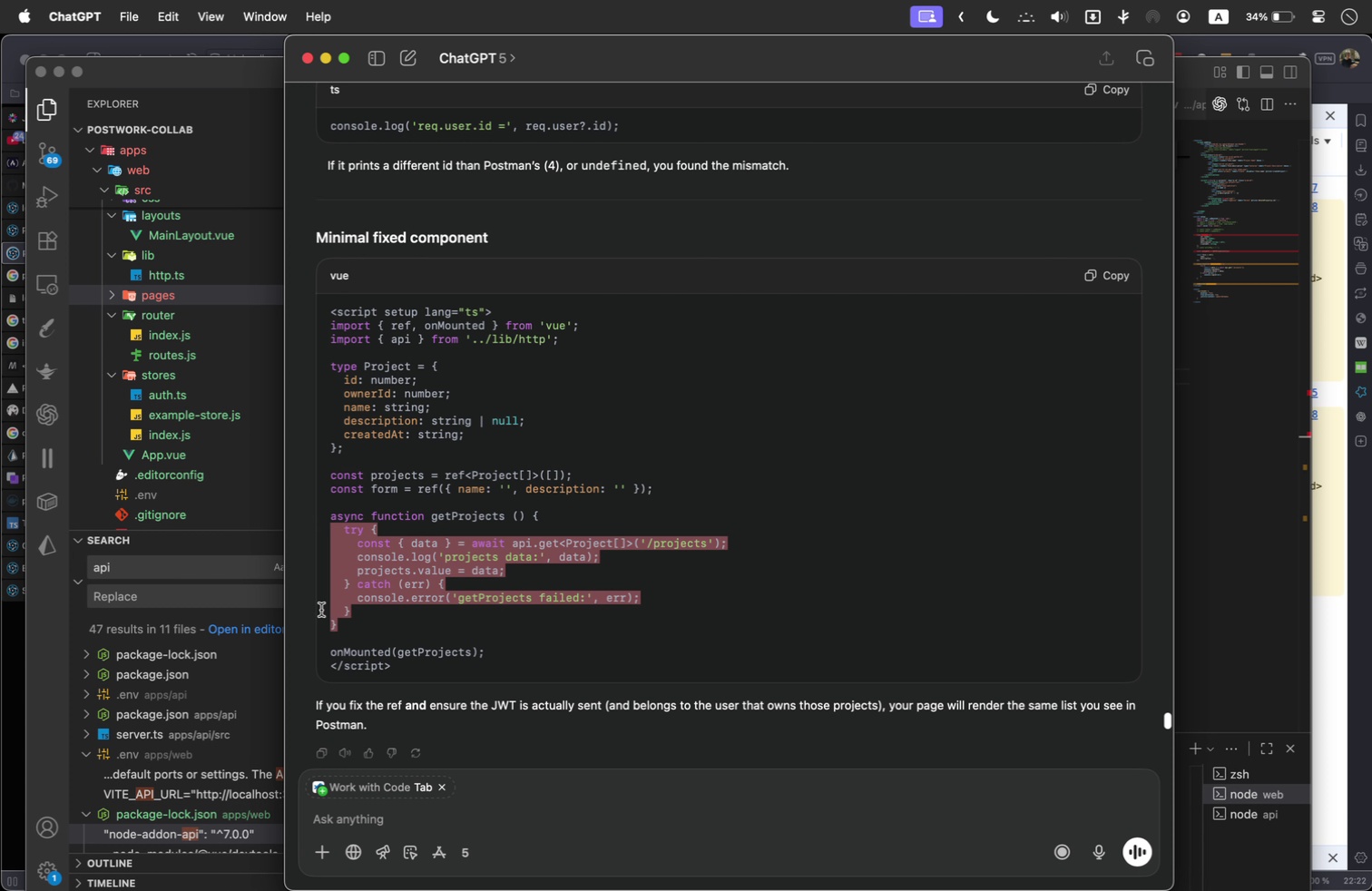 
key(Meta+Tab)
 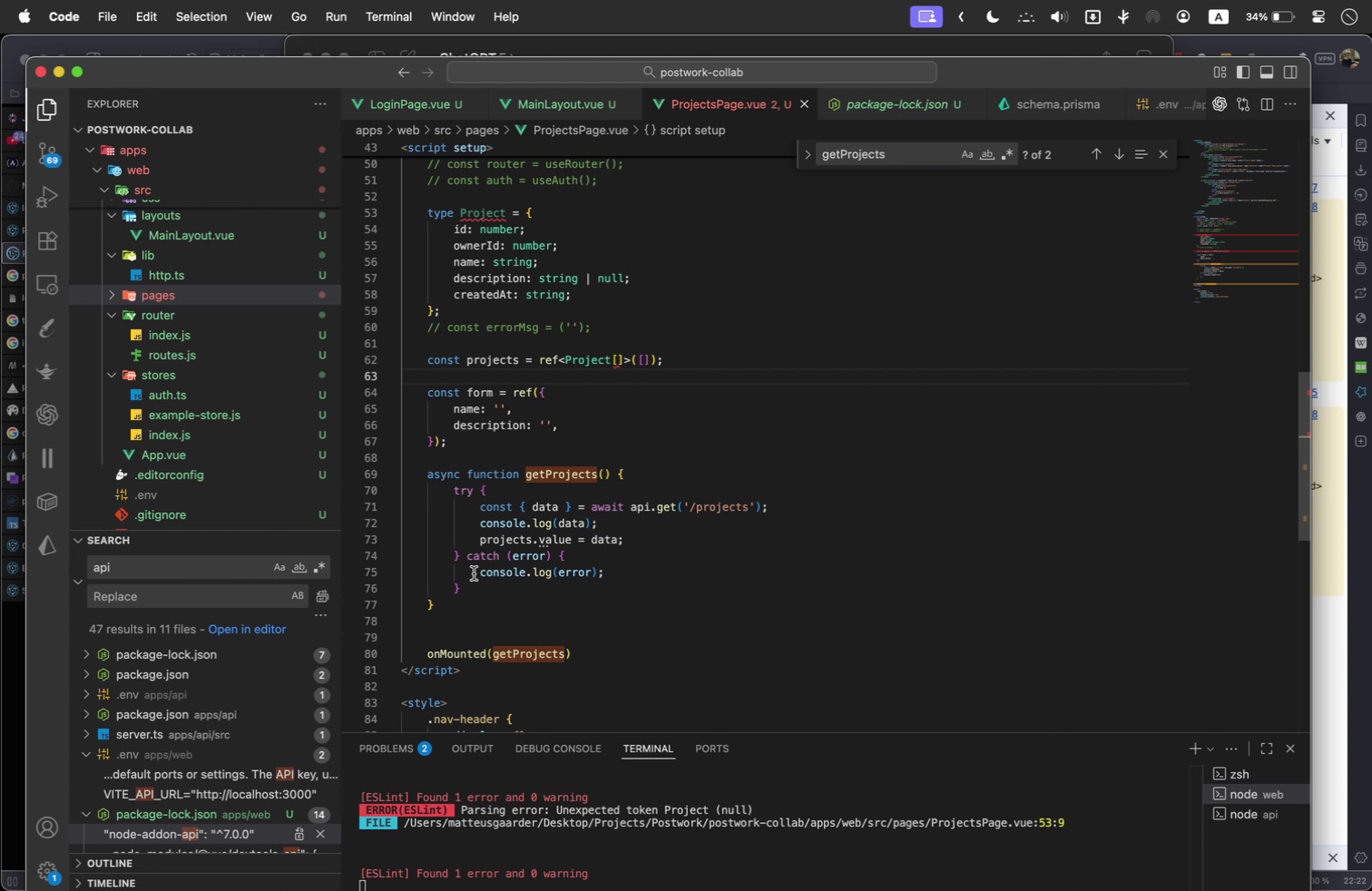 
left_click_drag(start_coordinate=[445, 603], to_coordinate=[368, 489])
 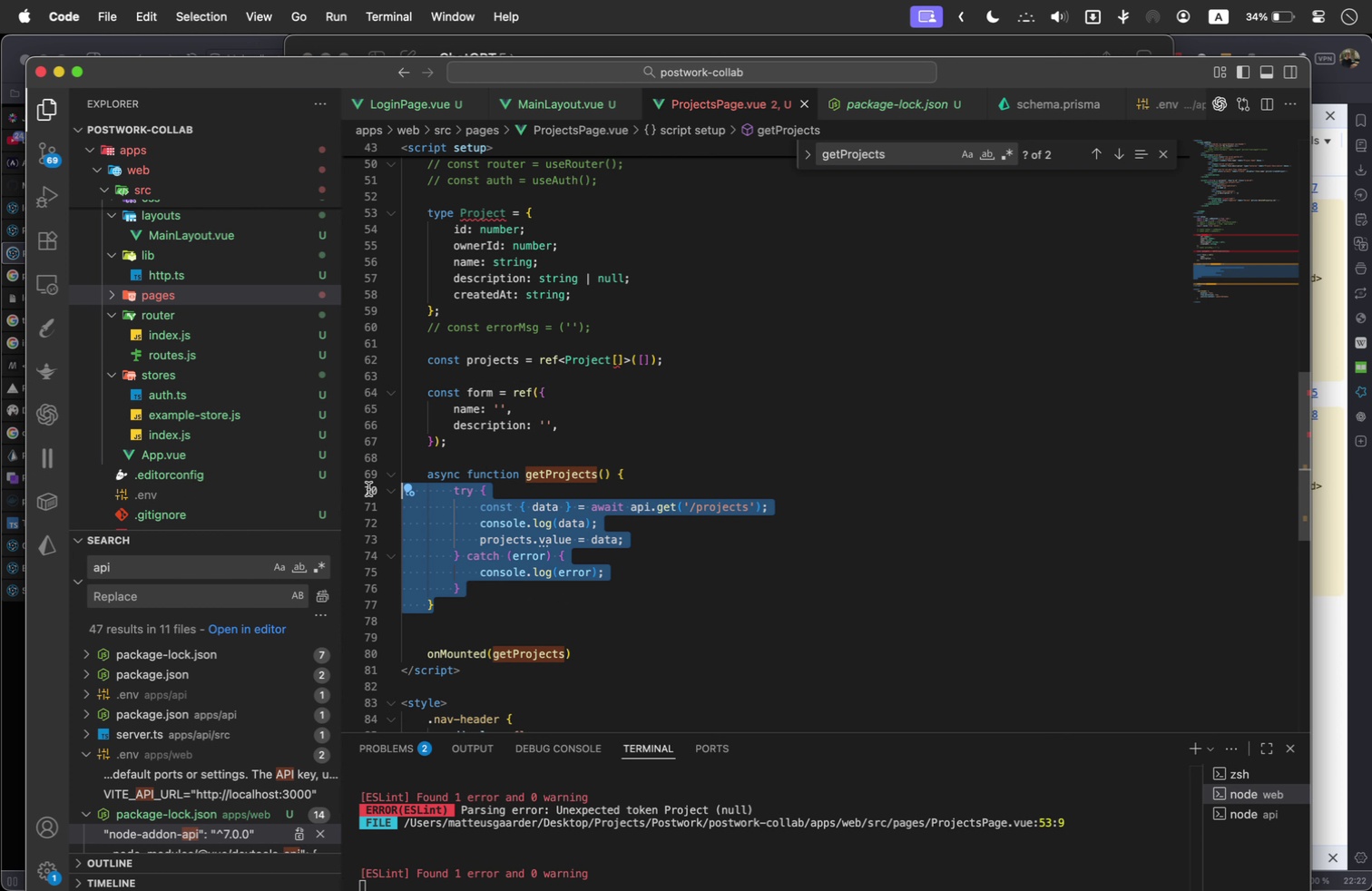 
key(Meta+V)
 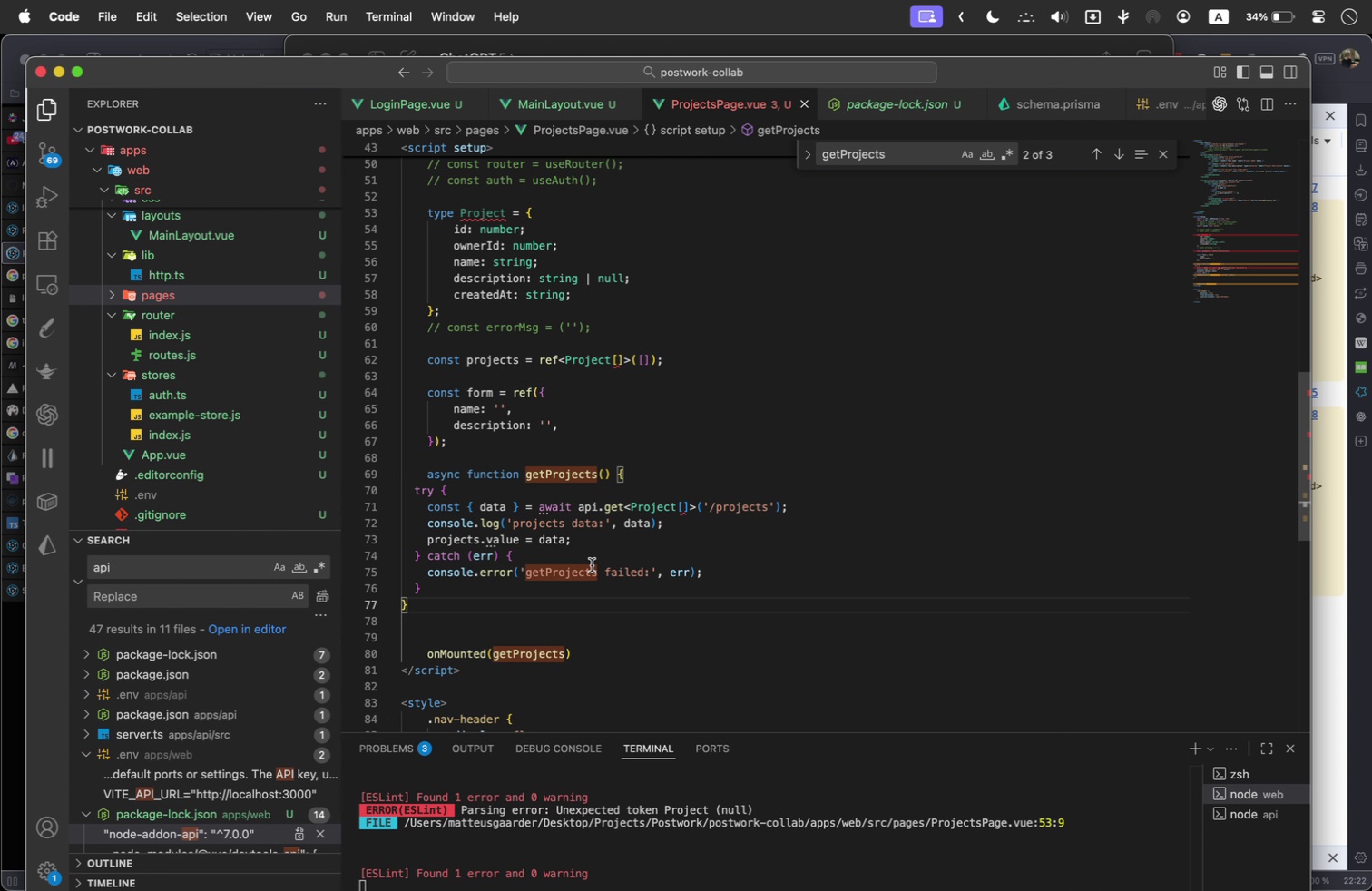 
key(Meta+Z)
 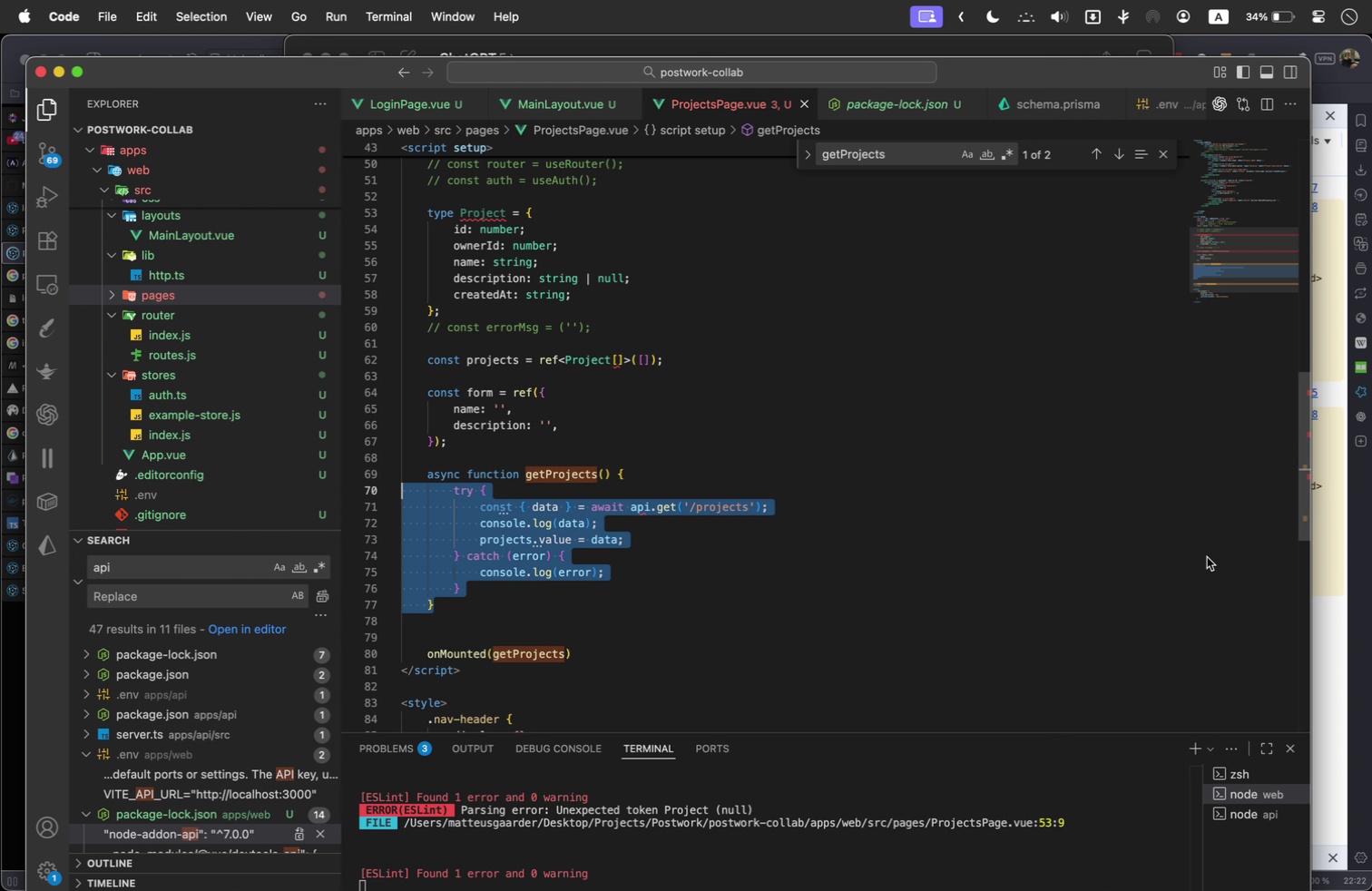 
key(Meta+Z)
 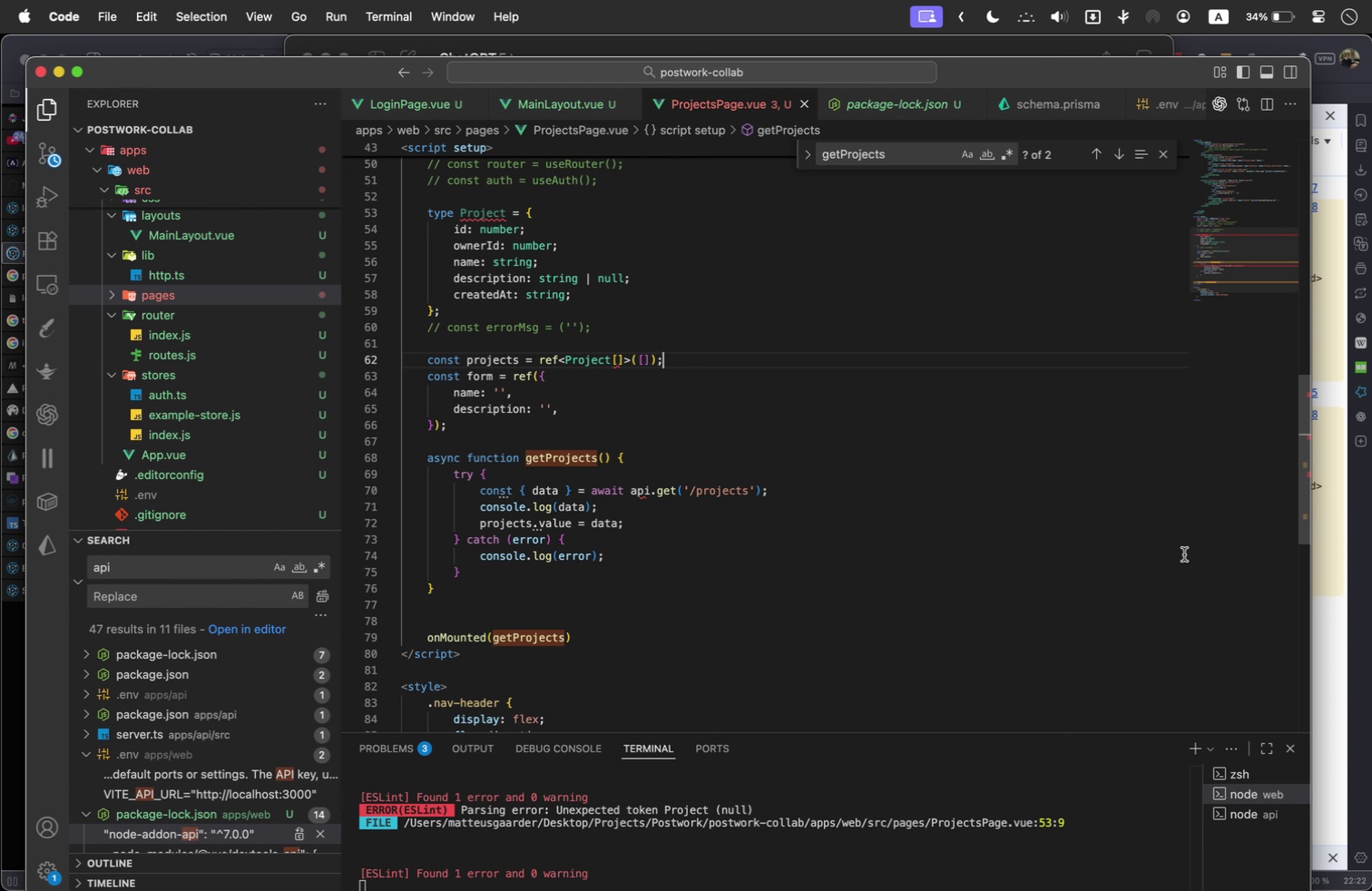 
key(Meta+Z)
 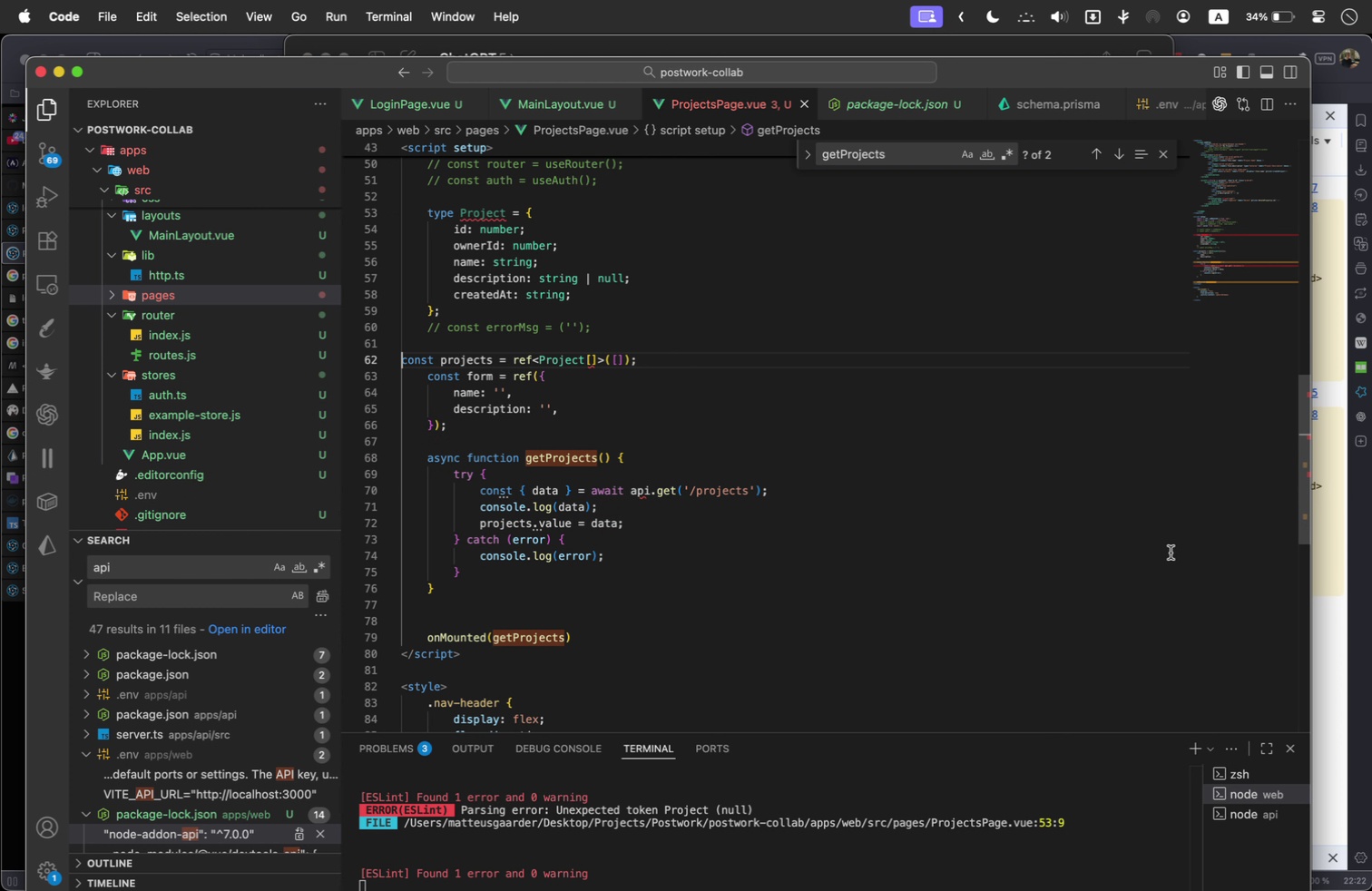 
key(Meta+Z)
 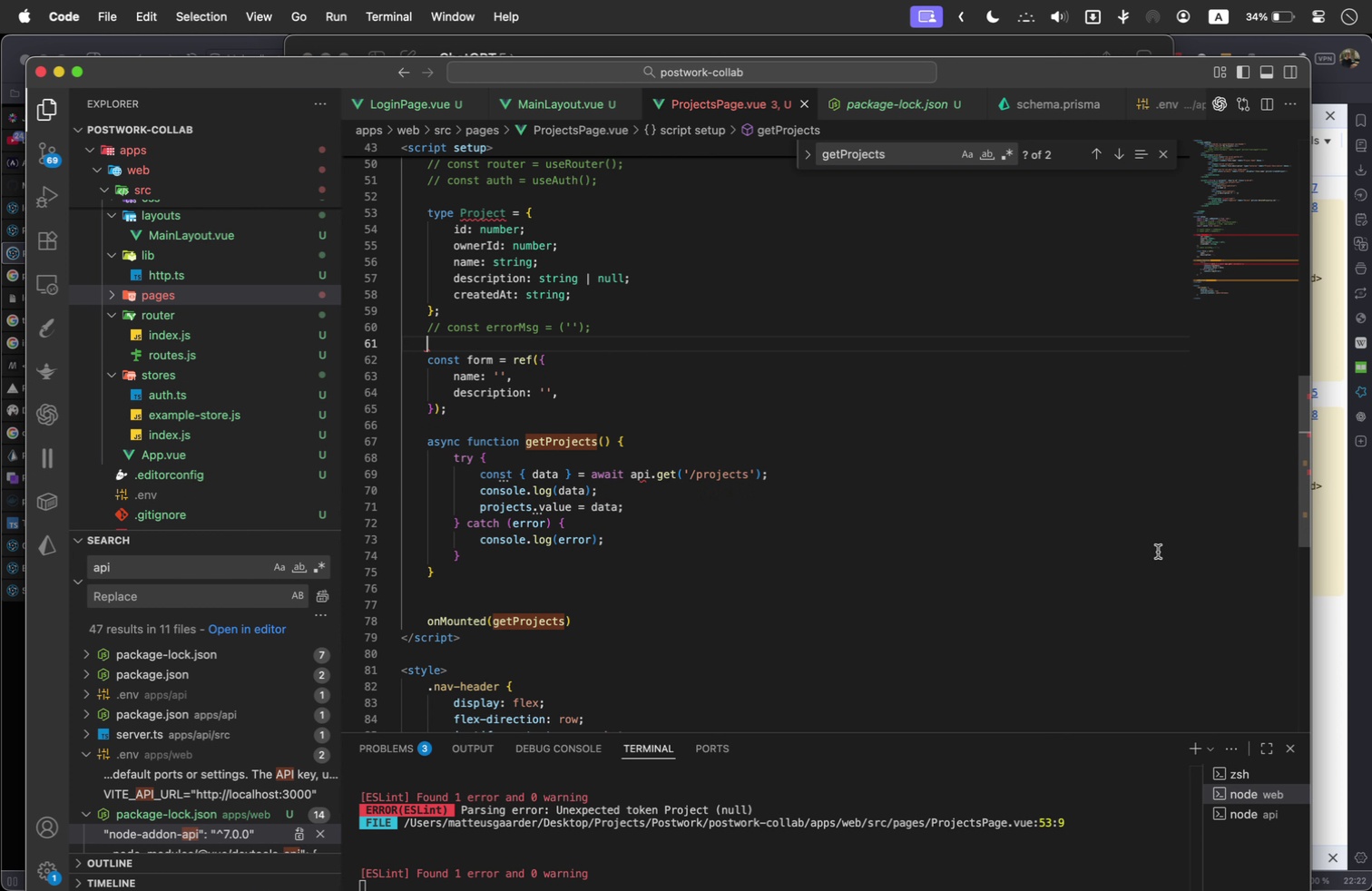 
key(Meta+Z)
 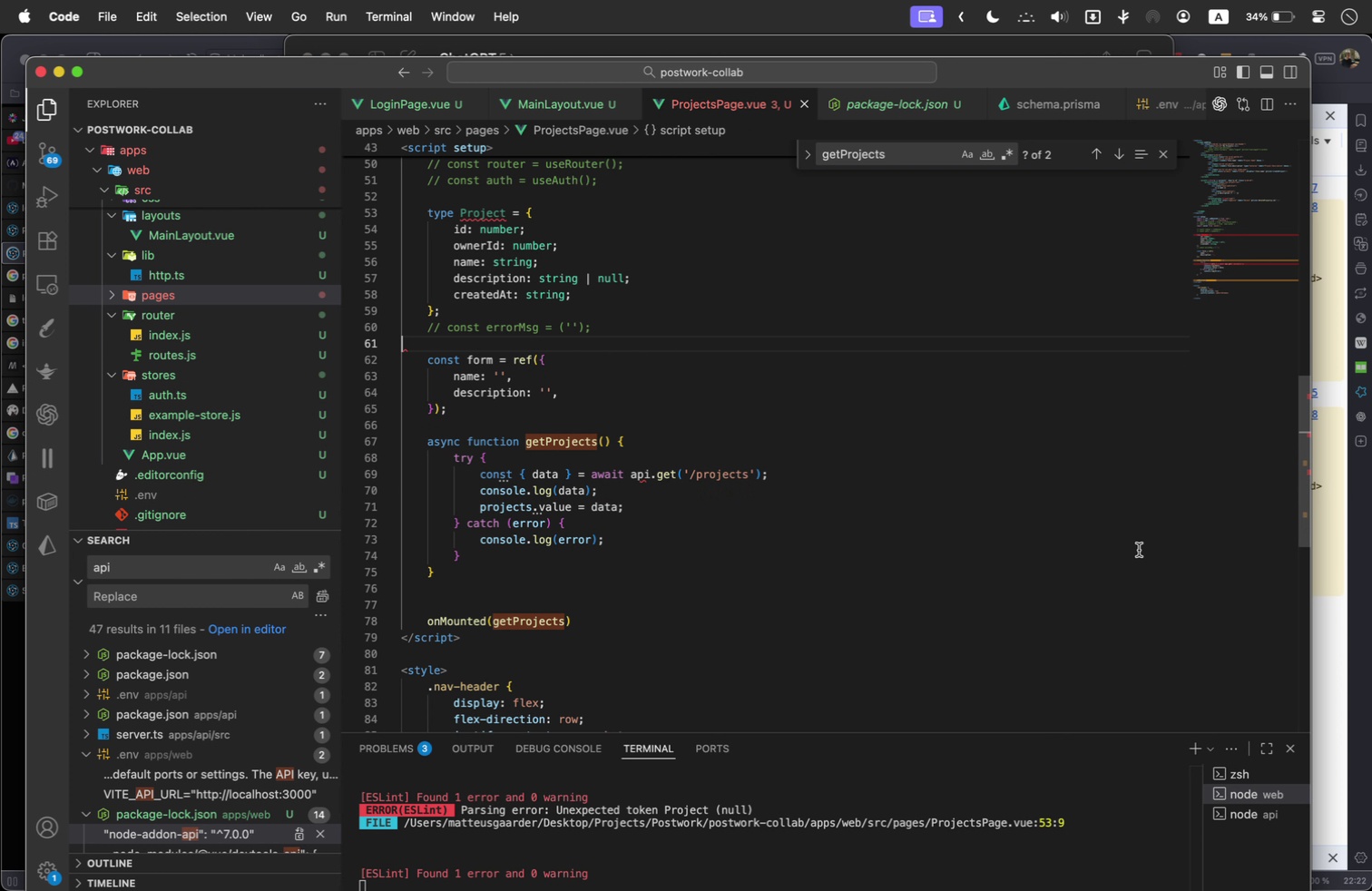 
key(Meta+Z)
 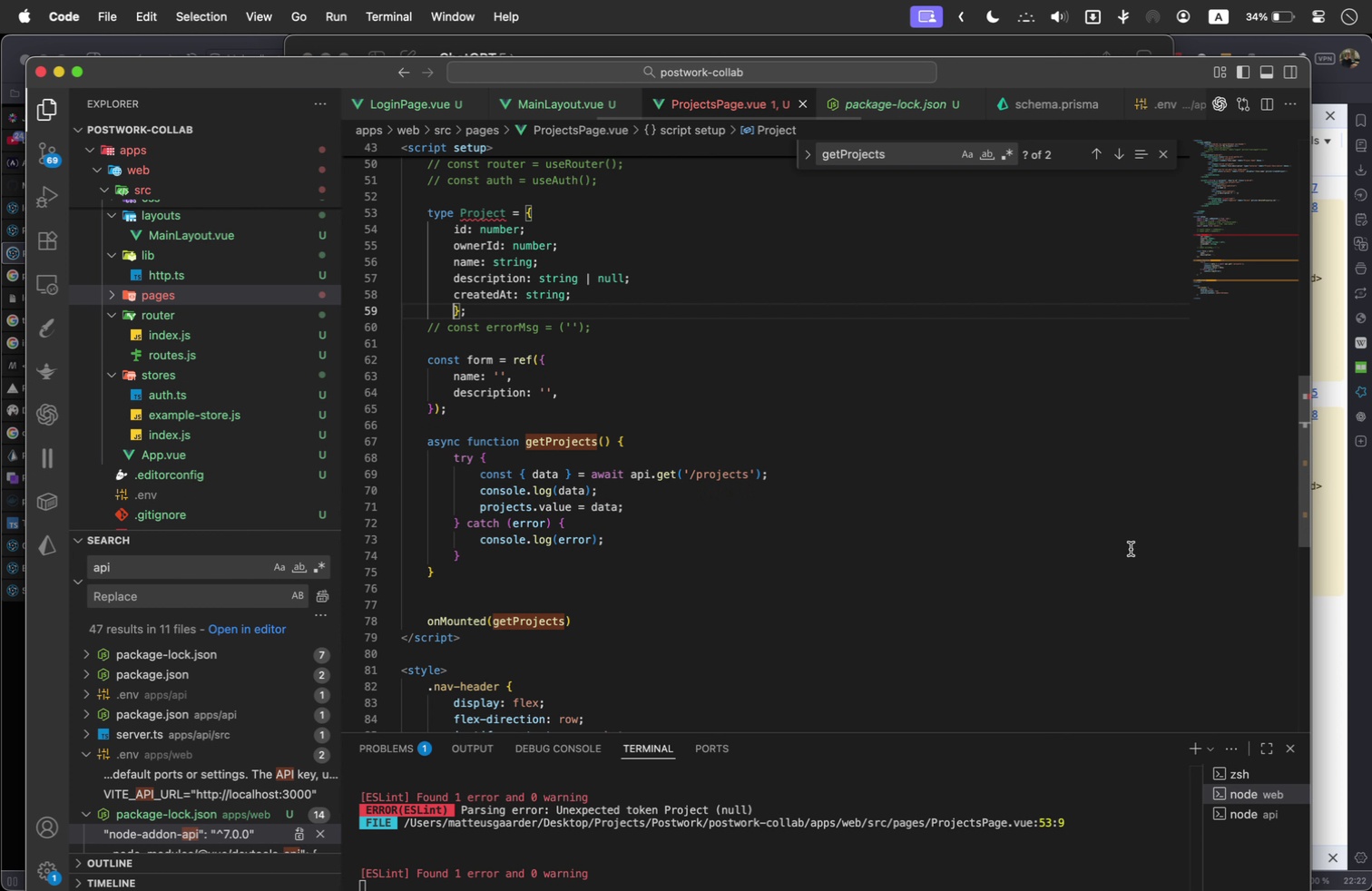 
key(Meta+Z)
 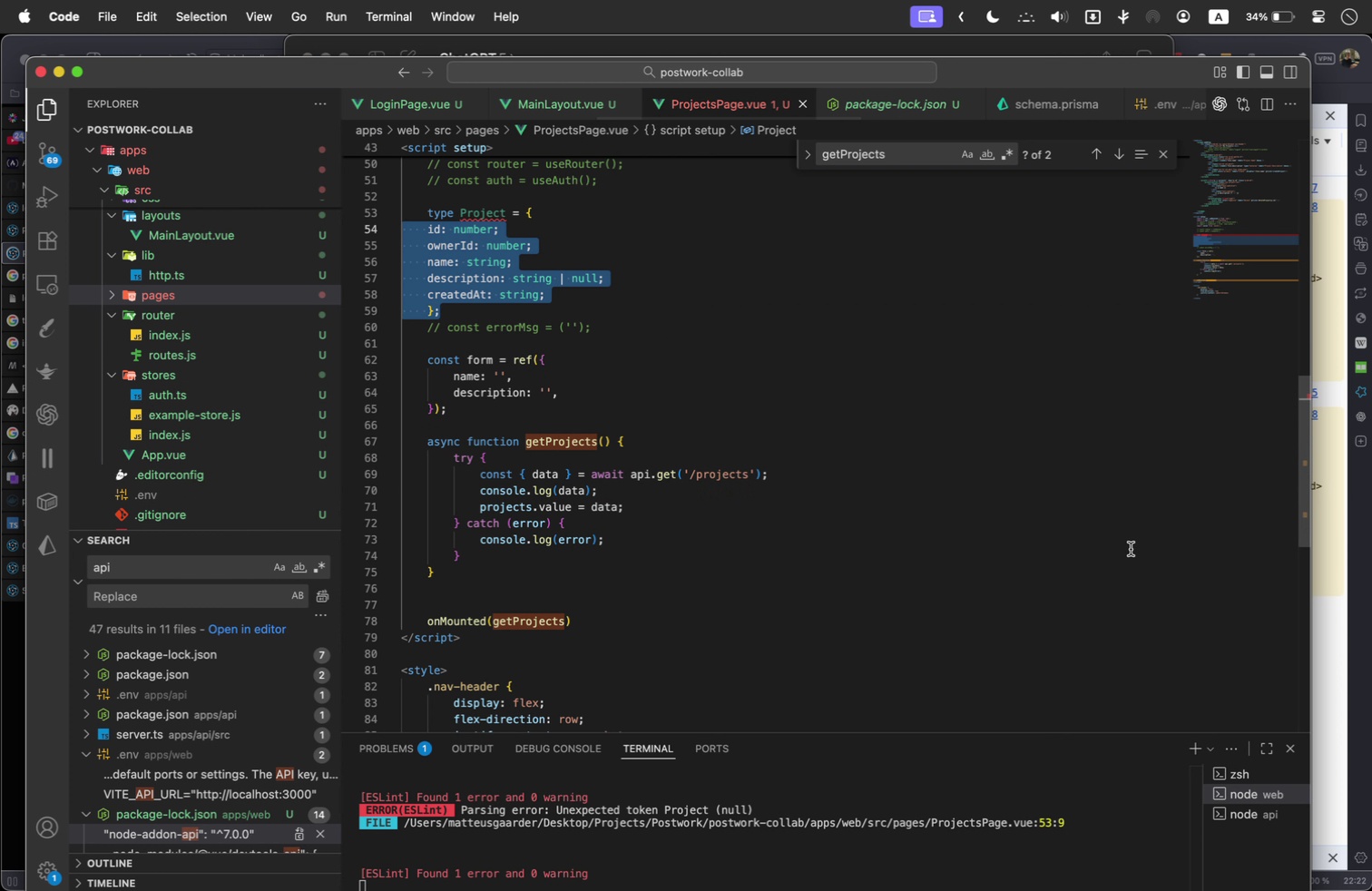 
key(Meta+Z)
 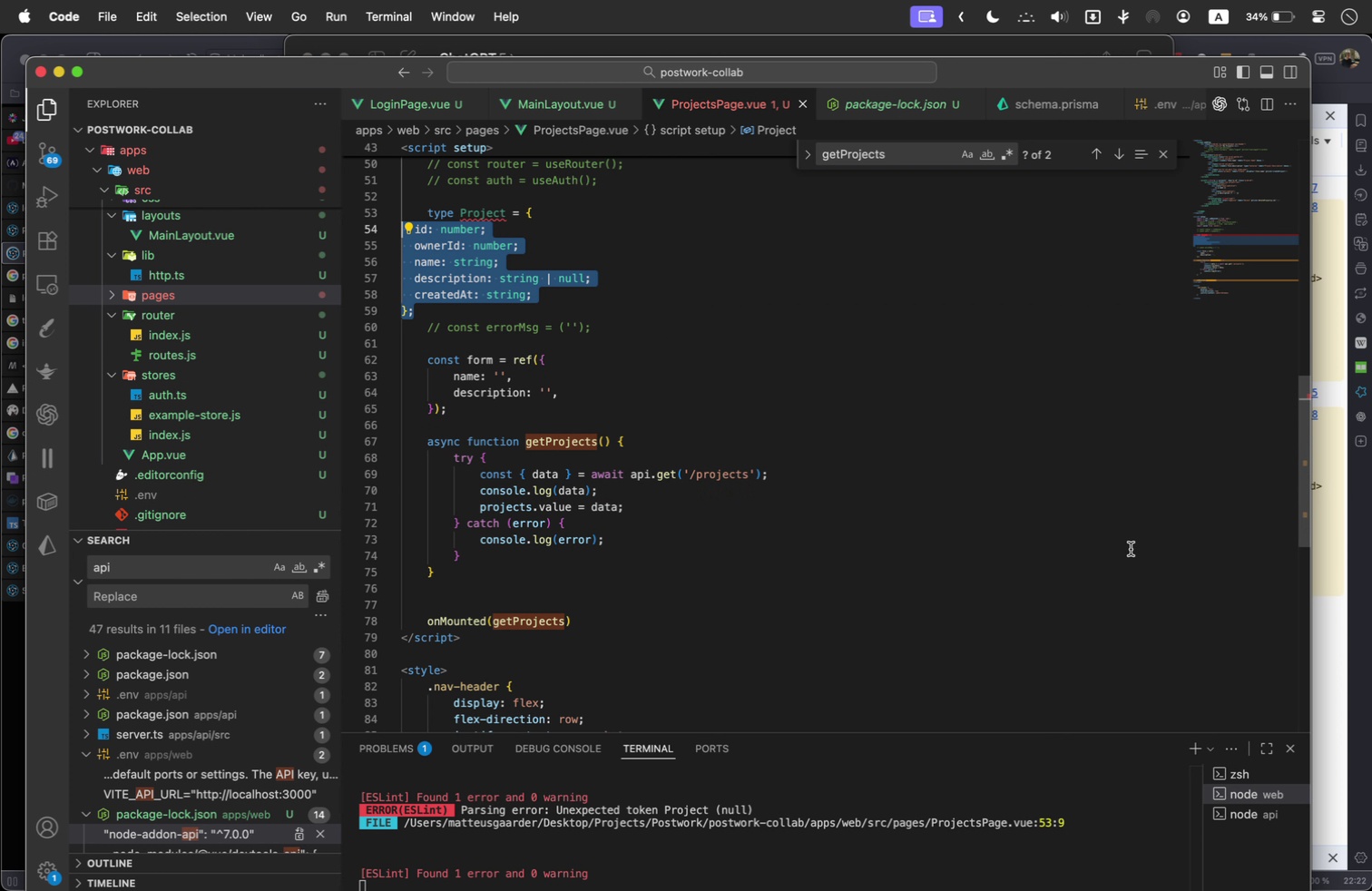 
key(Meta+Z)
 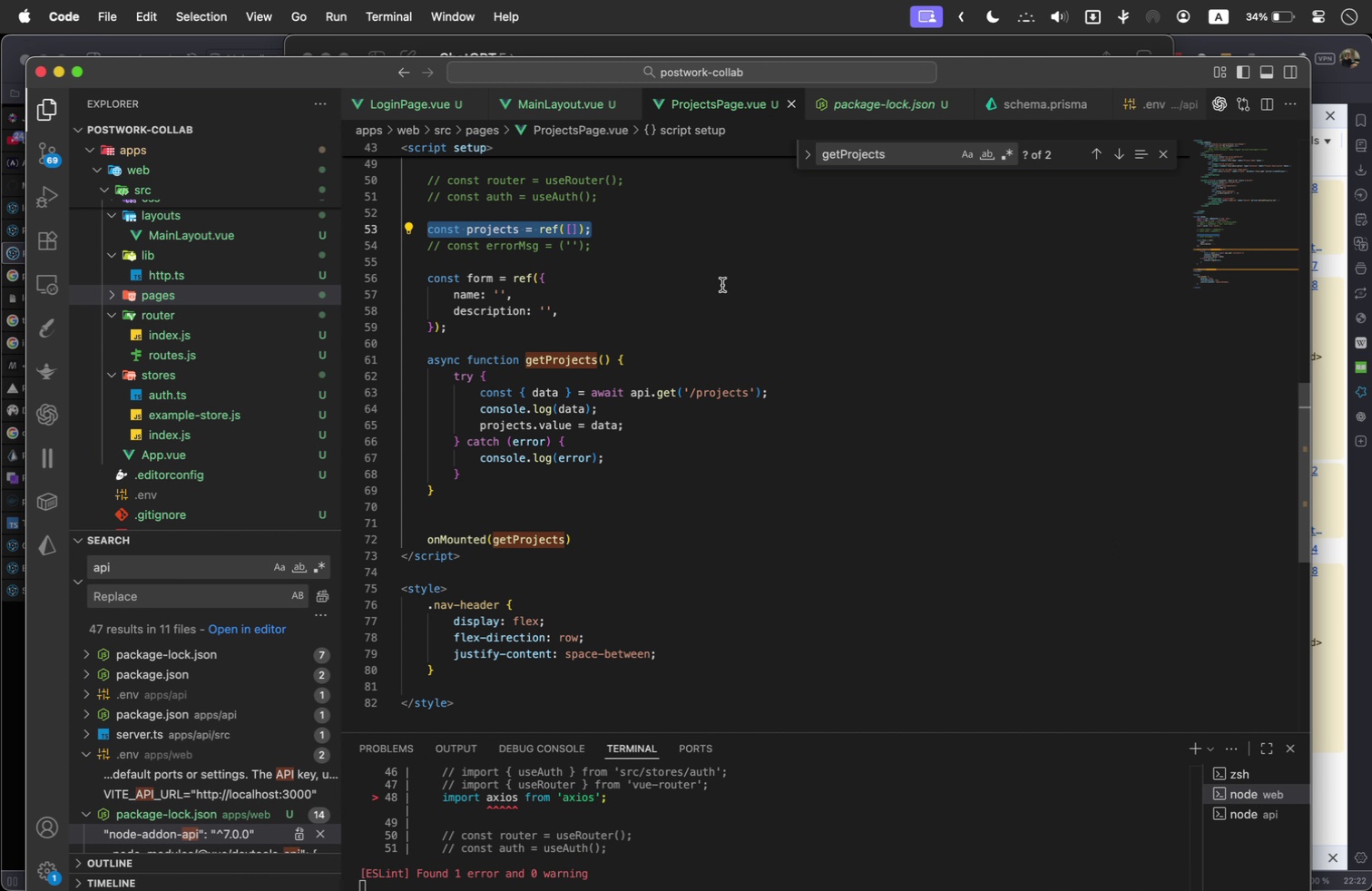 
scroll: coordinate [722, 285], scroll_direction: up, amount: 1.0
 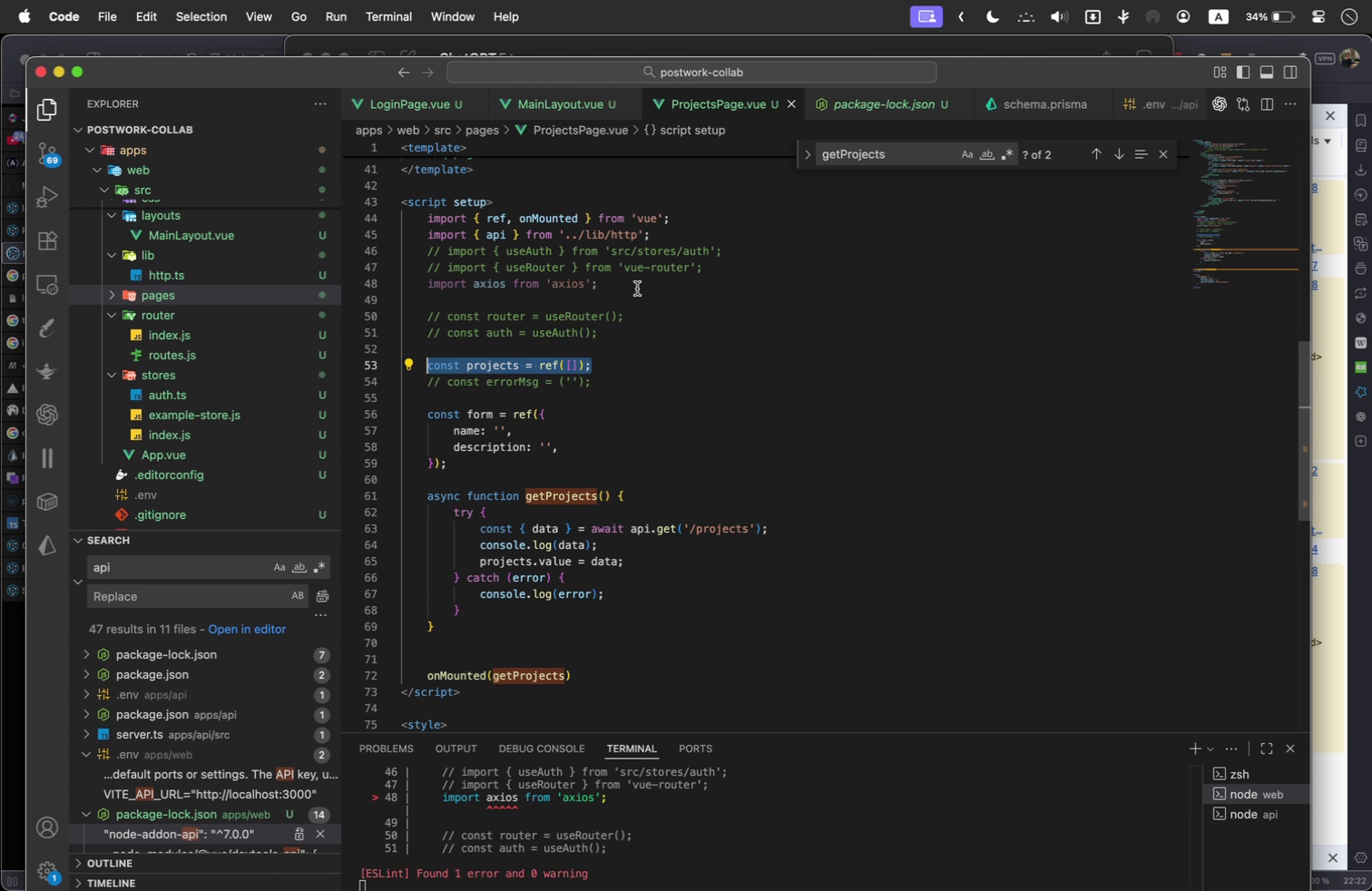 
left_click_drag(start_coordinate=[637, 289], to_coordinate=[384, 282])
 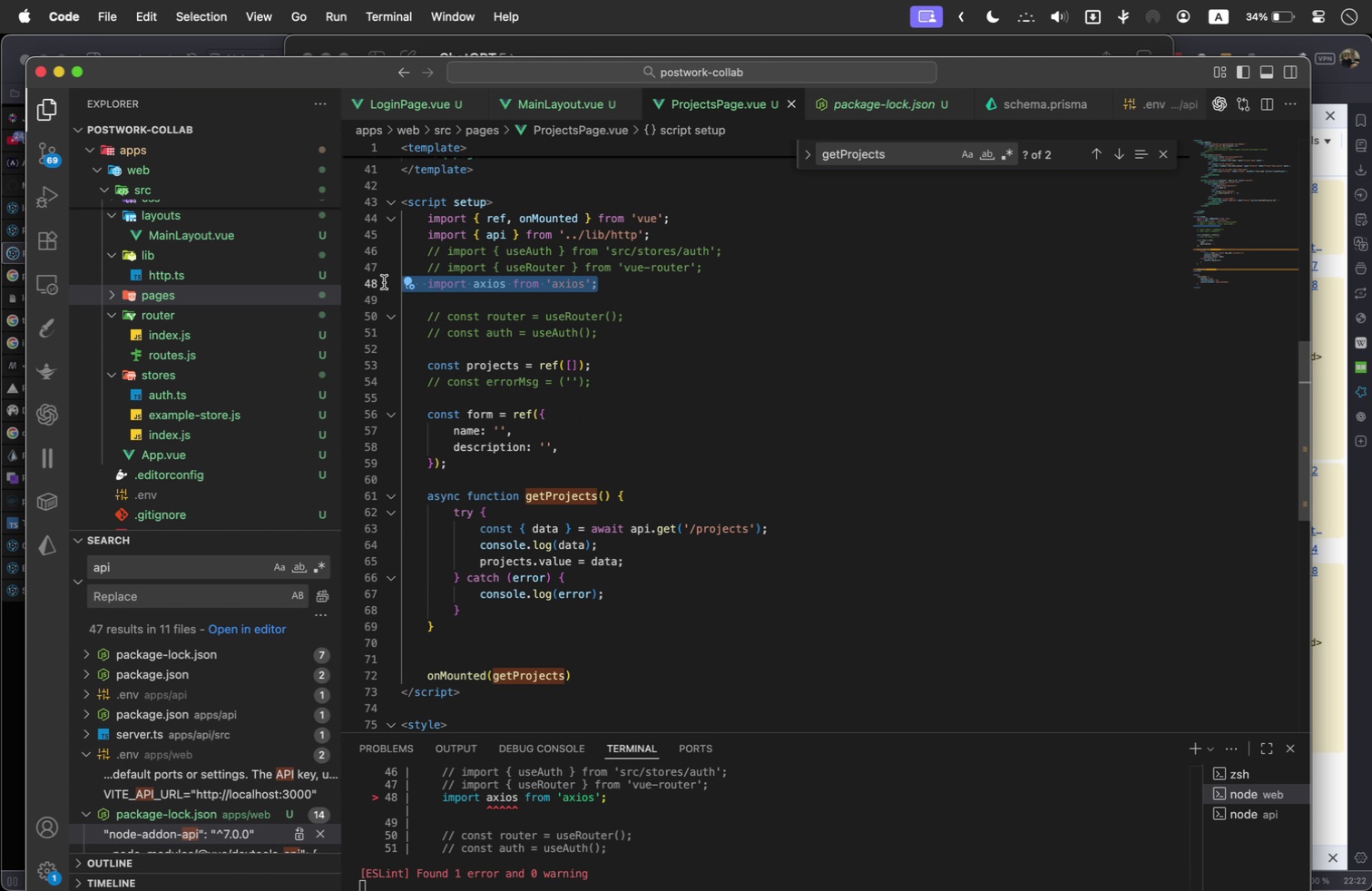 
key(Meta+Slash)
 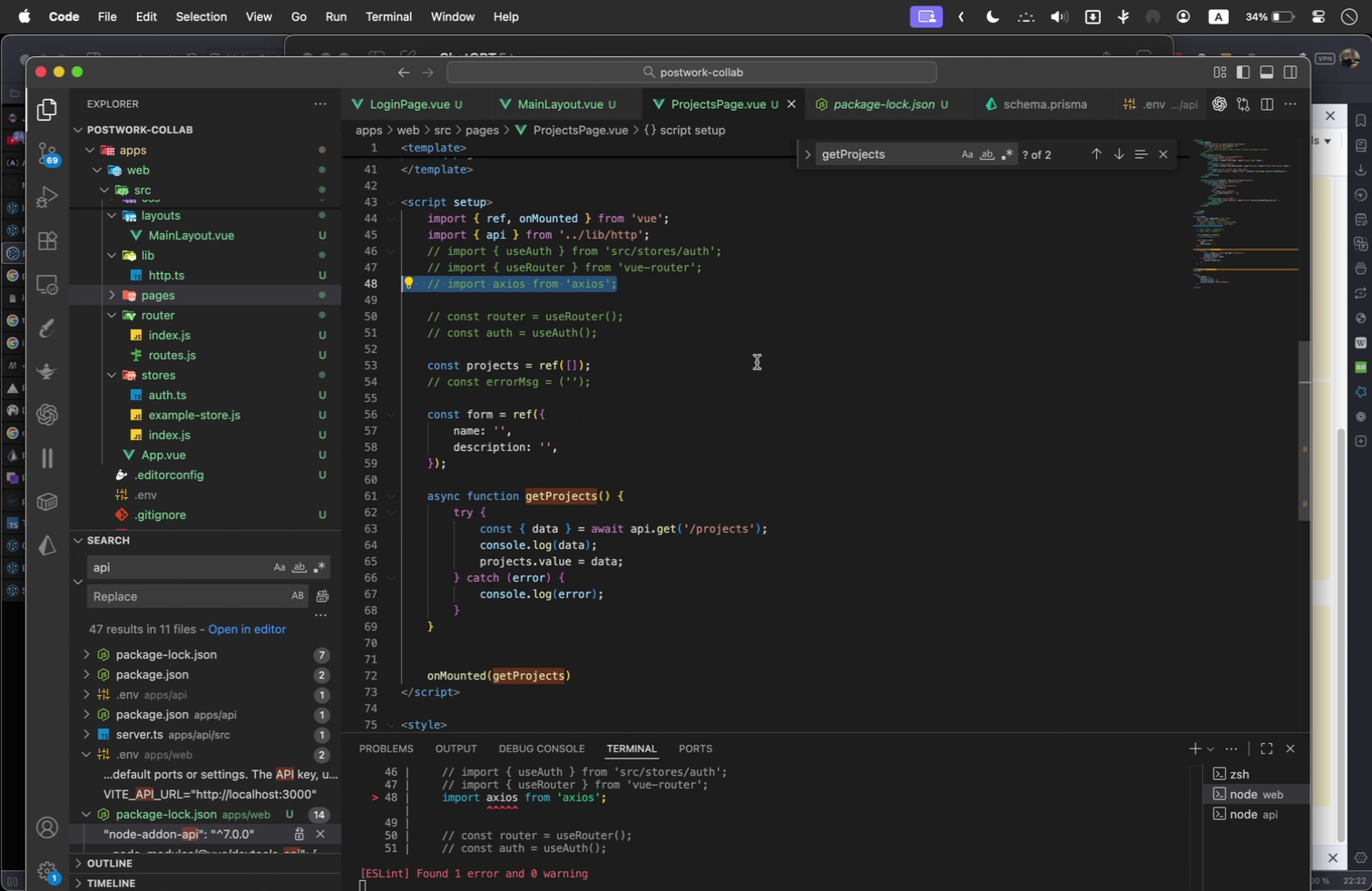 
left_click([788, 377])
 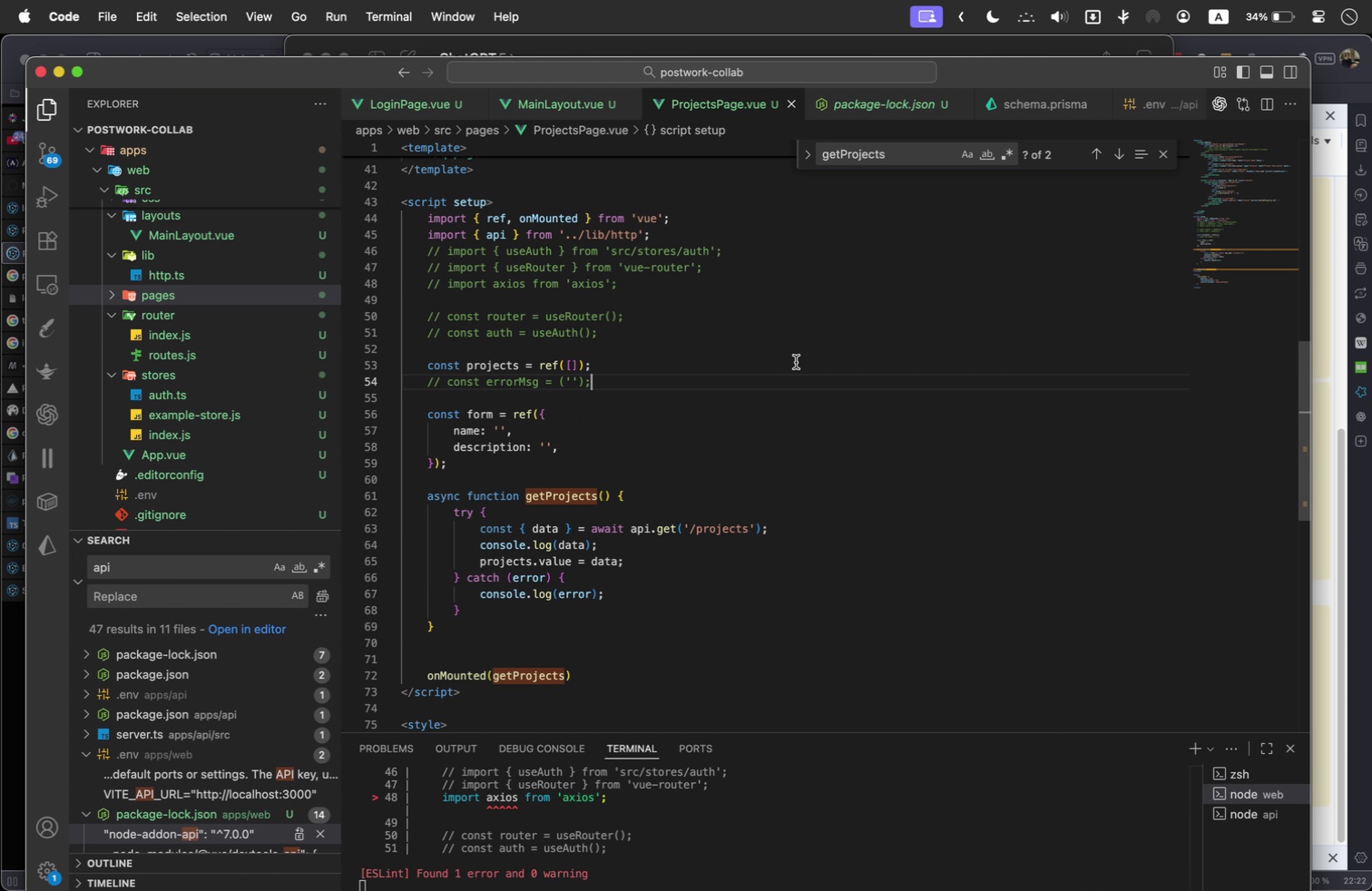 
scroll: coordinate [746, 369], scroll_direction: up, amount: 3.0
 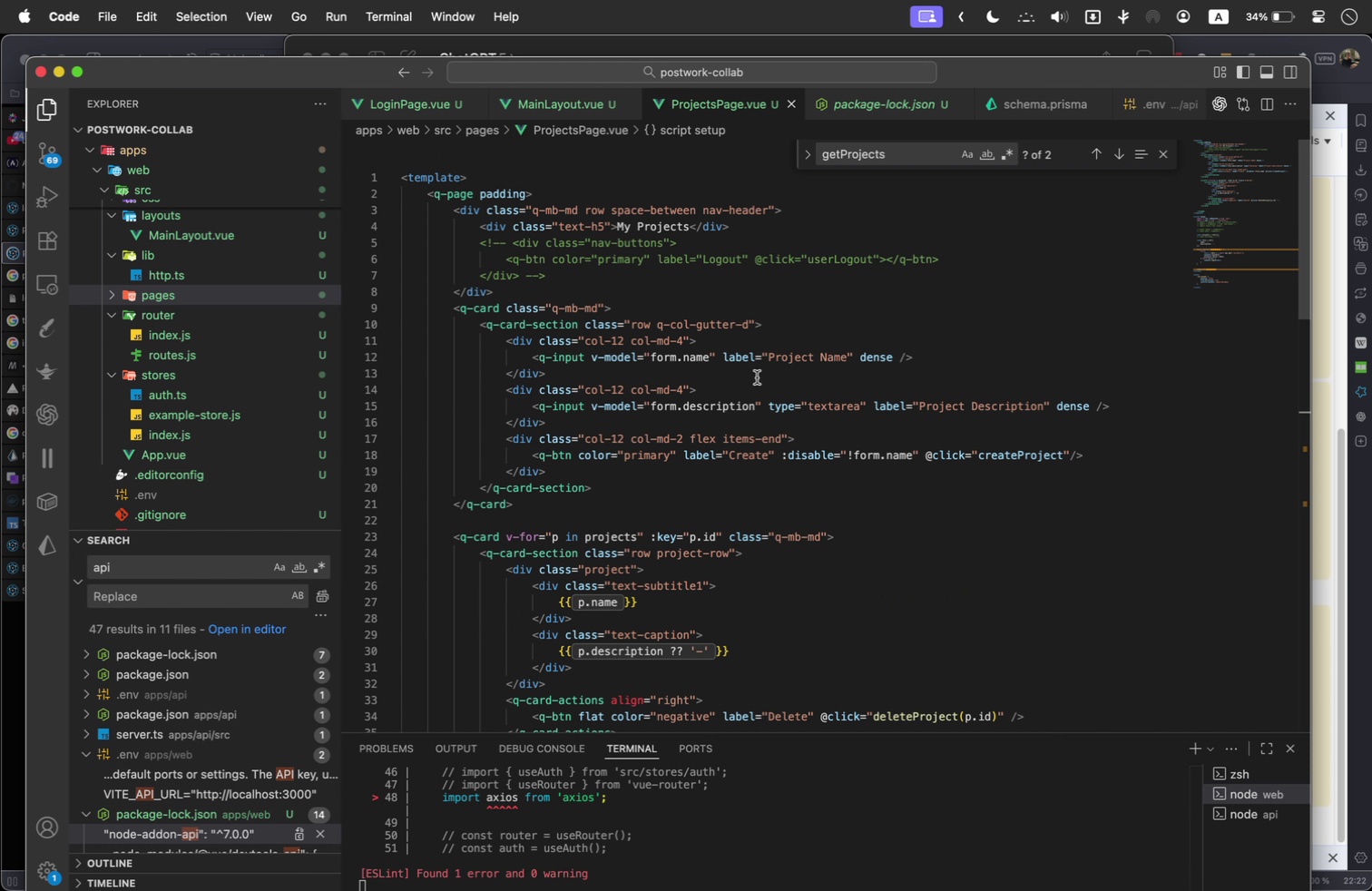 
scroll: coordinate [763, 383], scroll_direction: down, amount: 1.0
 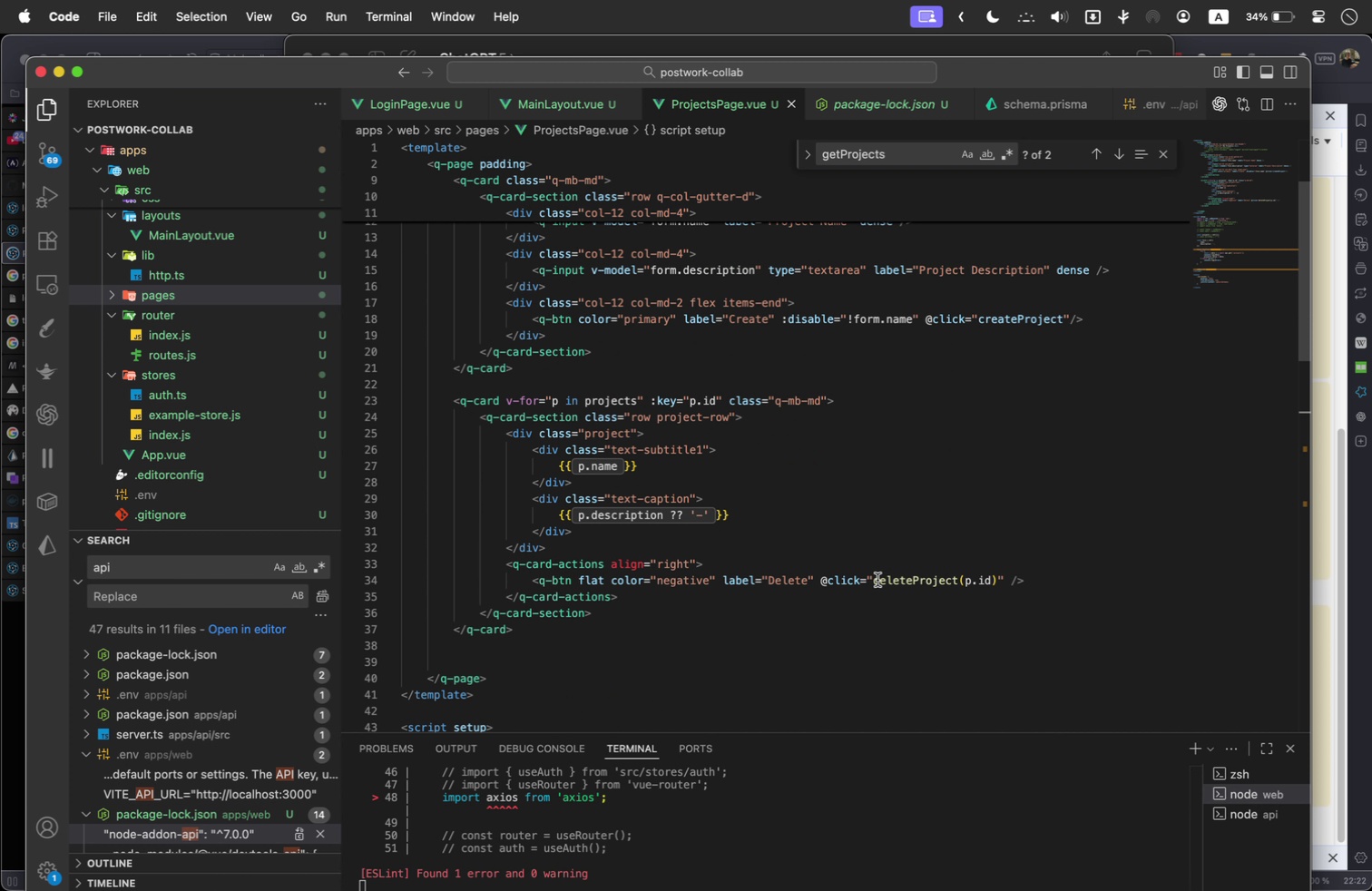 
left_click_drag(start_coordinate=[877, 580], to_coordinate=[956, 579])
 